 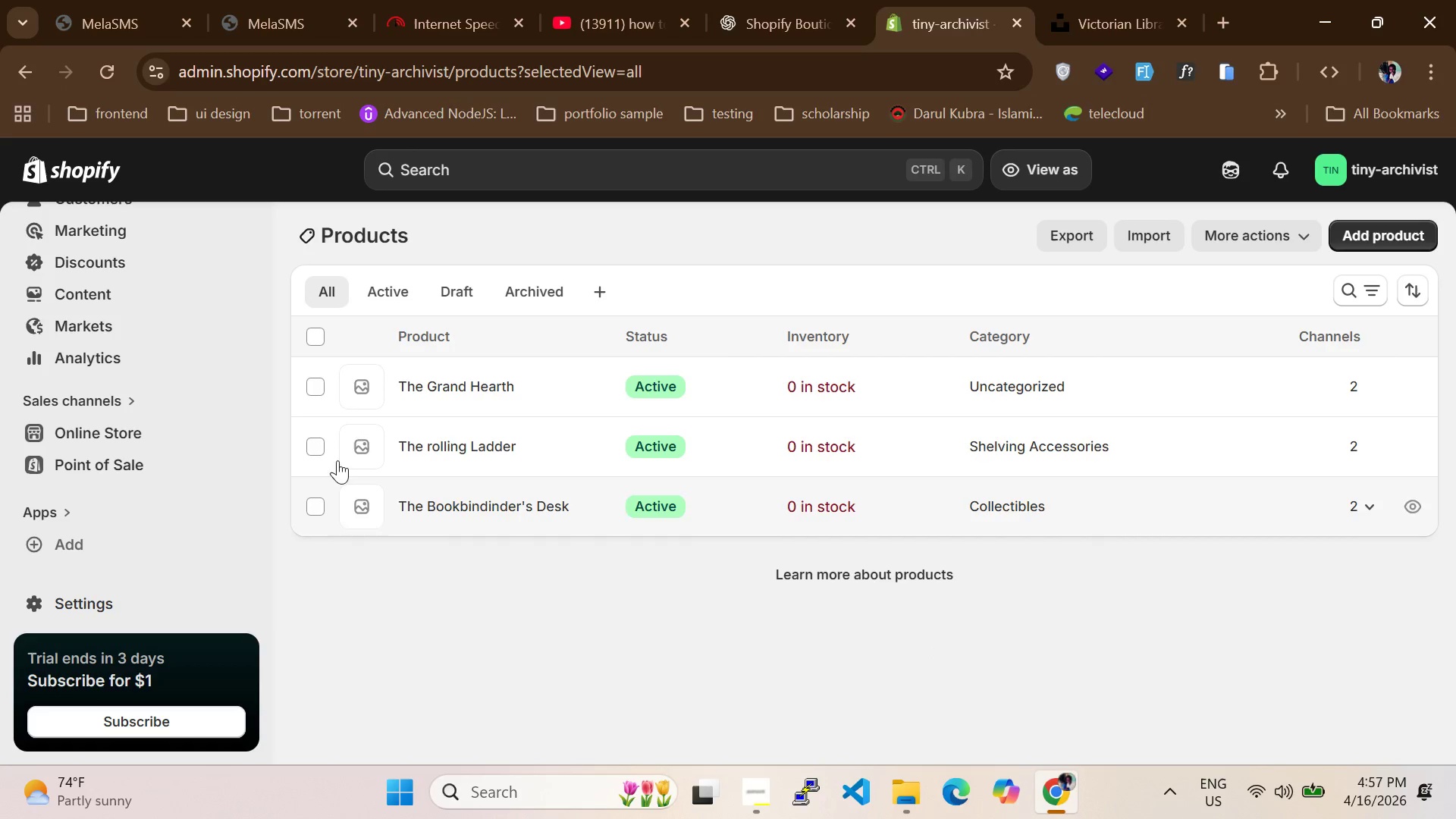 
scroll: coordinate [198, 365], scroll_direction: up, amount: 12.0
 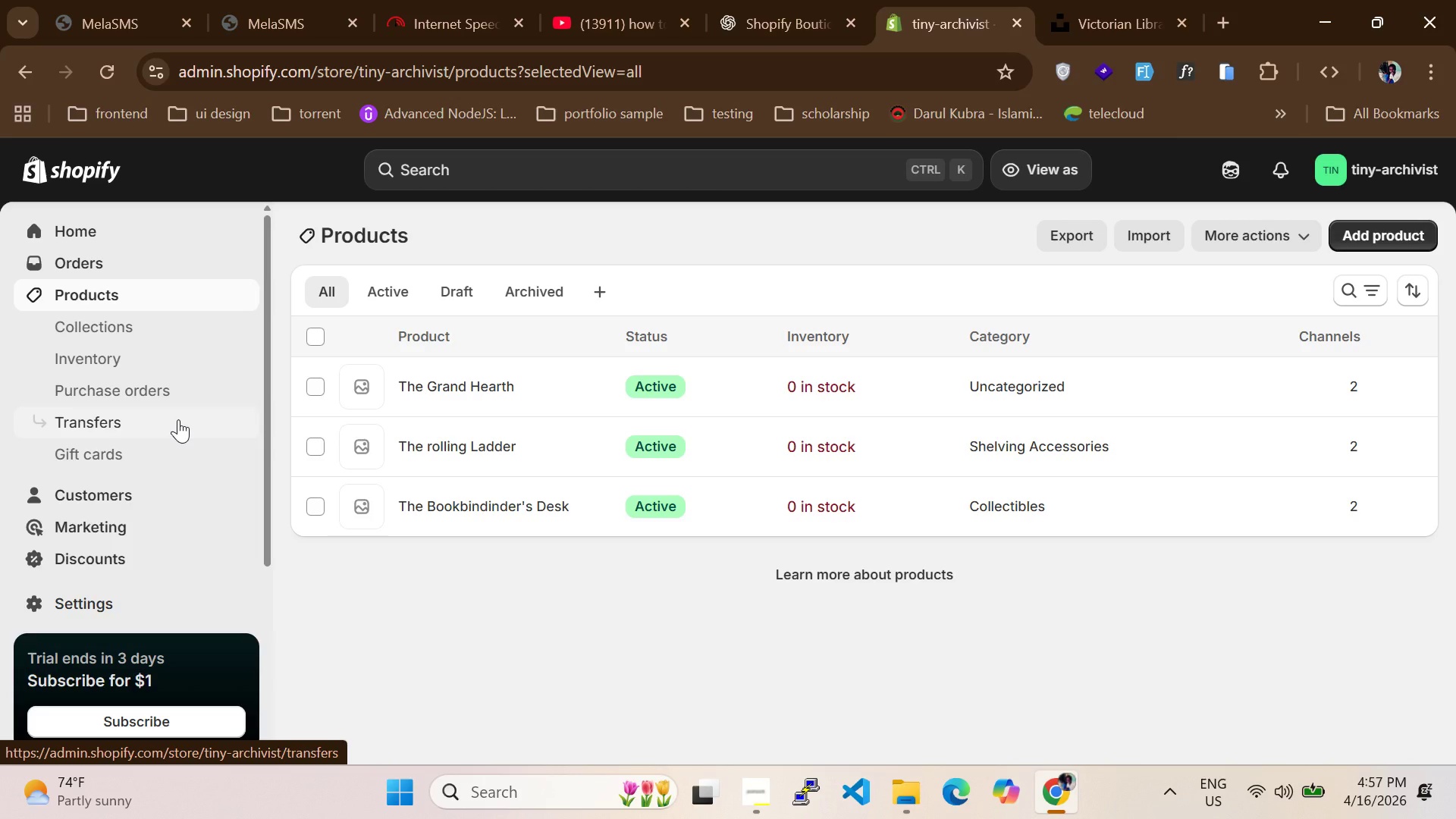 
wait(6.23)
 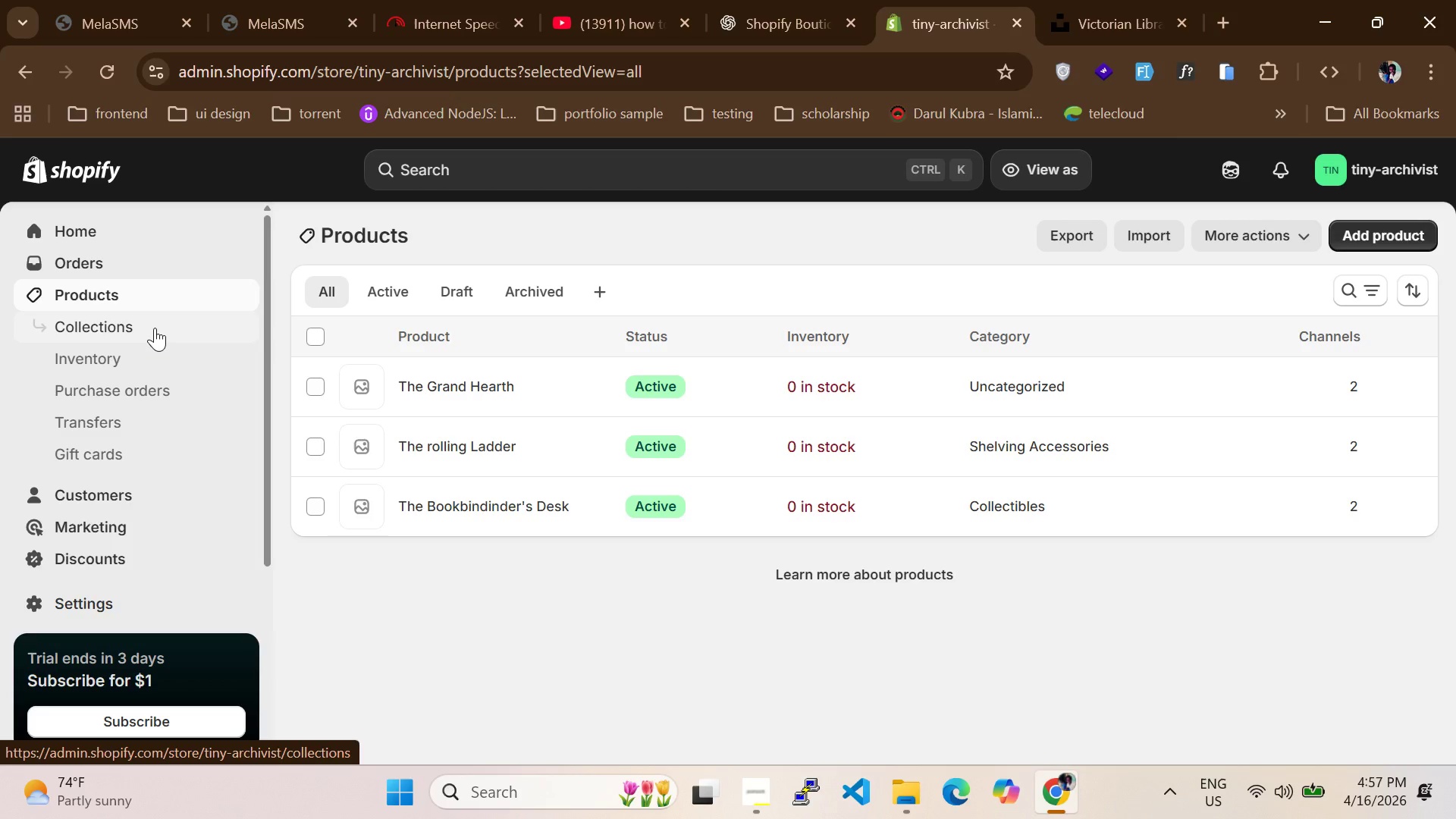 
left_click([1040, 11])
 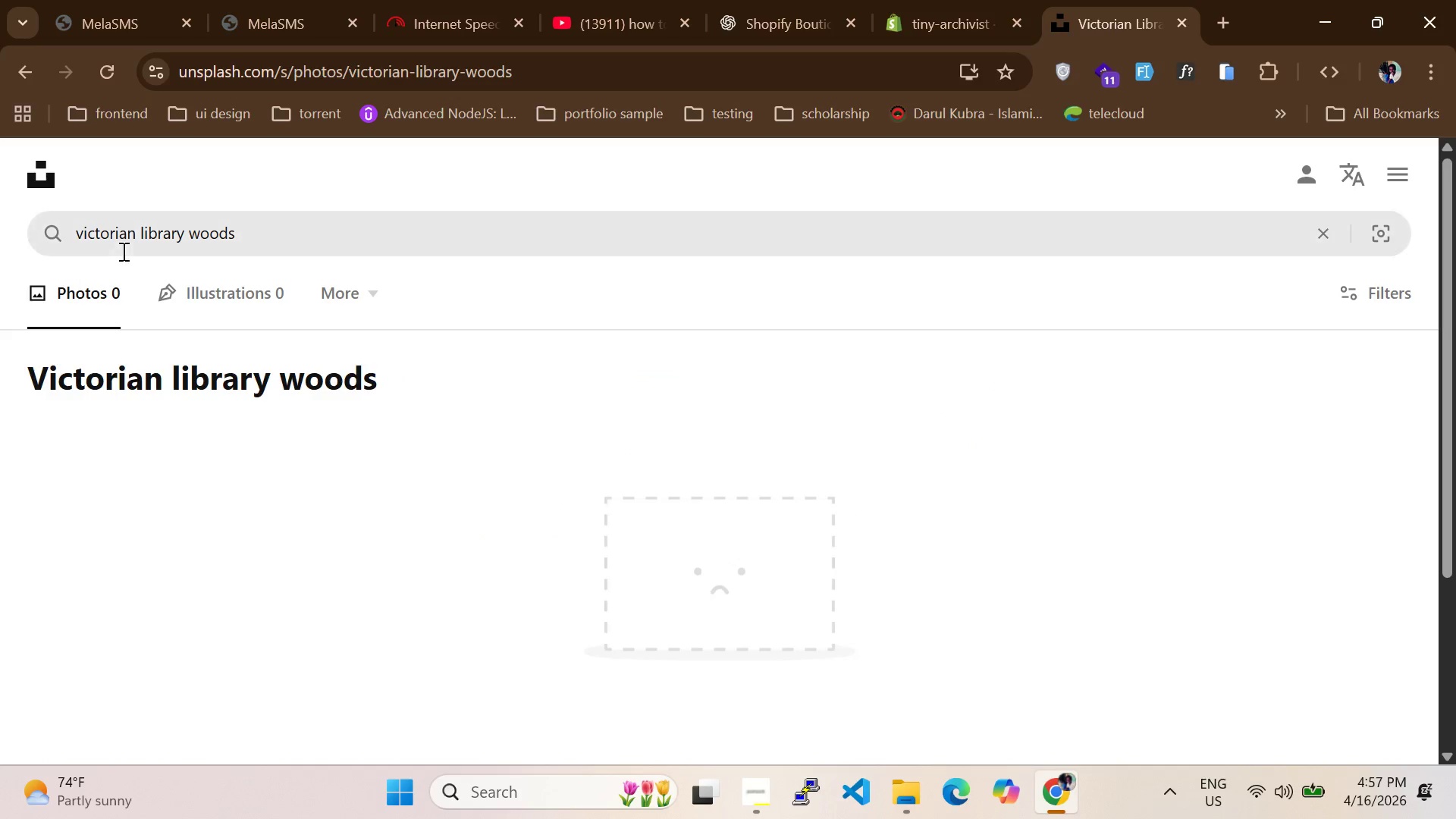 
left_click_drag(start_coordinate=[130, 244], to_coordinate=[4, 238])
 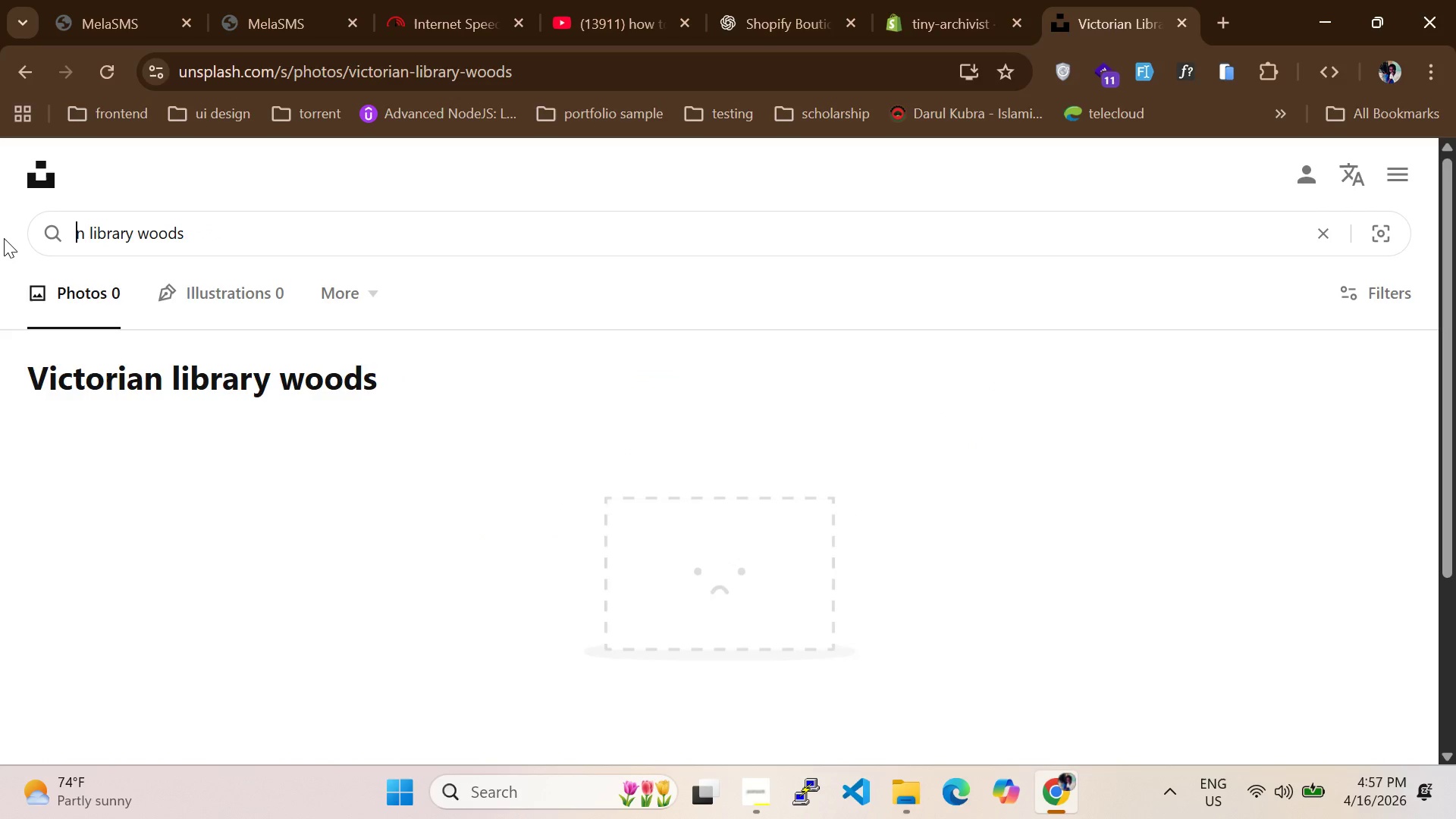 
key(Backspace)
 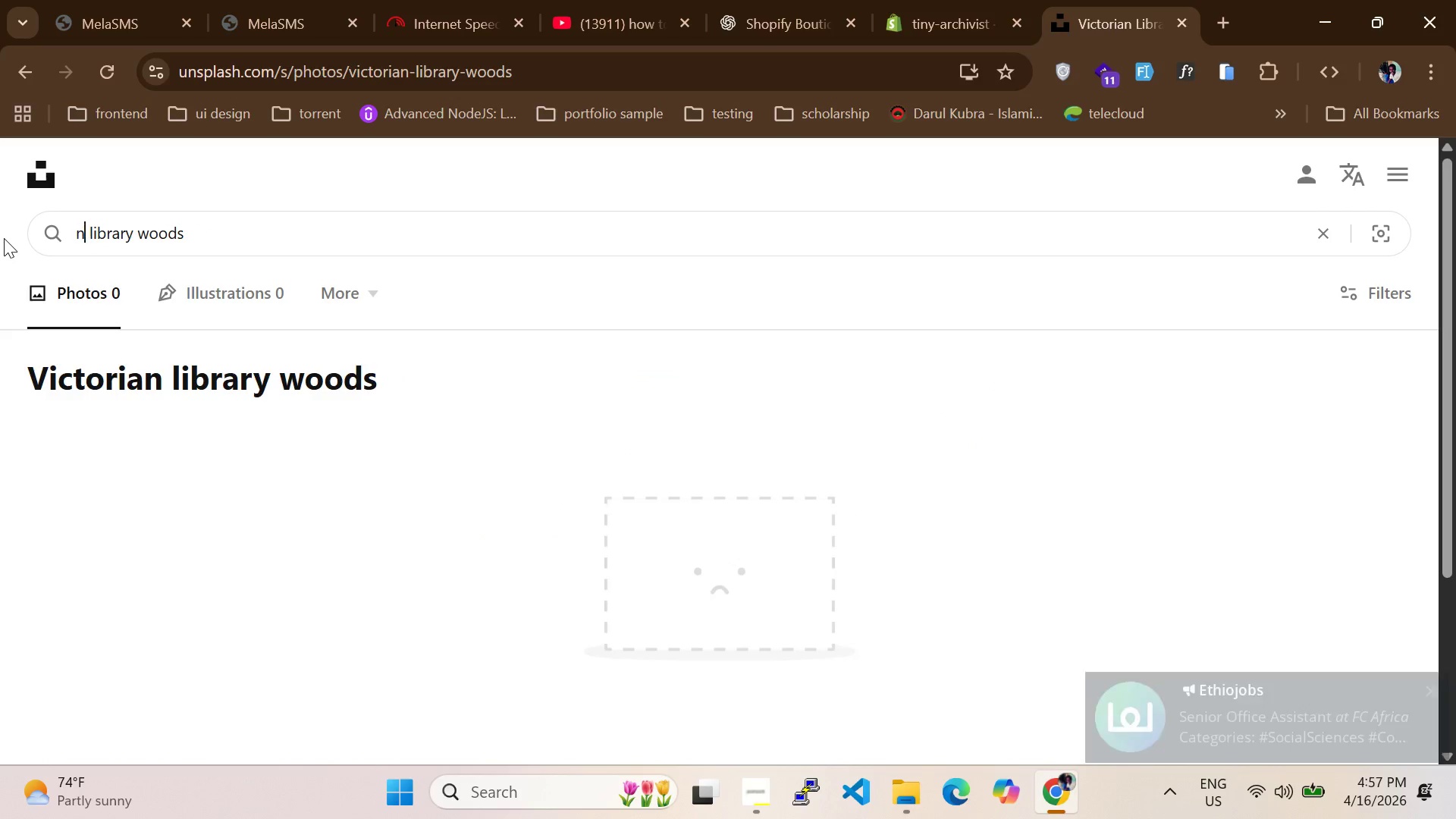 
key(ArrowRight)
 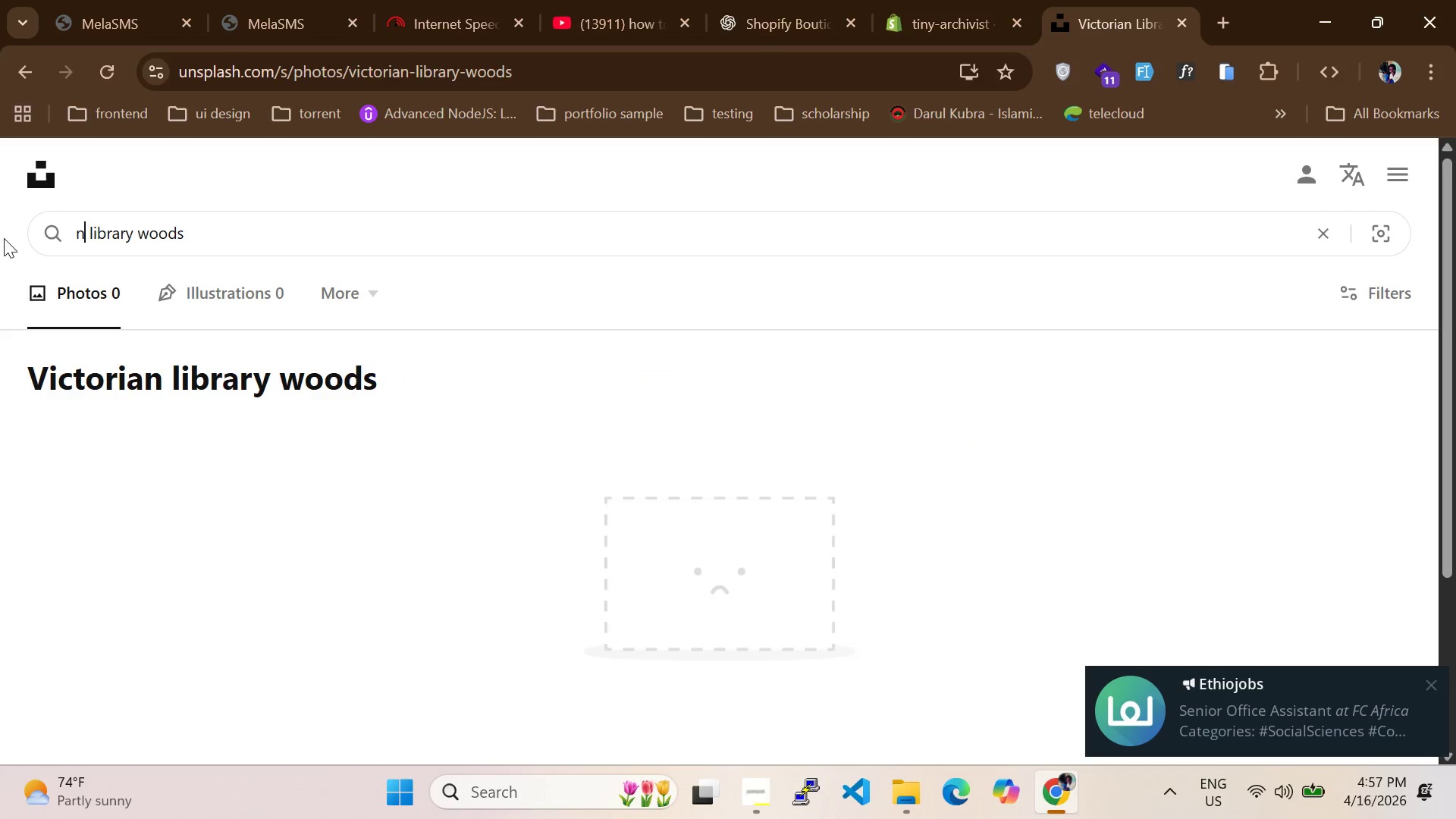 
key(Backspace)
 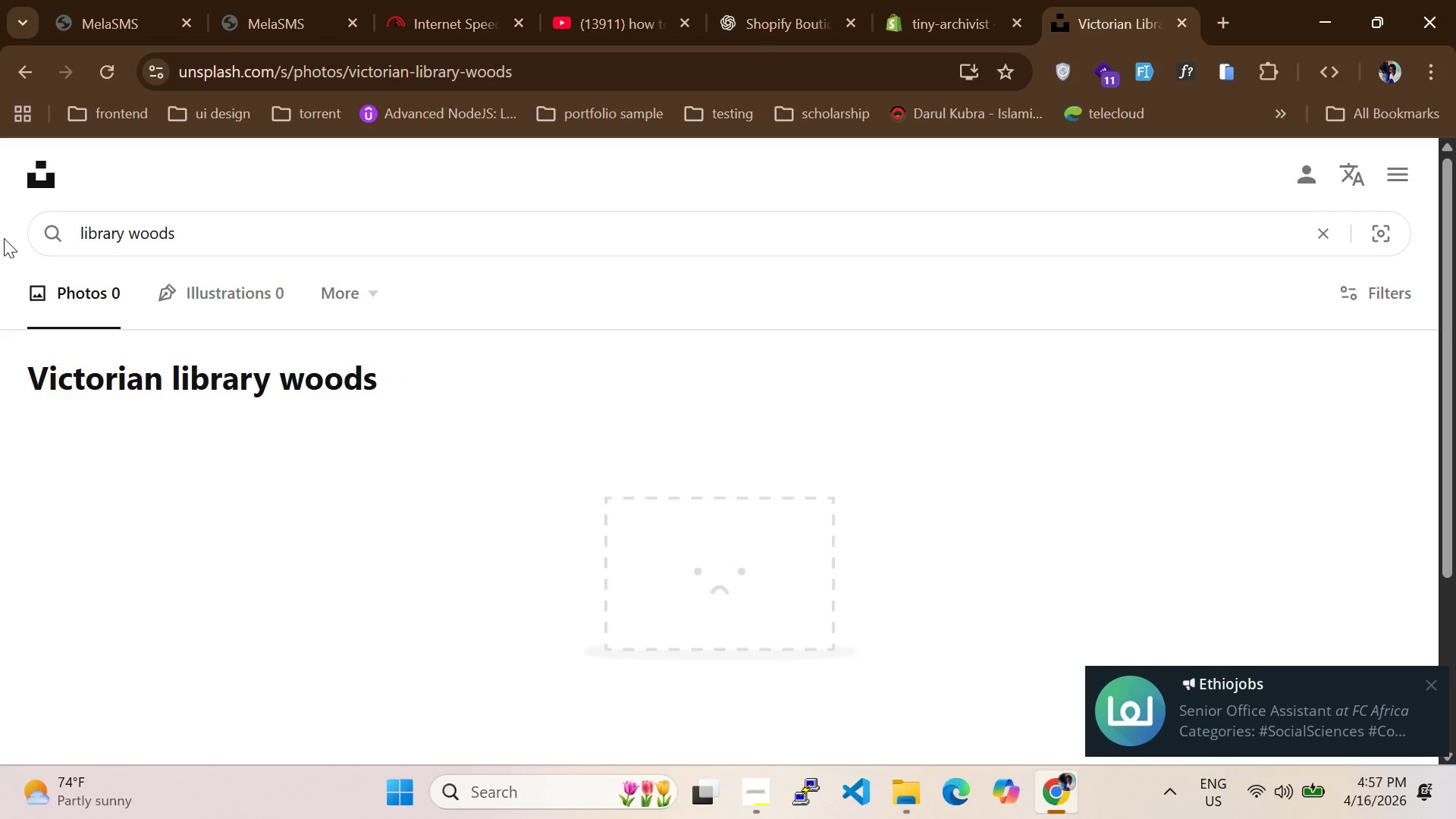 
key(Backspace)
 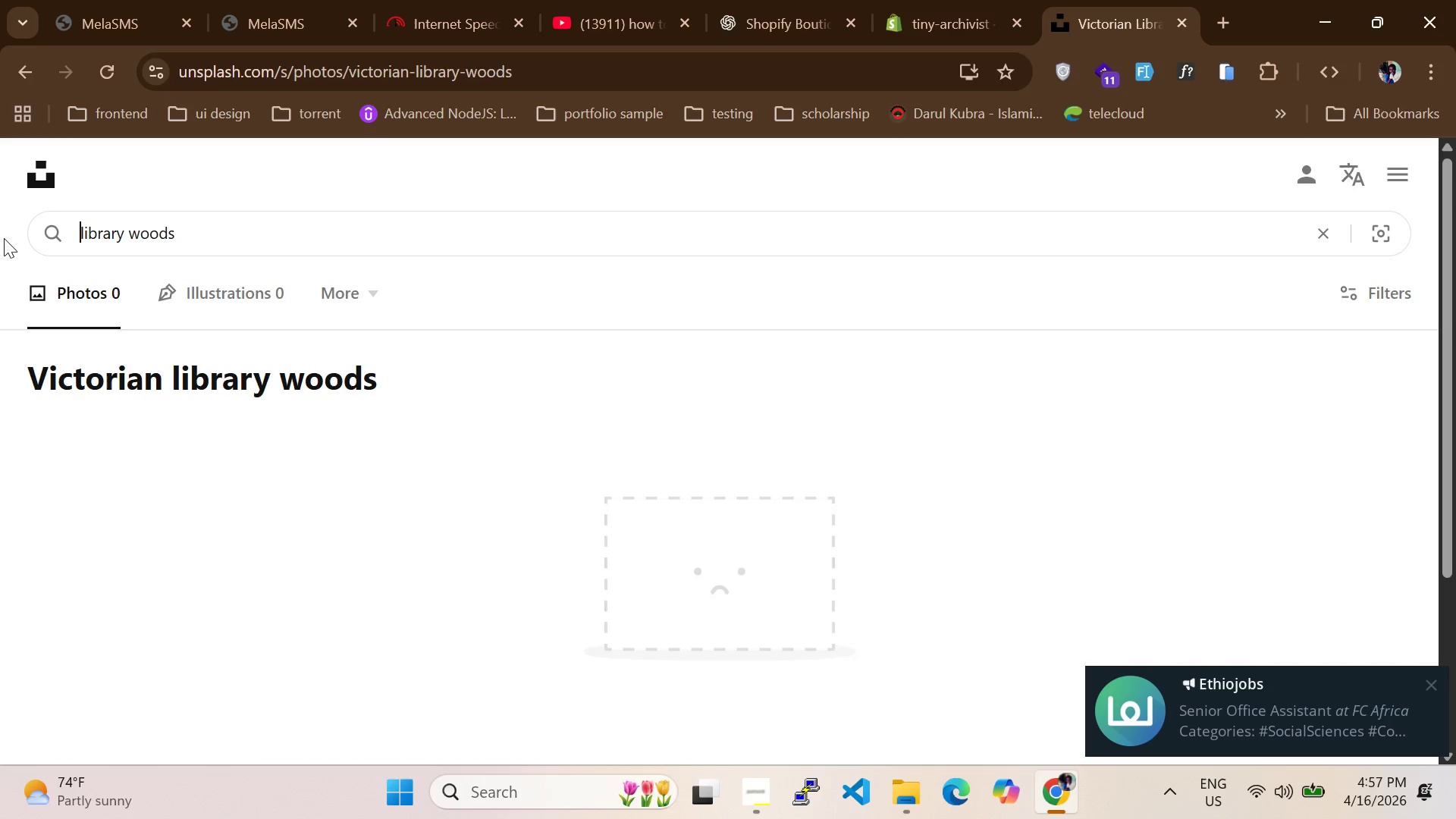 
key(ArrowRight)
 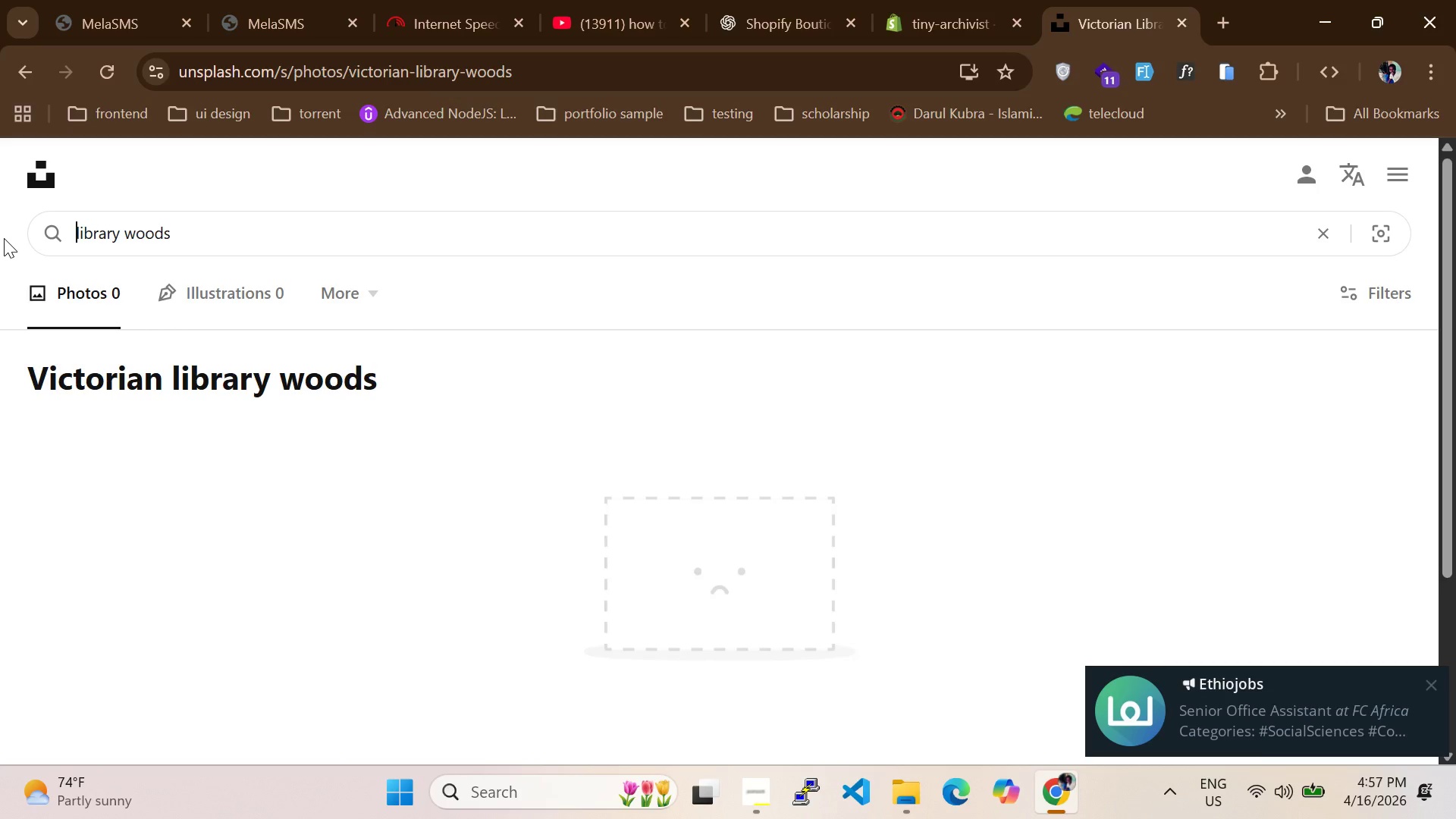 
key(Backspace)
 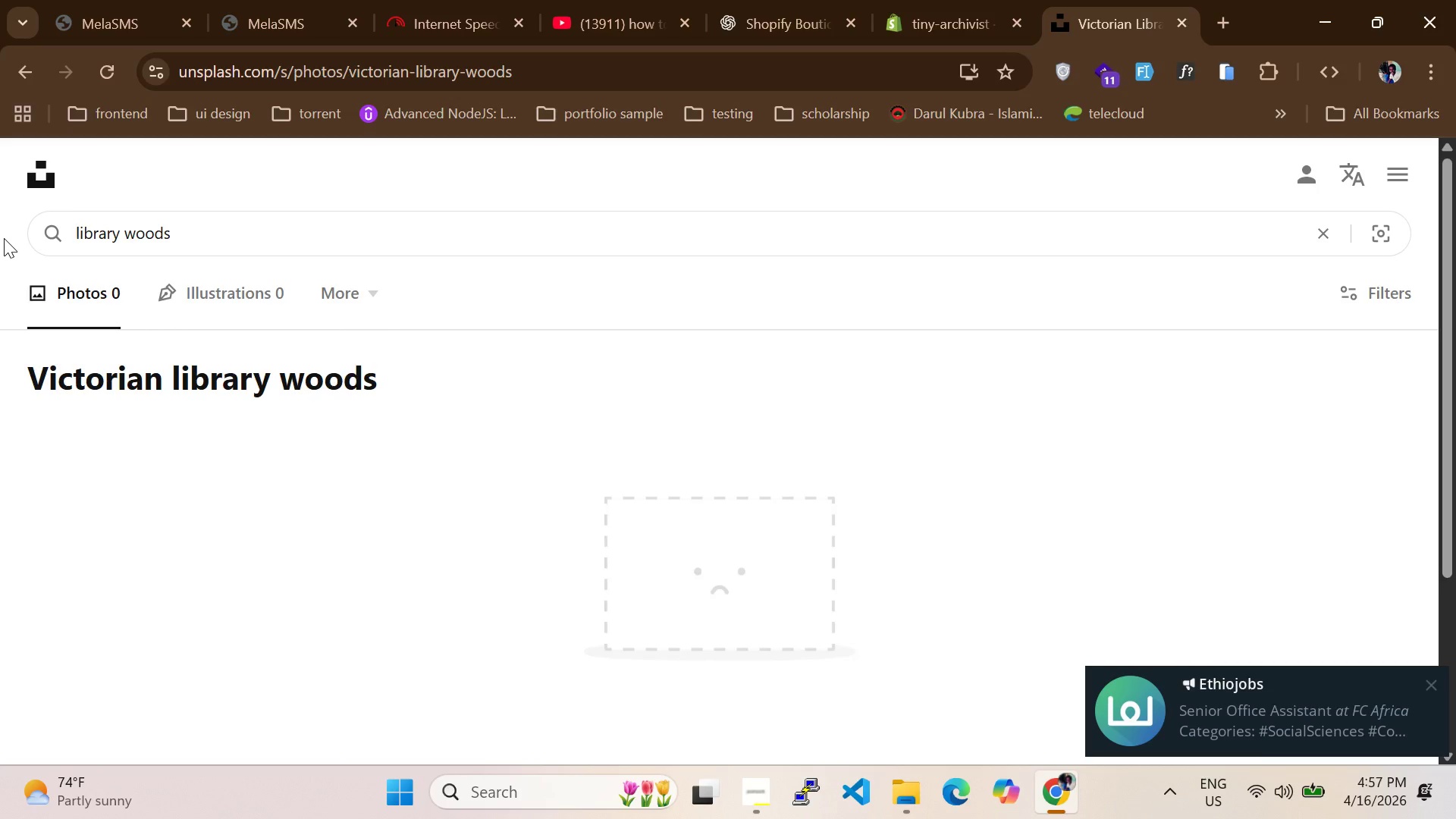 
key(Backspace)
 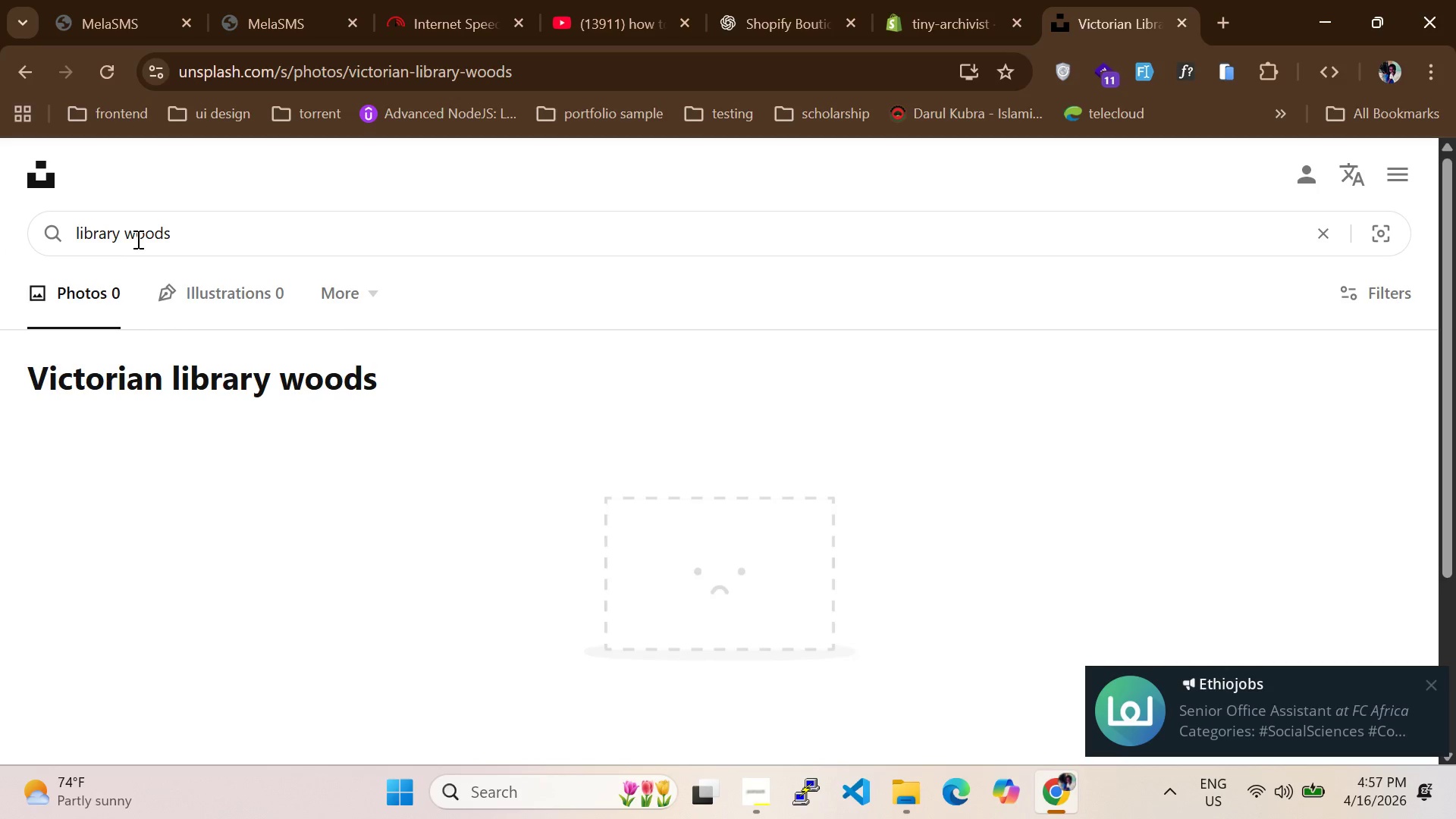 
double_click([142, 235])
 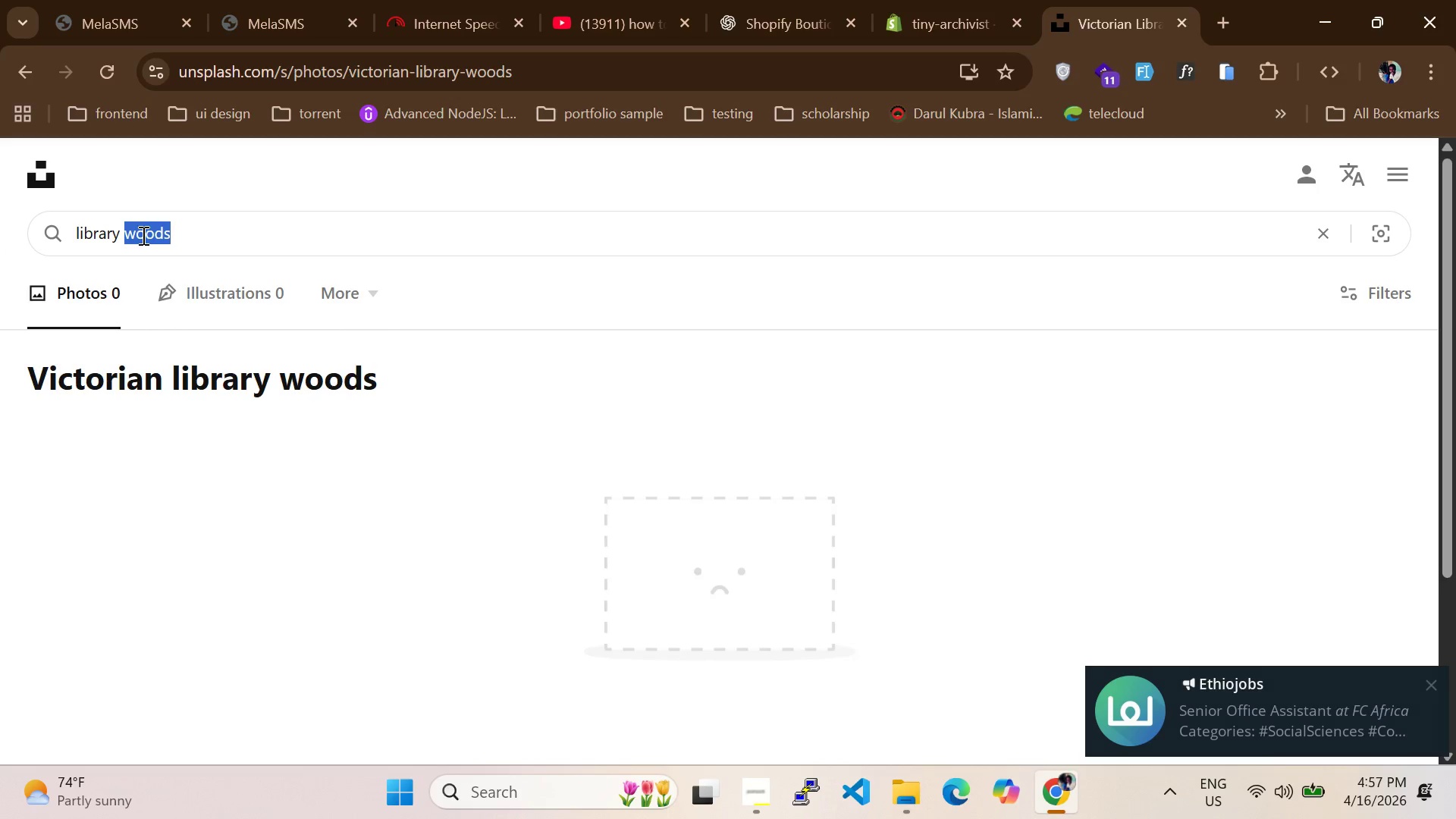 
type(photos)
 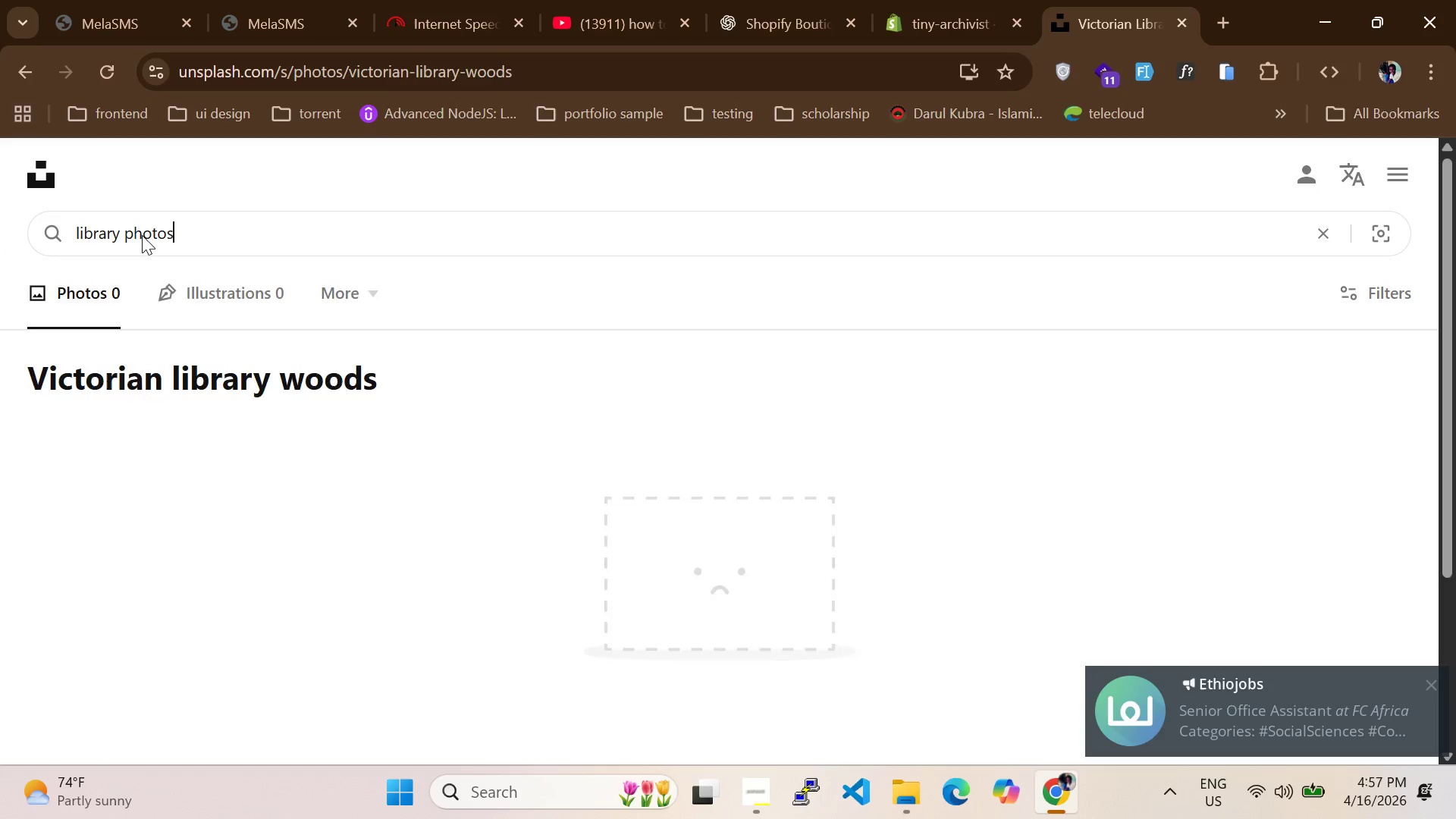 
key(Enter)
 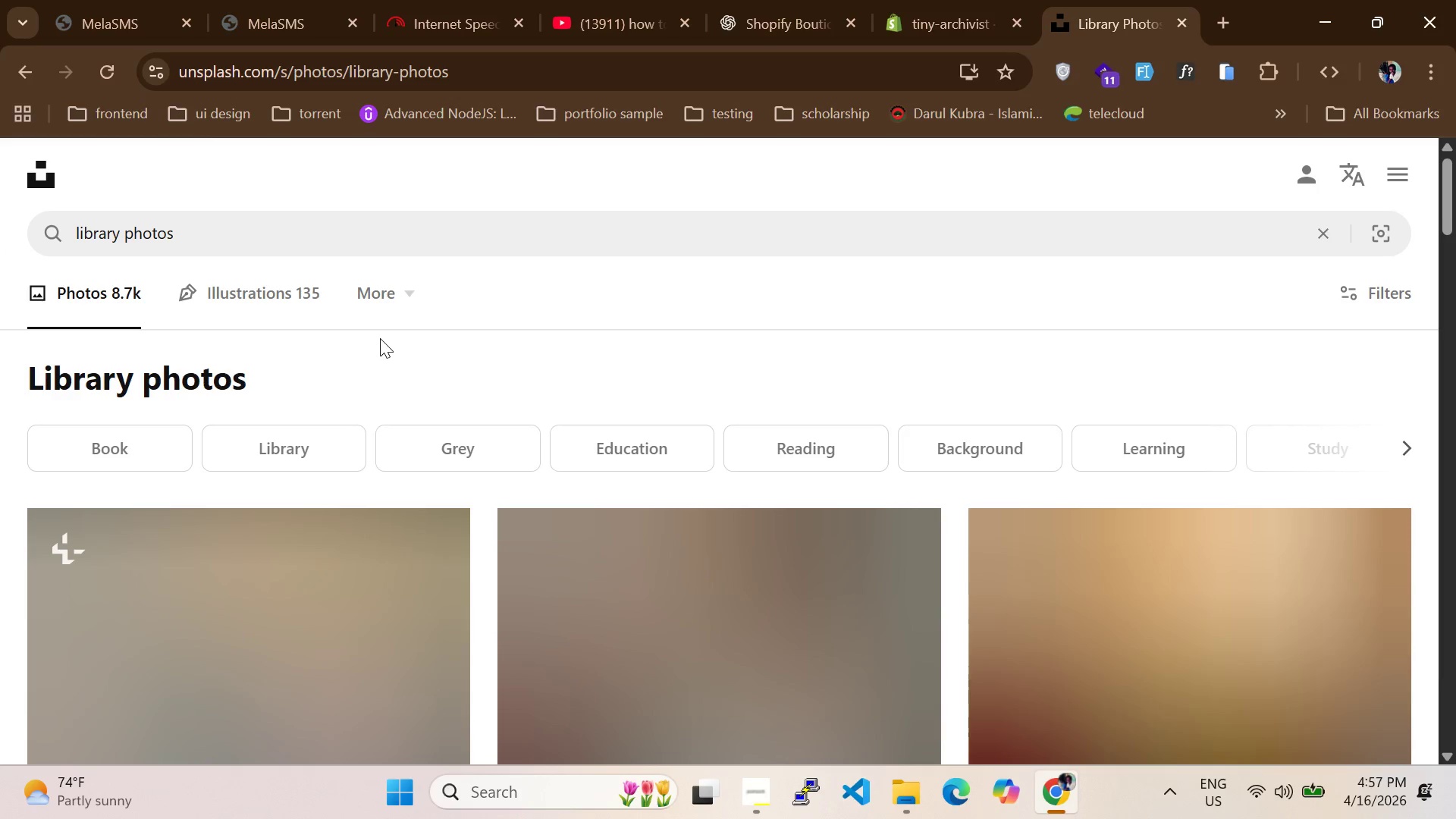 
scroll: coordinate [384, 477], scroll_direction: down, amount: 1.0
 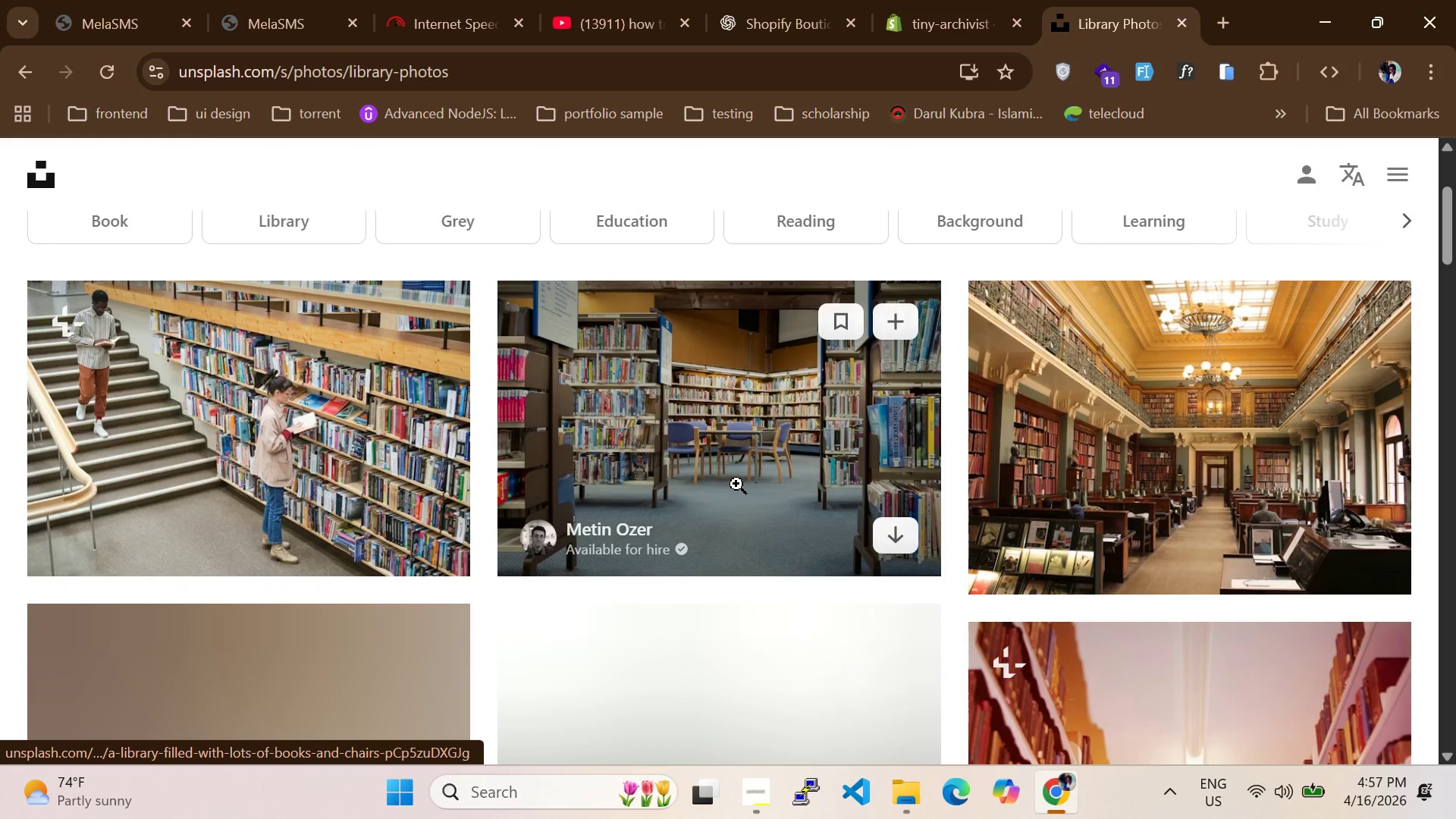 
right_click([736, 484])
 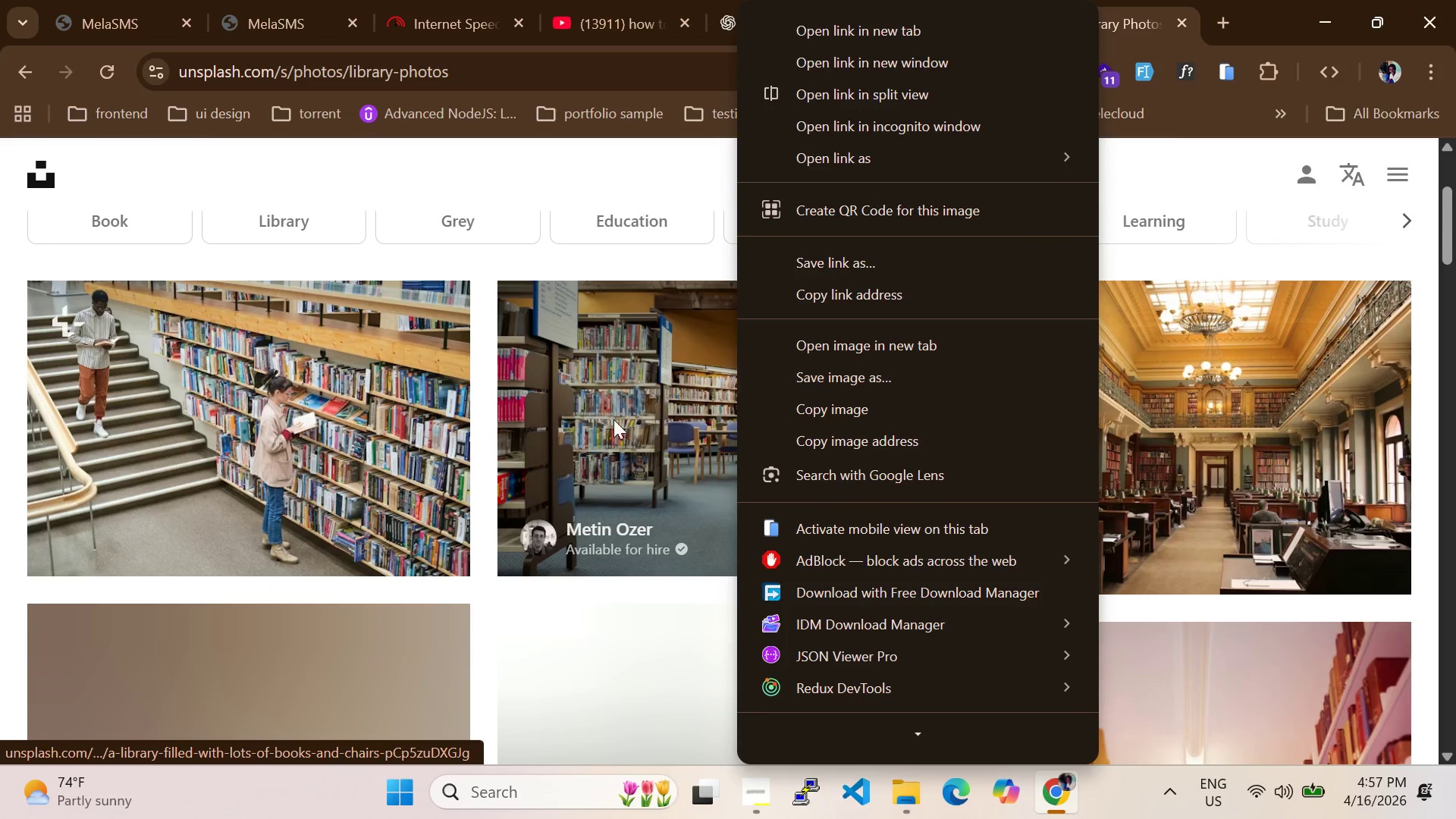 
left_click([522, 425])
 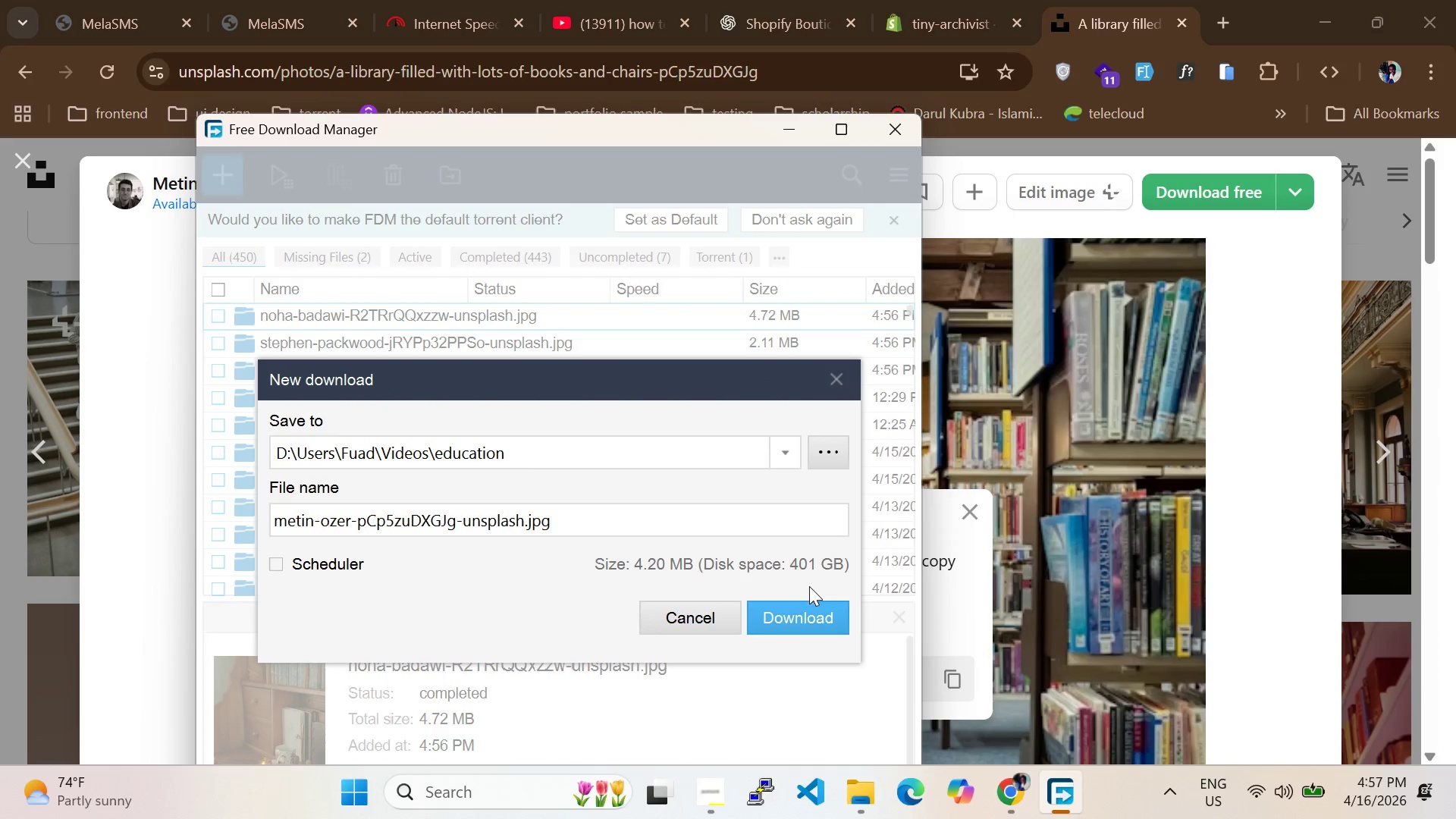 
left_click([444, 519])
 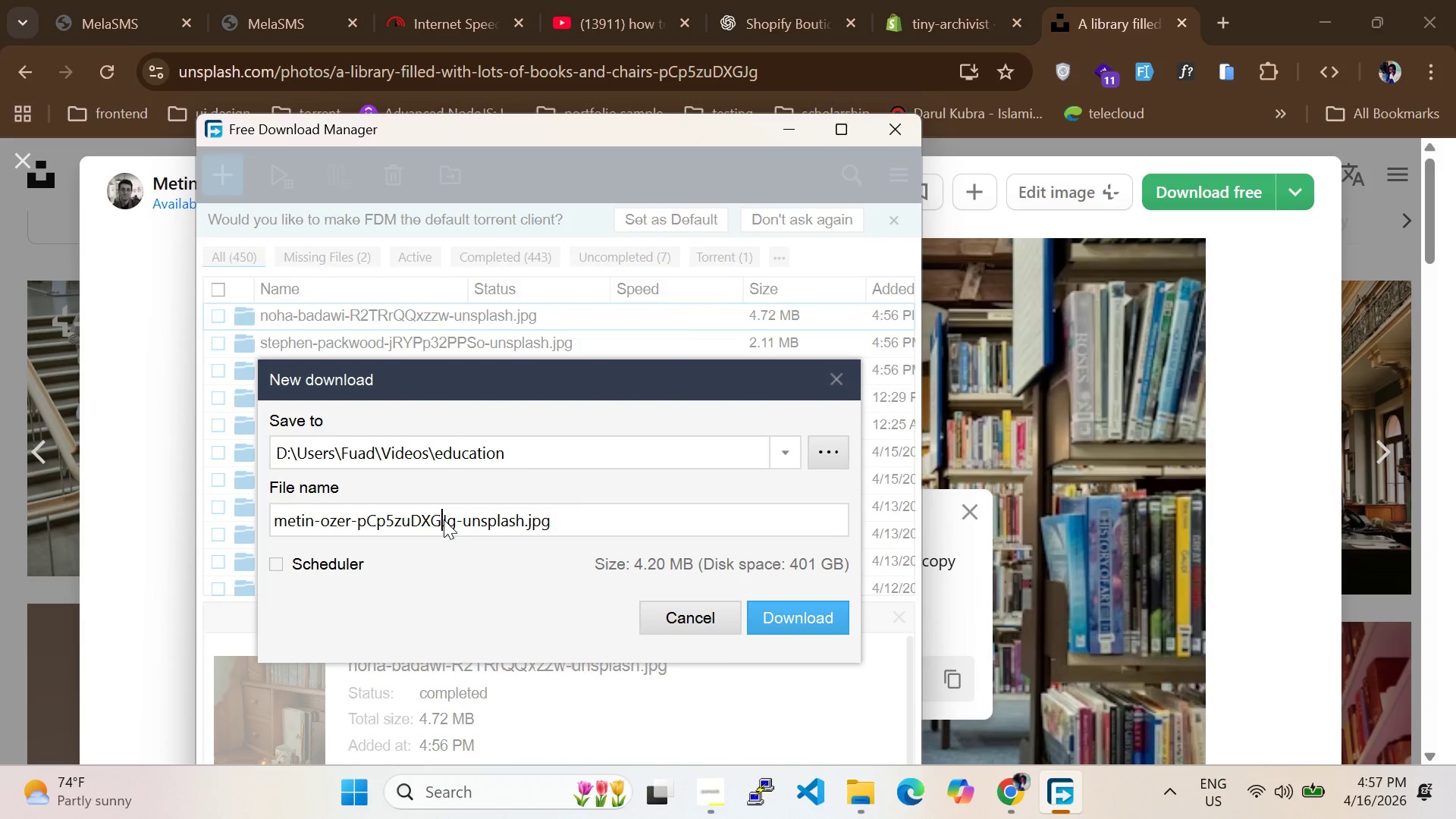 
key(Control+A)
 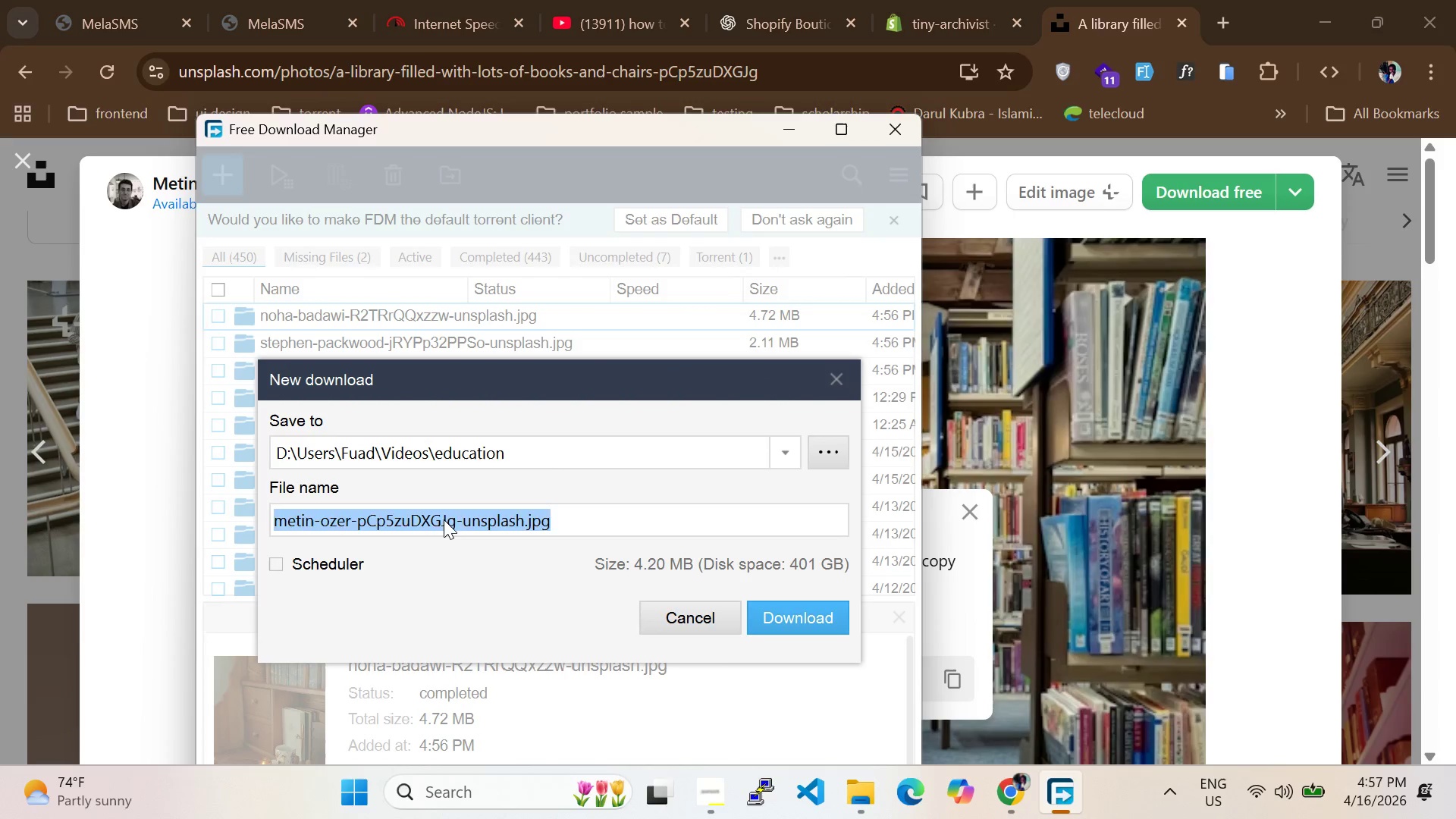 
type(lobrary.png)
 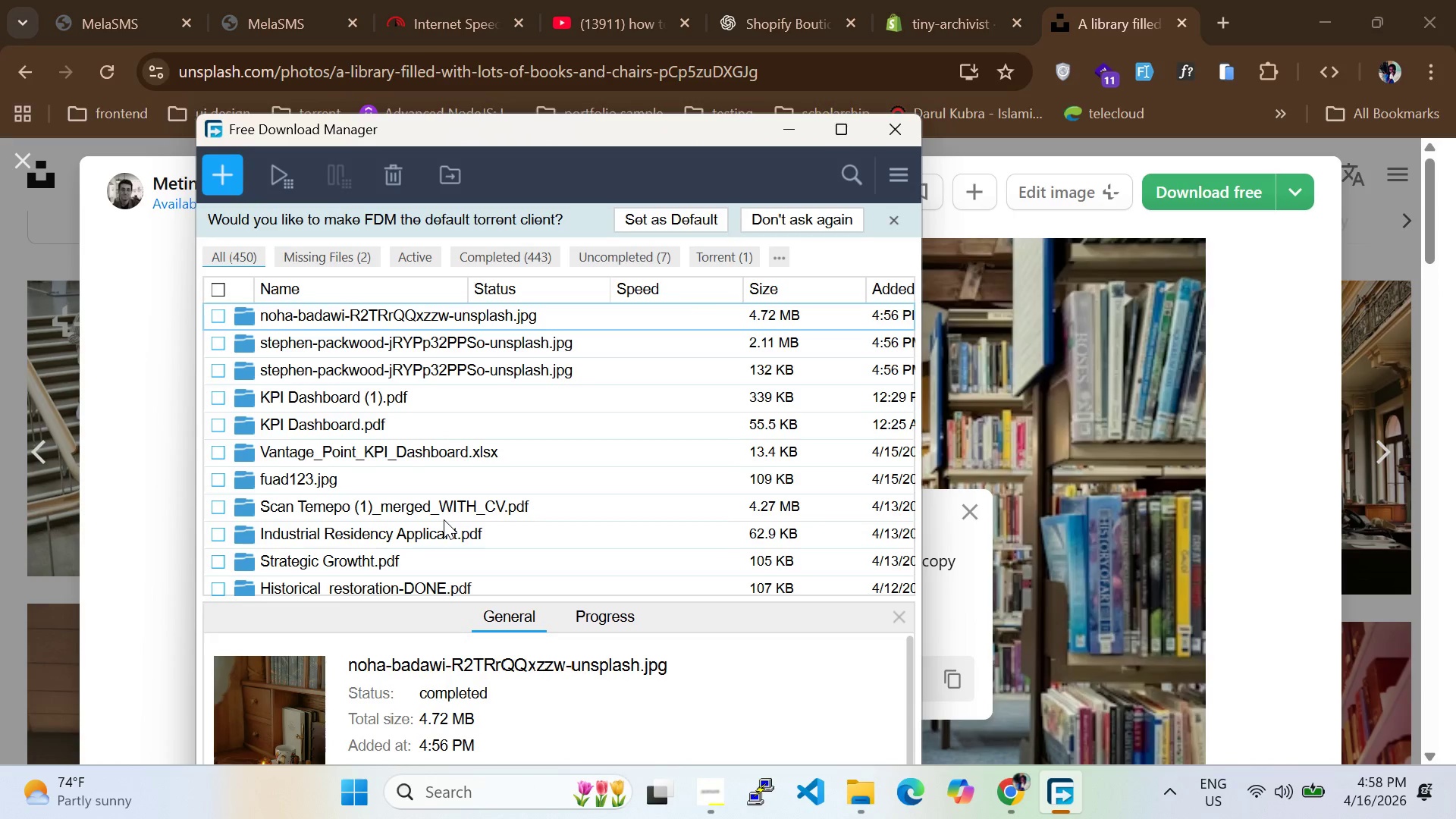 
key(Enter)
 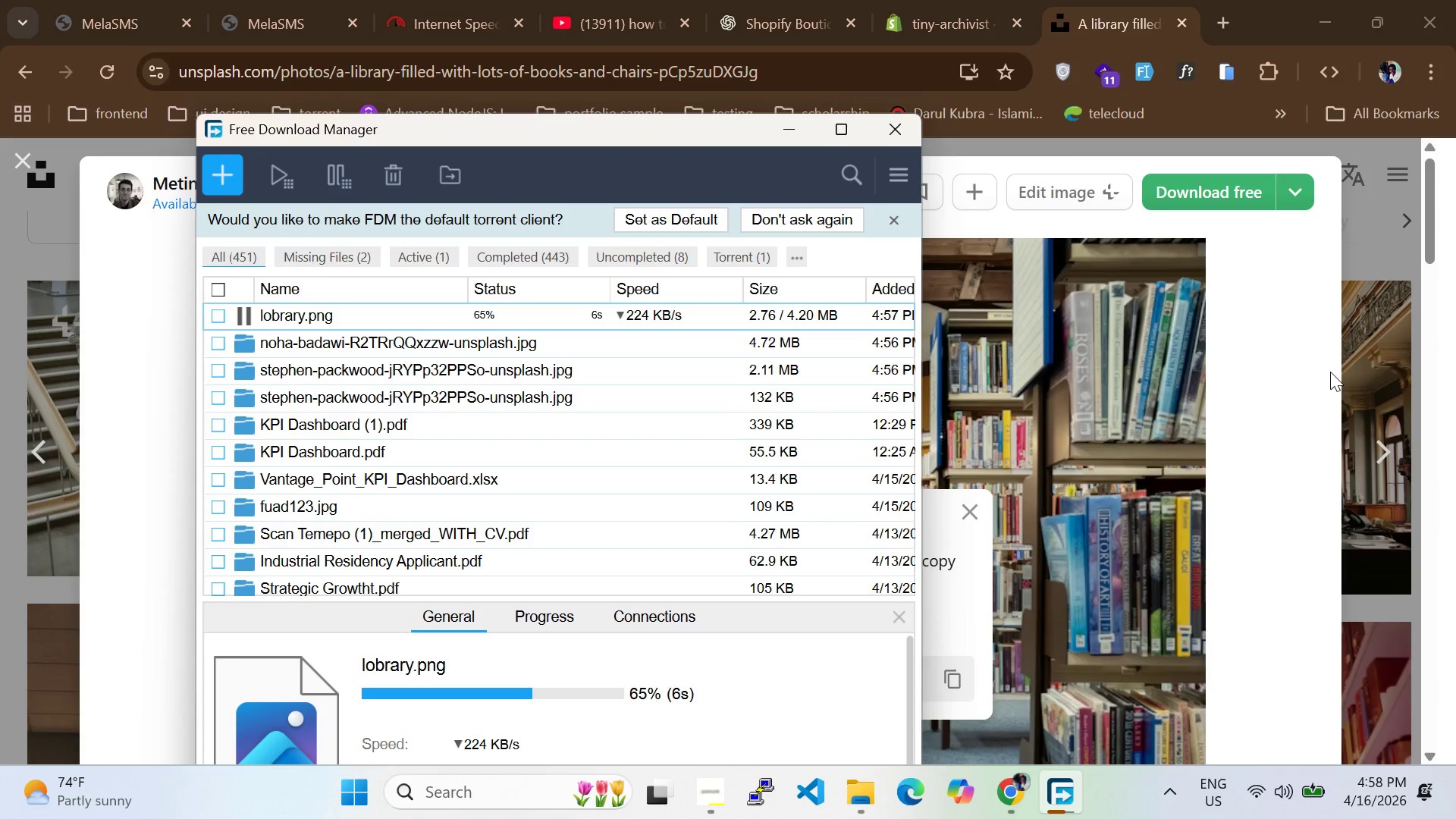 
wait(6.36)
 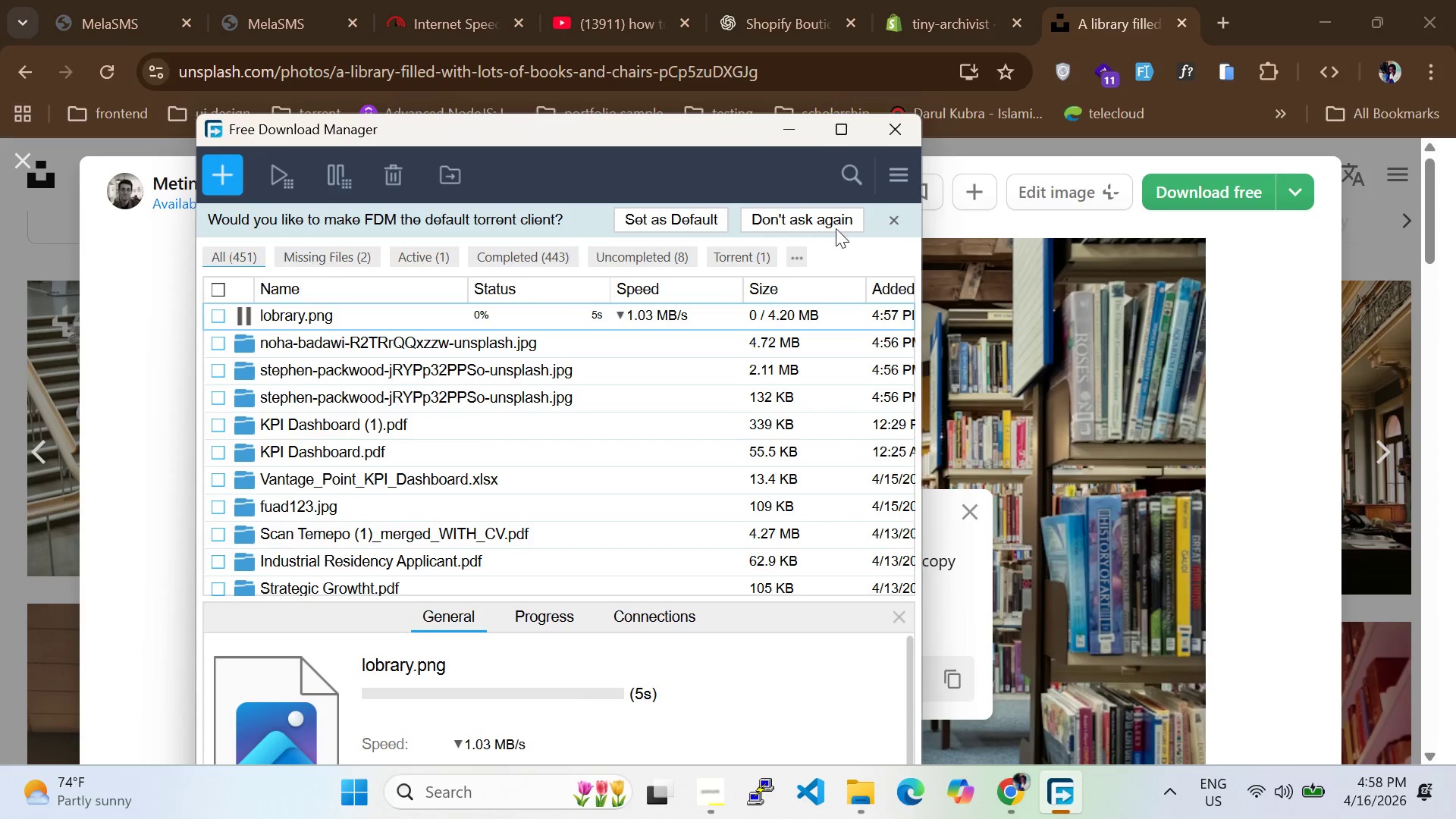 
left_click([1327, 369])
 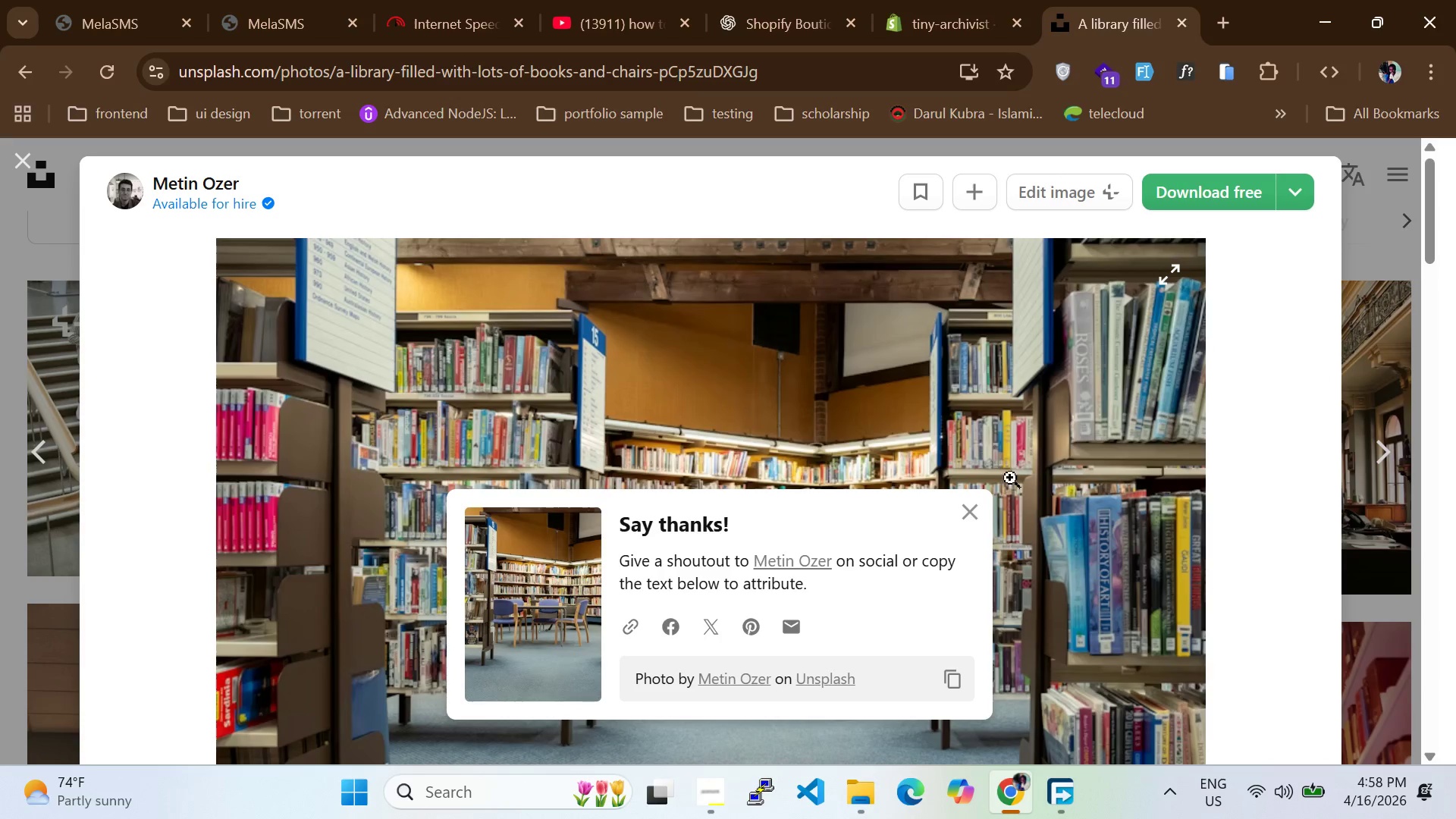 
left_click([974, 504])
 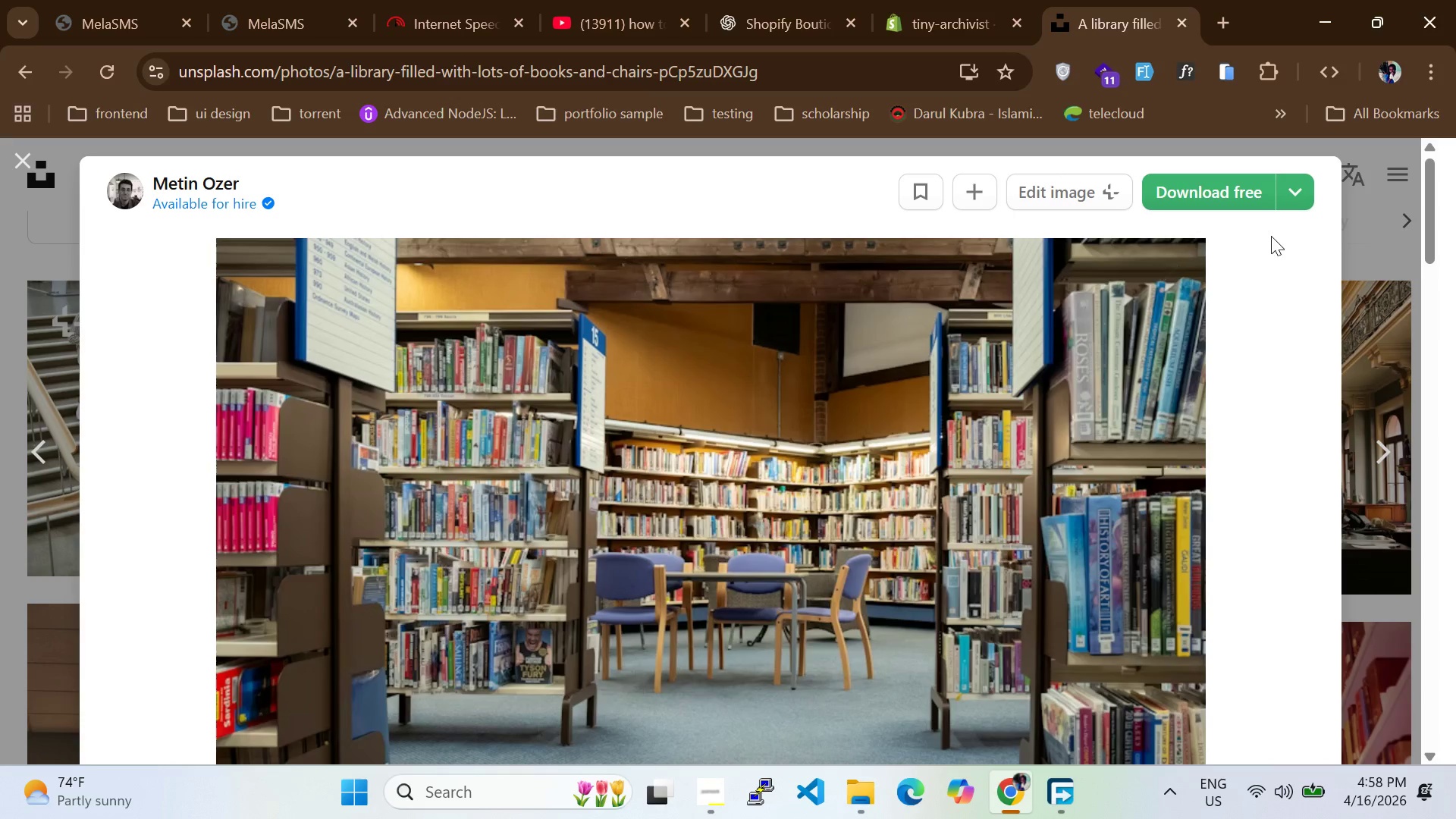 
wait(5.92)
 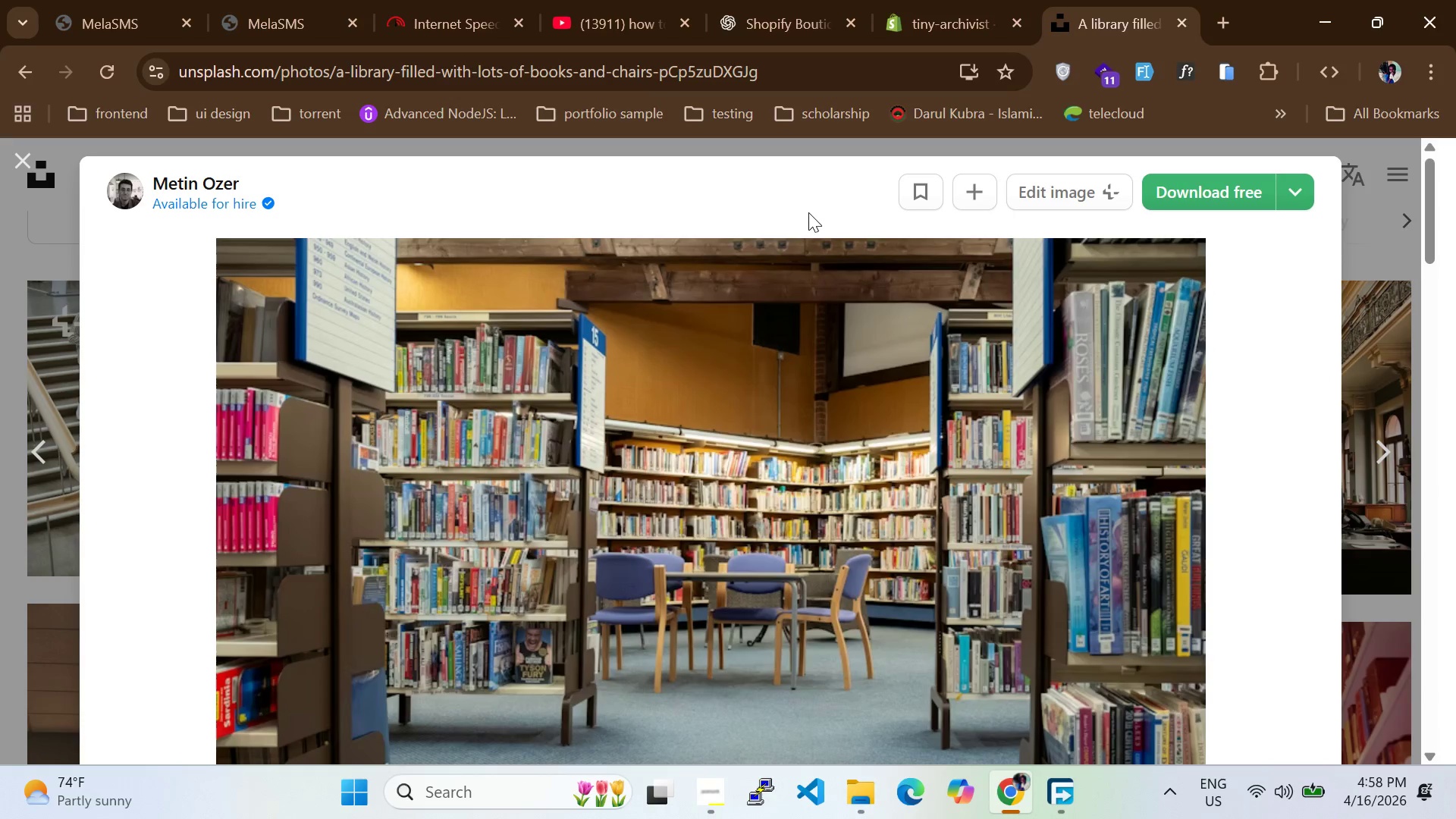 
left_click([1062, 795])
 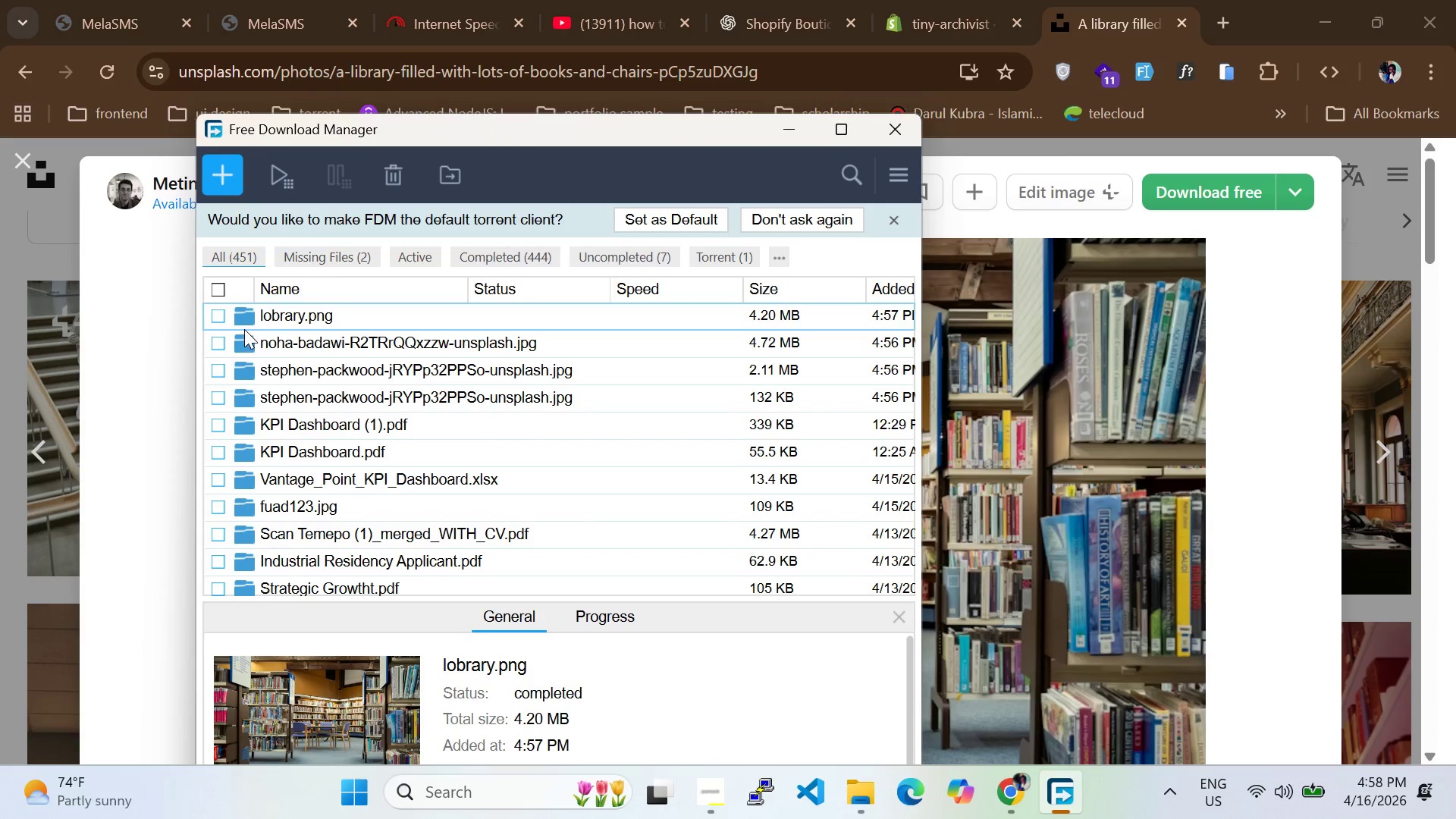 
left_click([243, 318])
 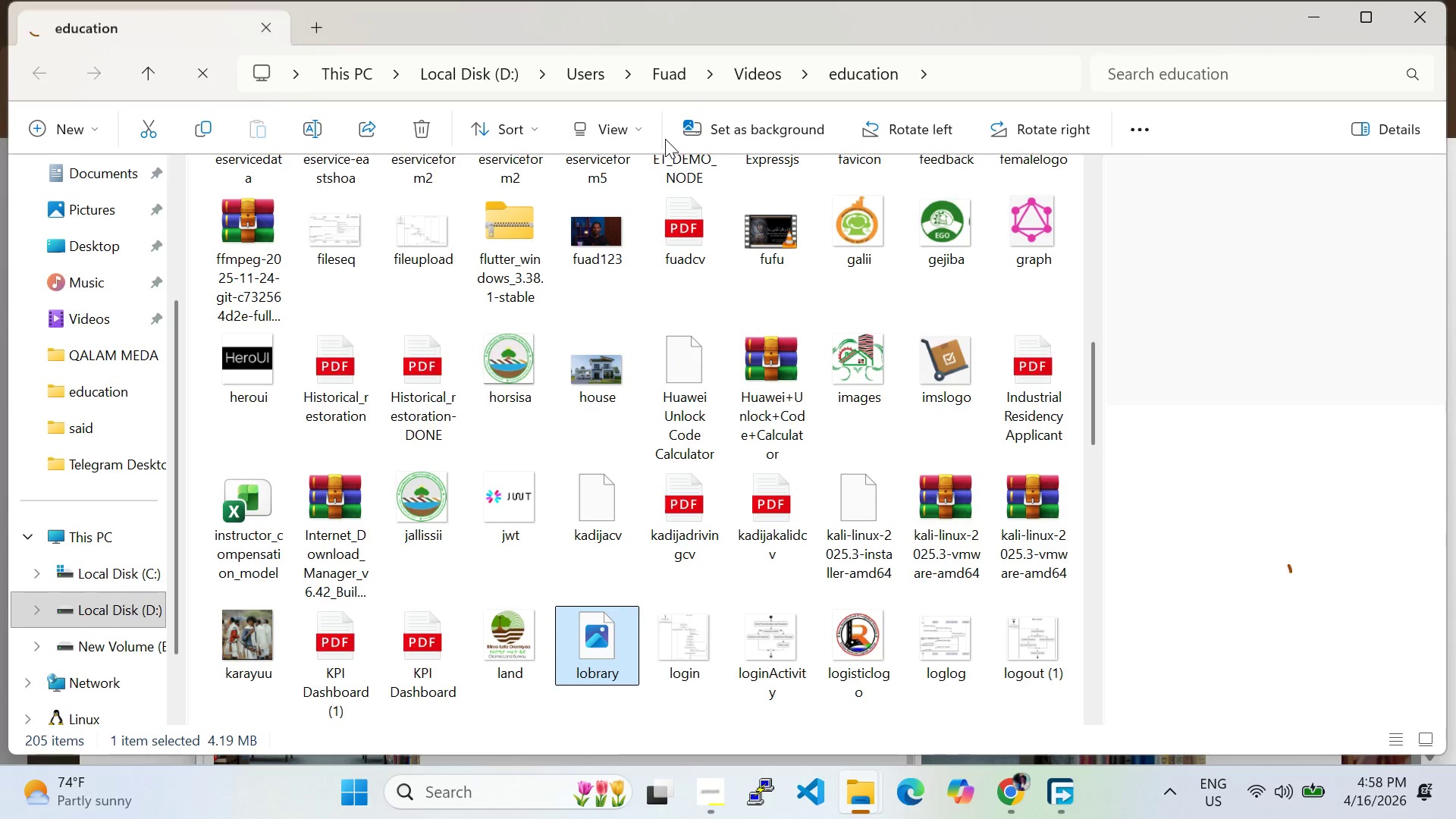 
wait(5.41)
 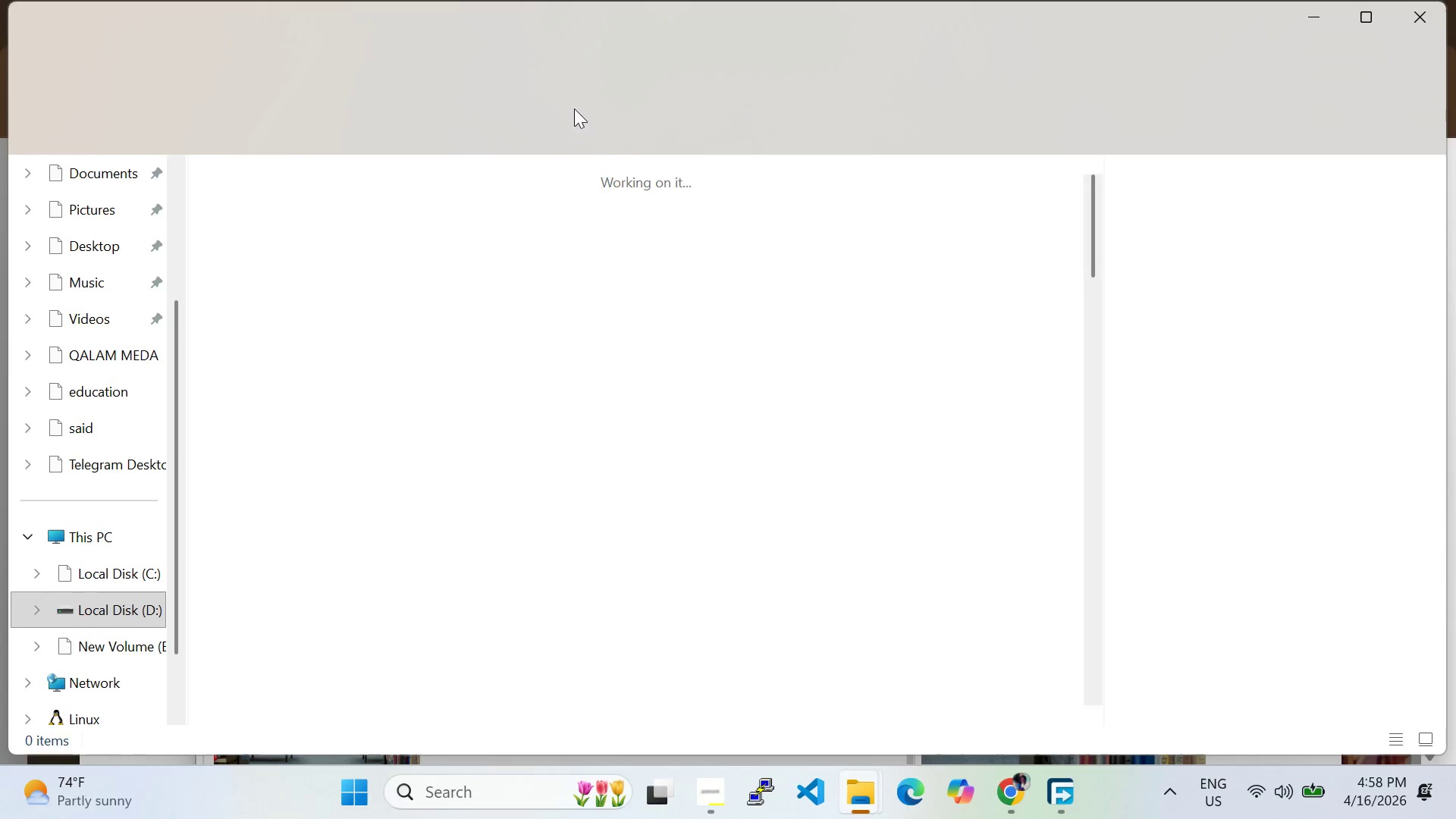 
key(Control+C)
 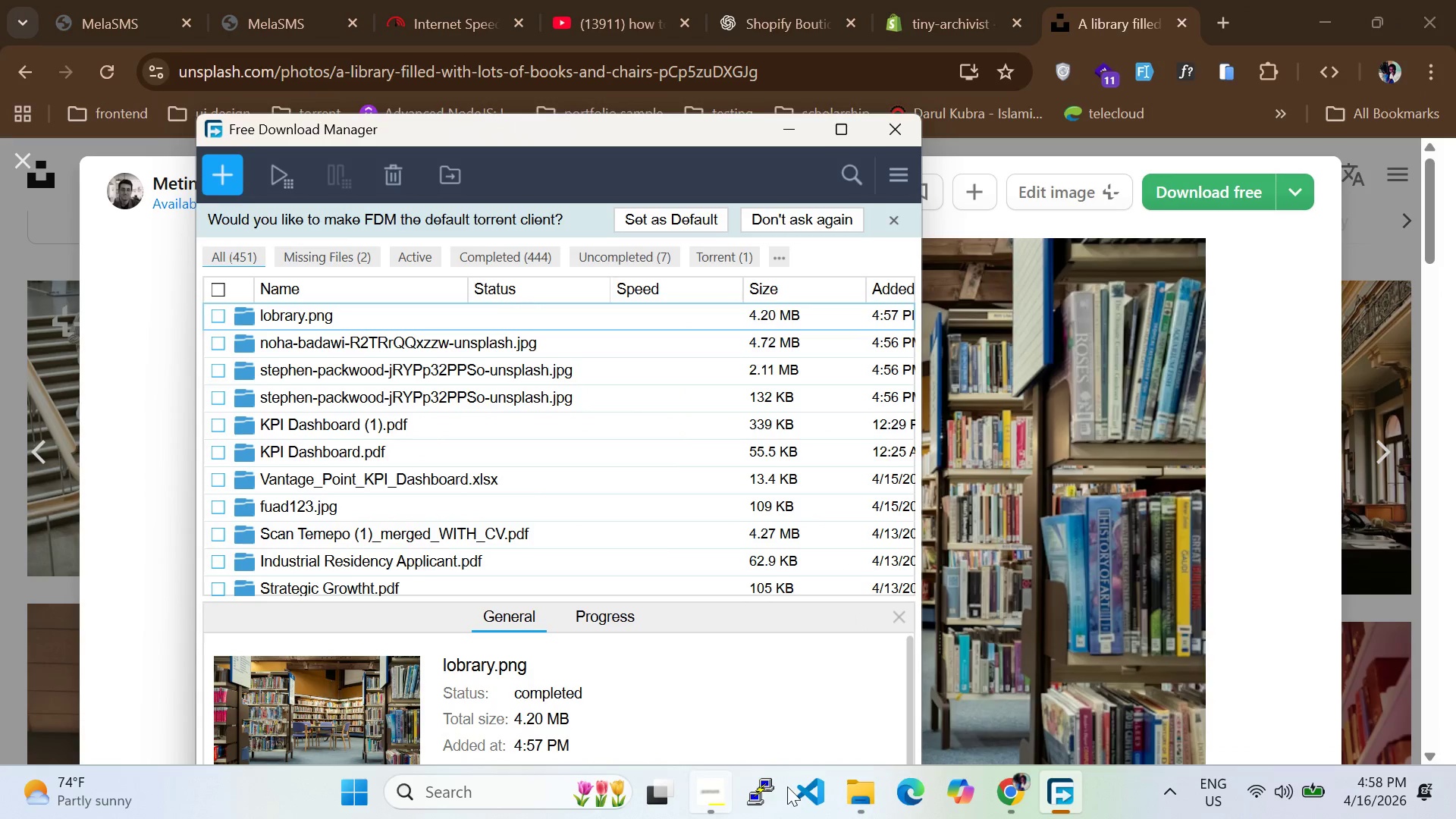 
left_click([1017, 790])
 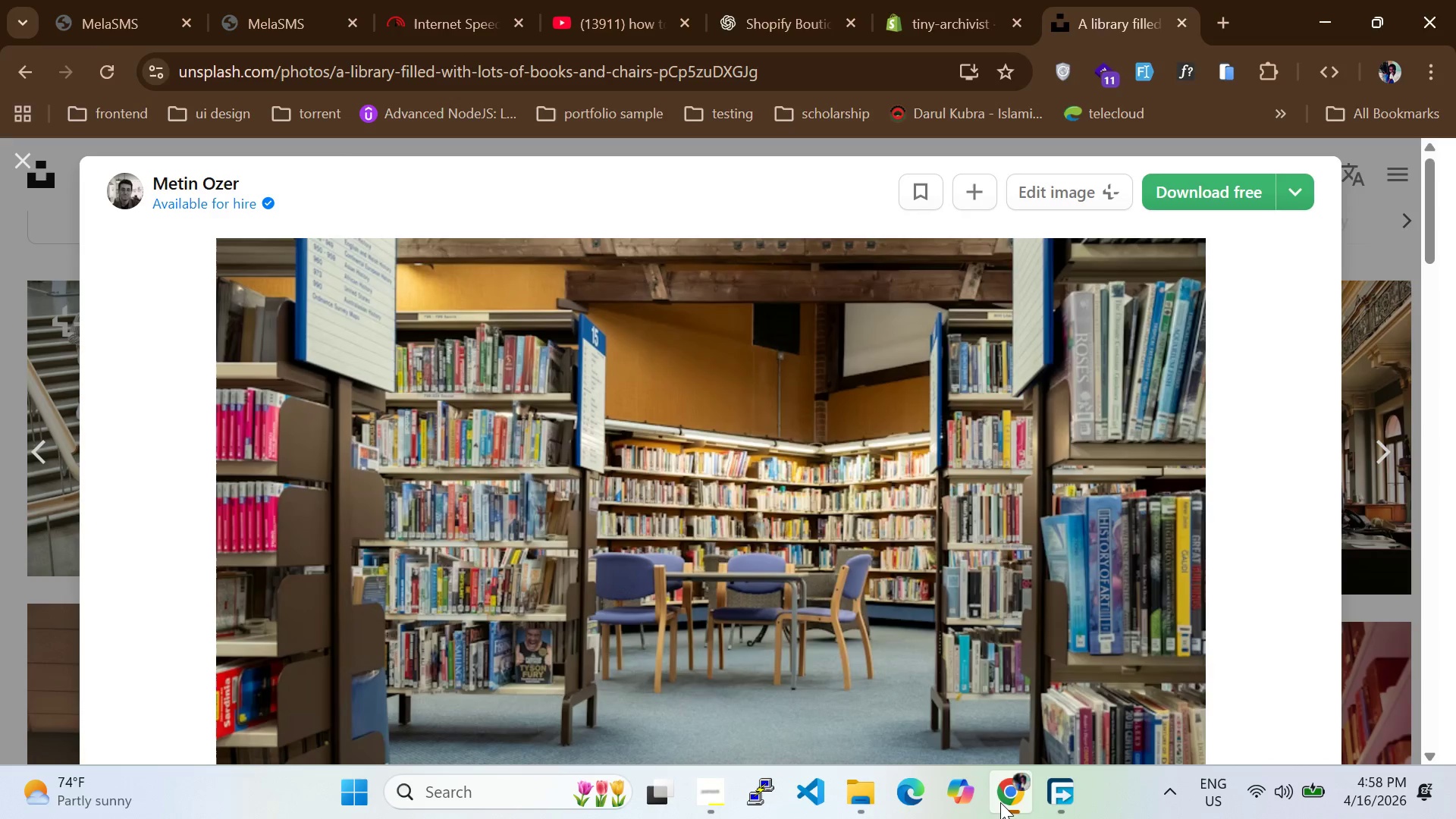 
double_click([1000, 802])
 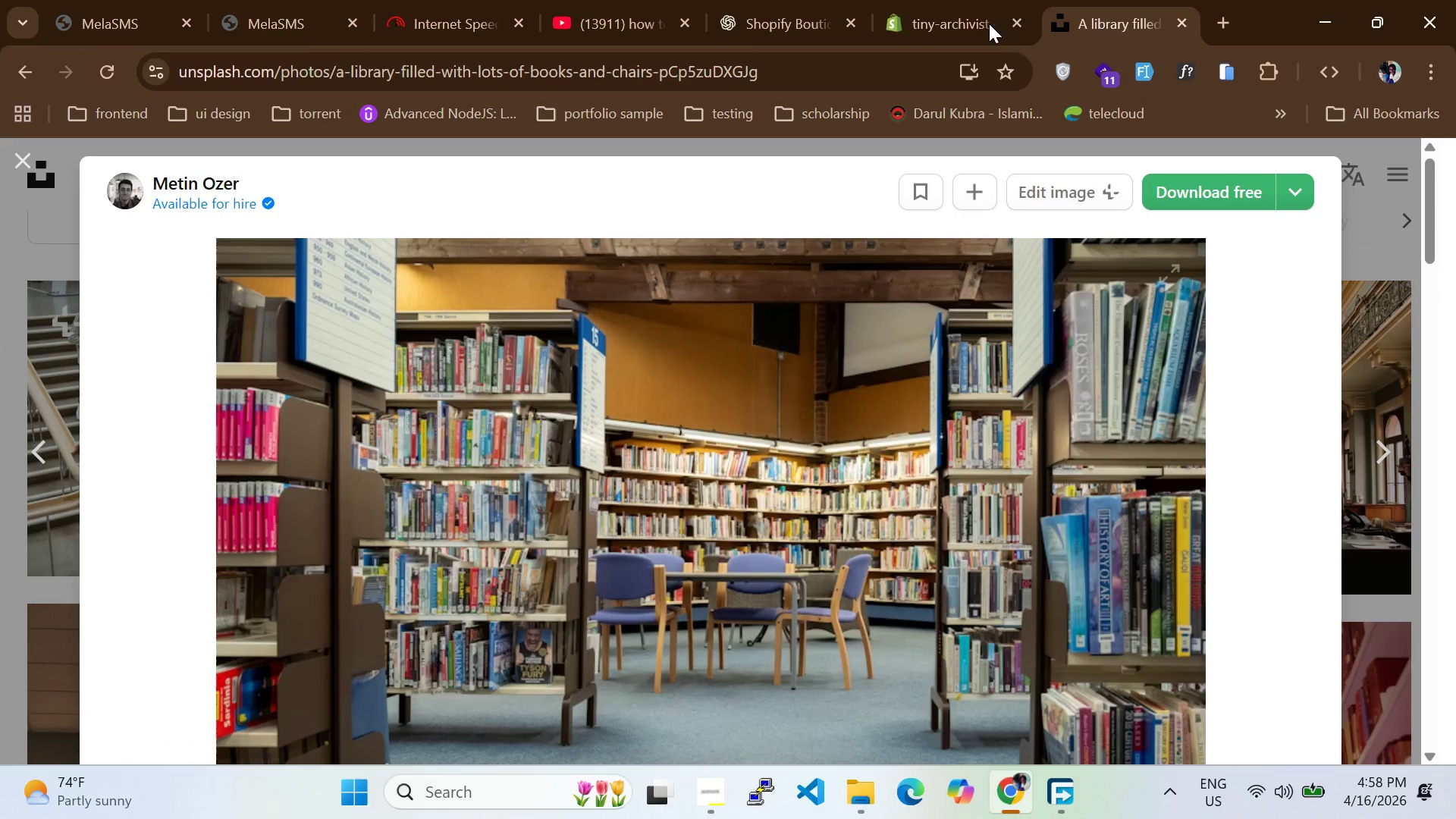 
left_click([1005, 0])
 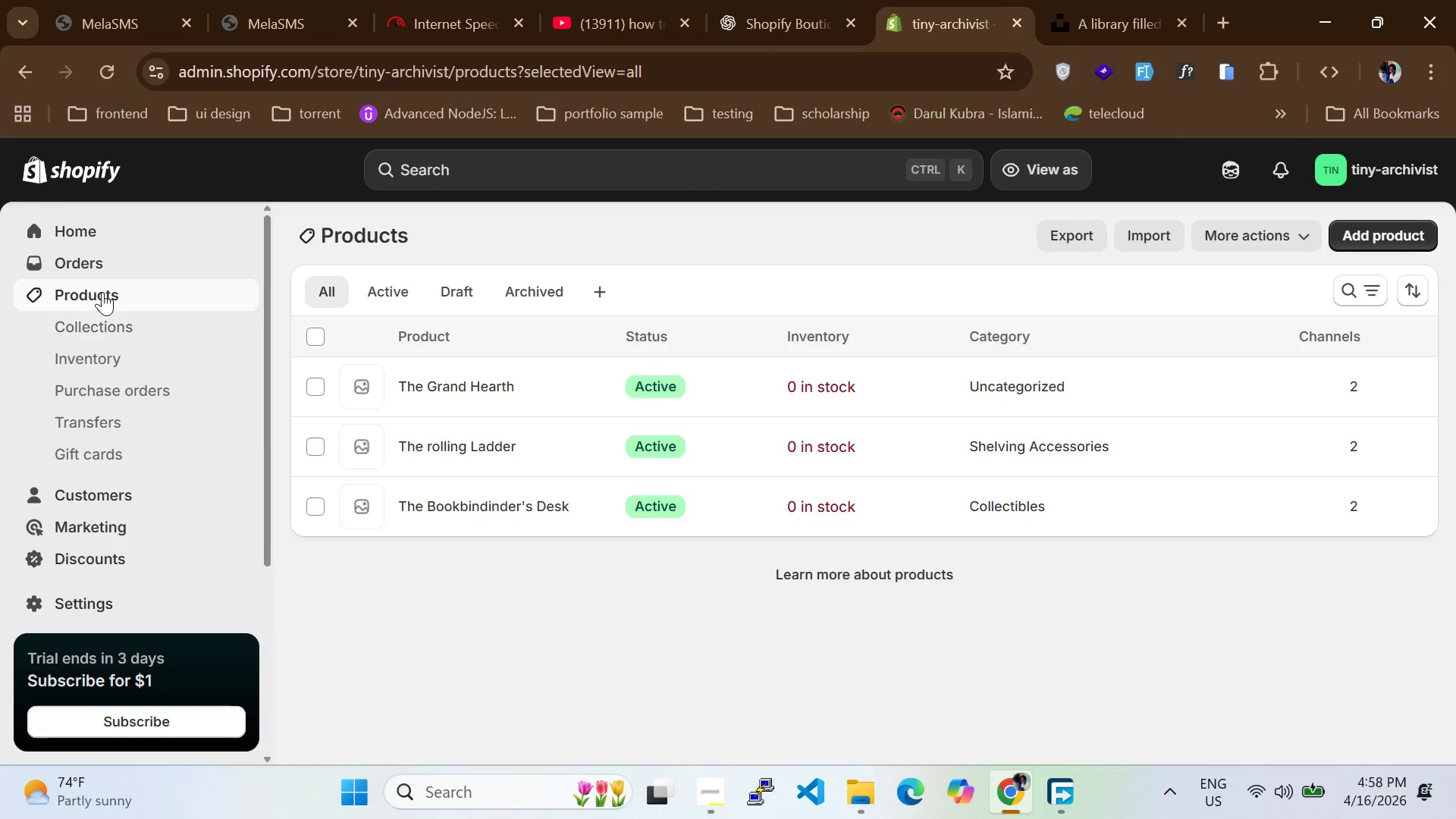 
left_click([77, 221])
 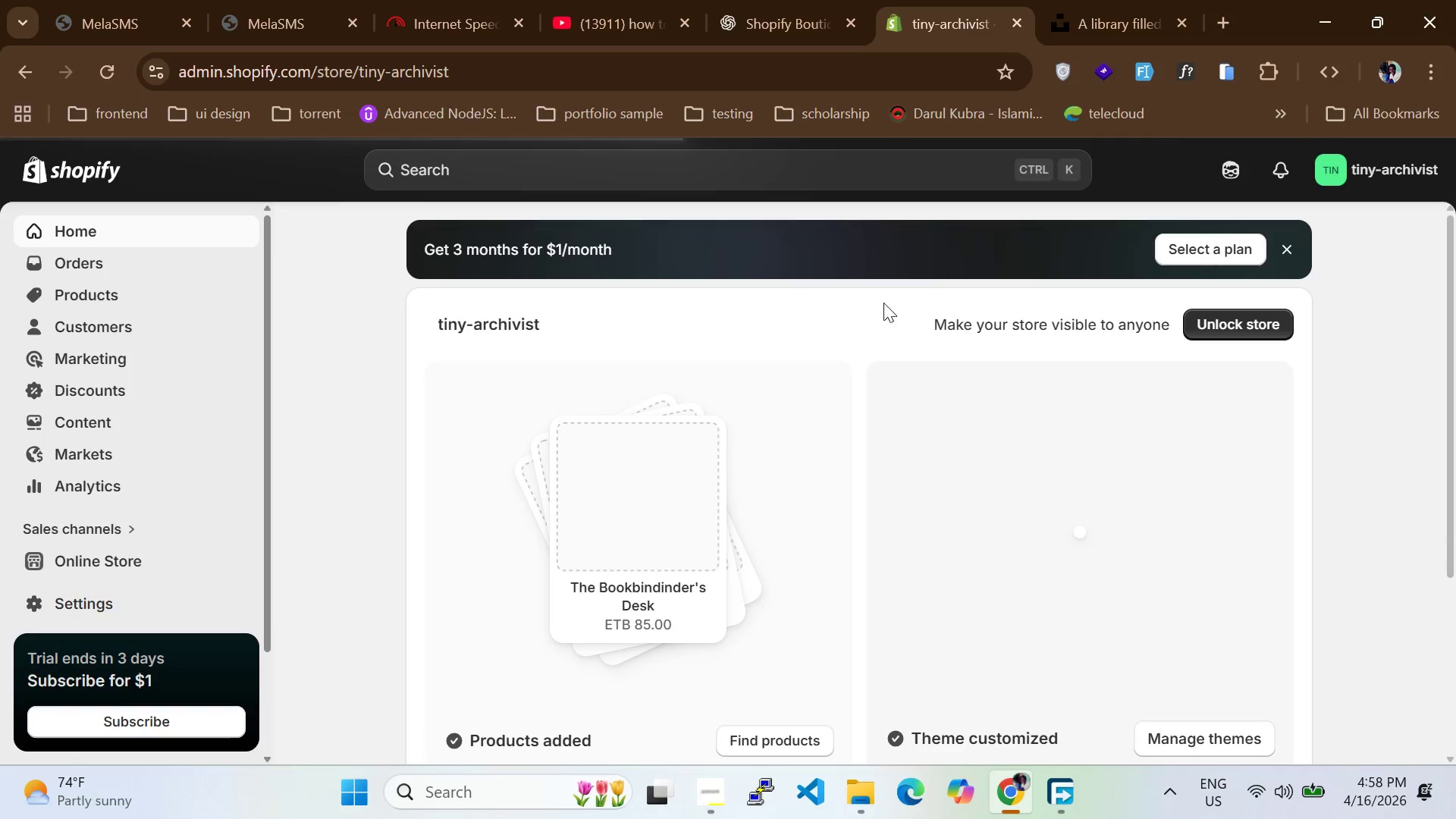 
scroll: coordinate [93, 469], scroll_direction: down, amount: 5.0
 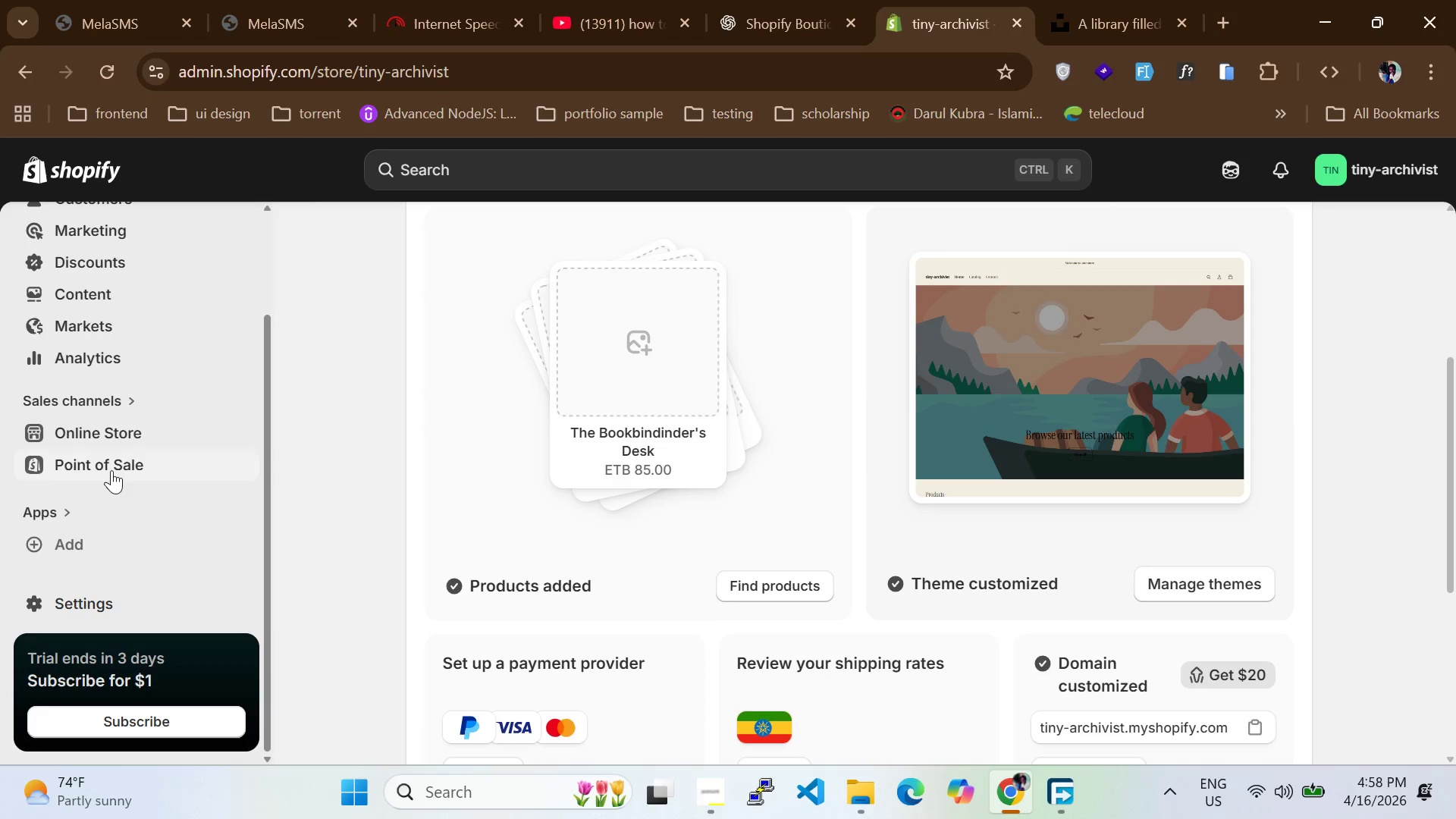 
left_click([113, 436])
 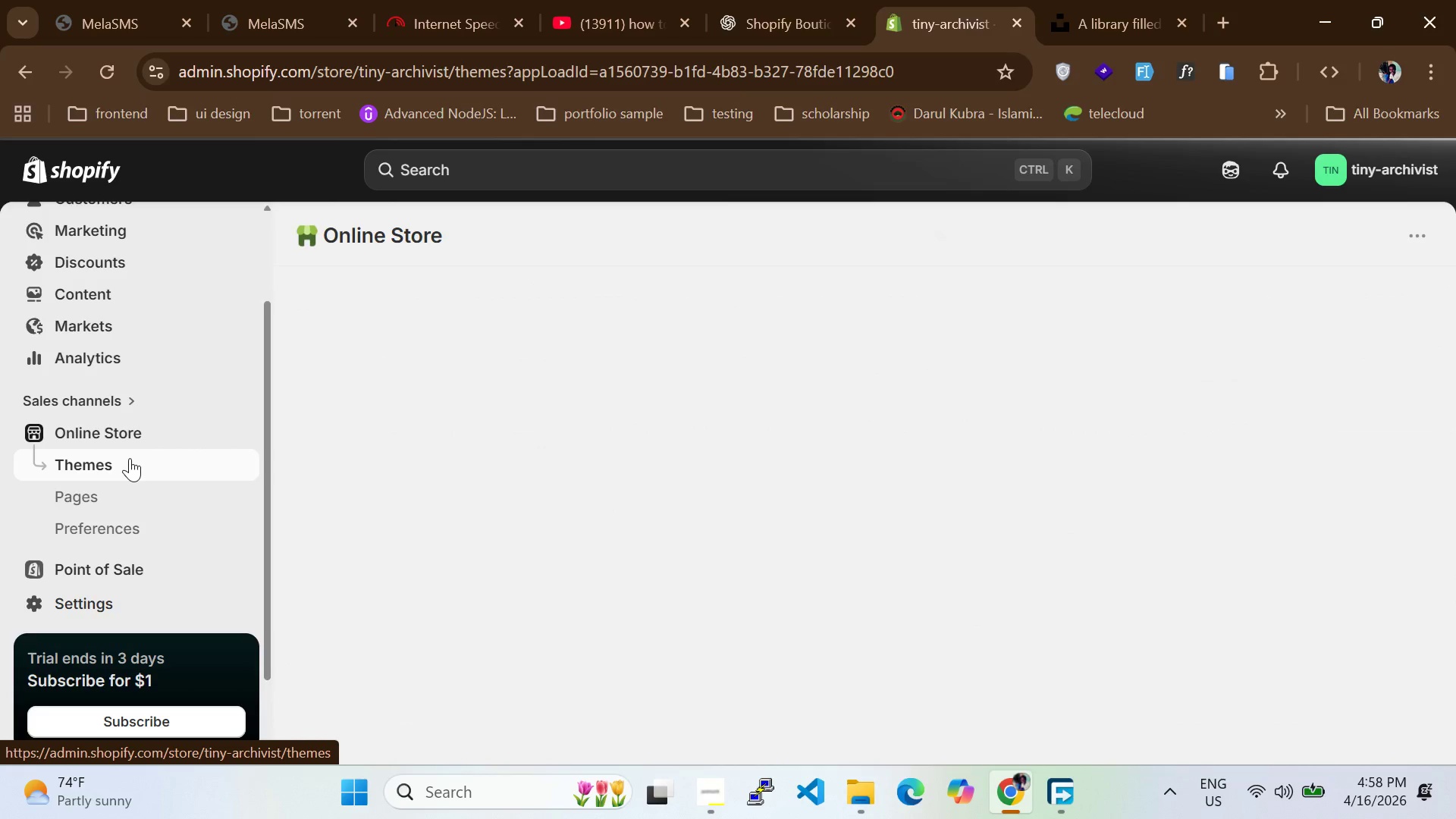 
wait(8.05)
 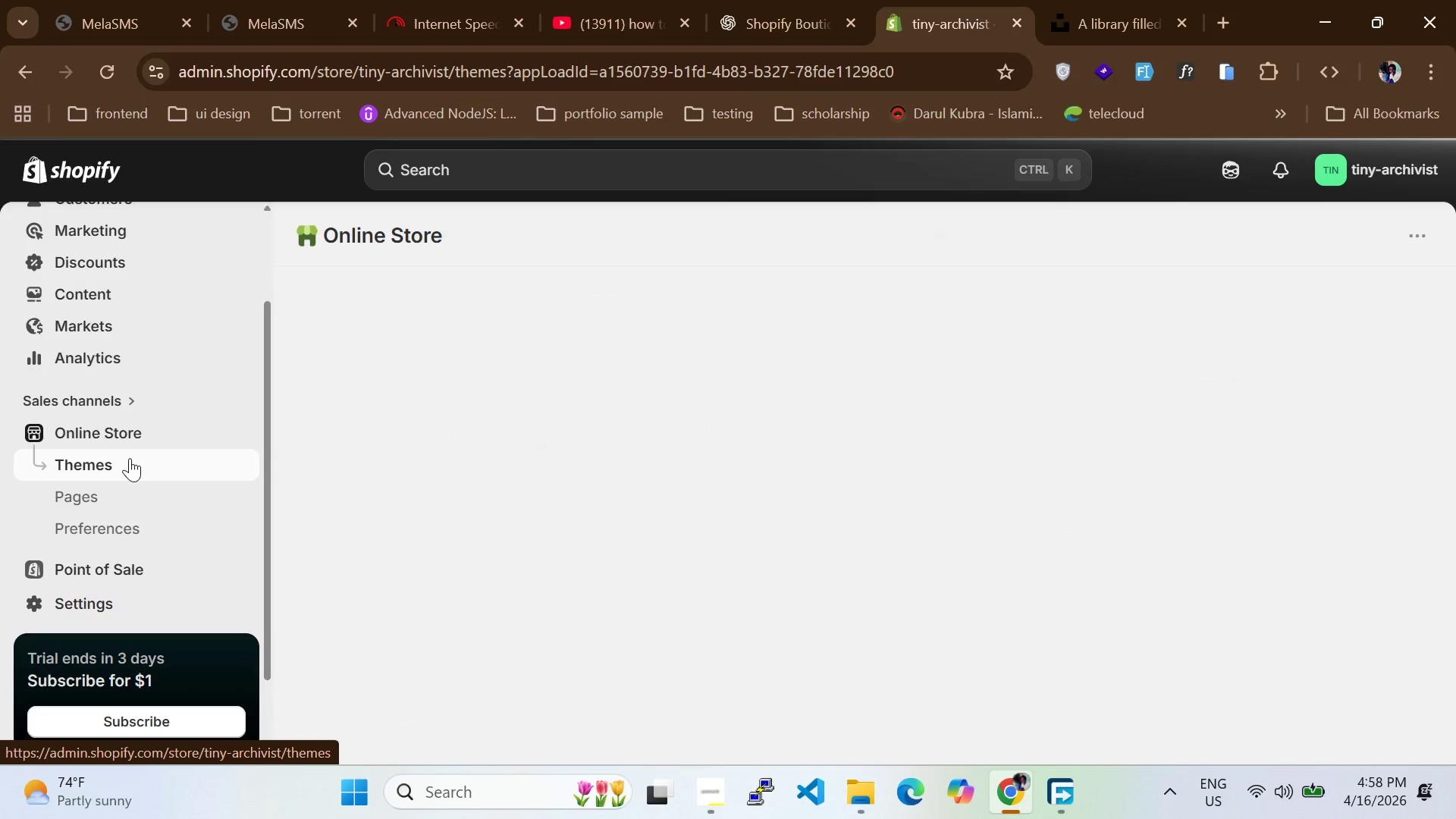 
scroll: coordinate [817, 476], scroll_direction: down, amount: 4.0
 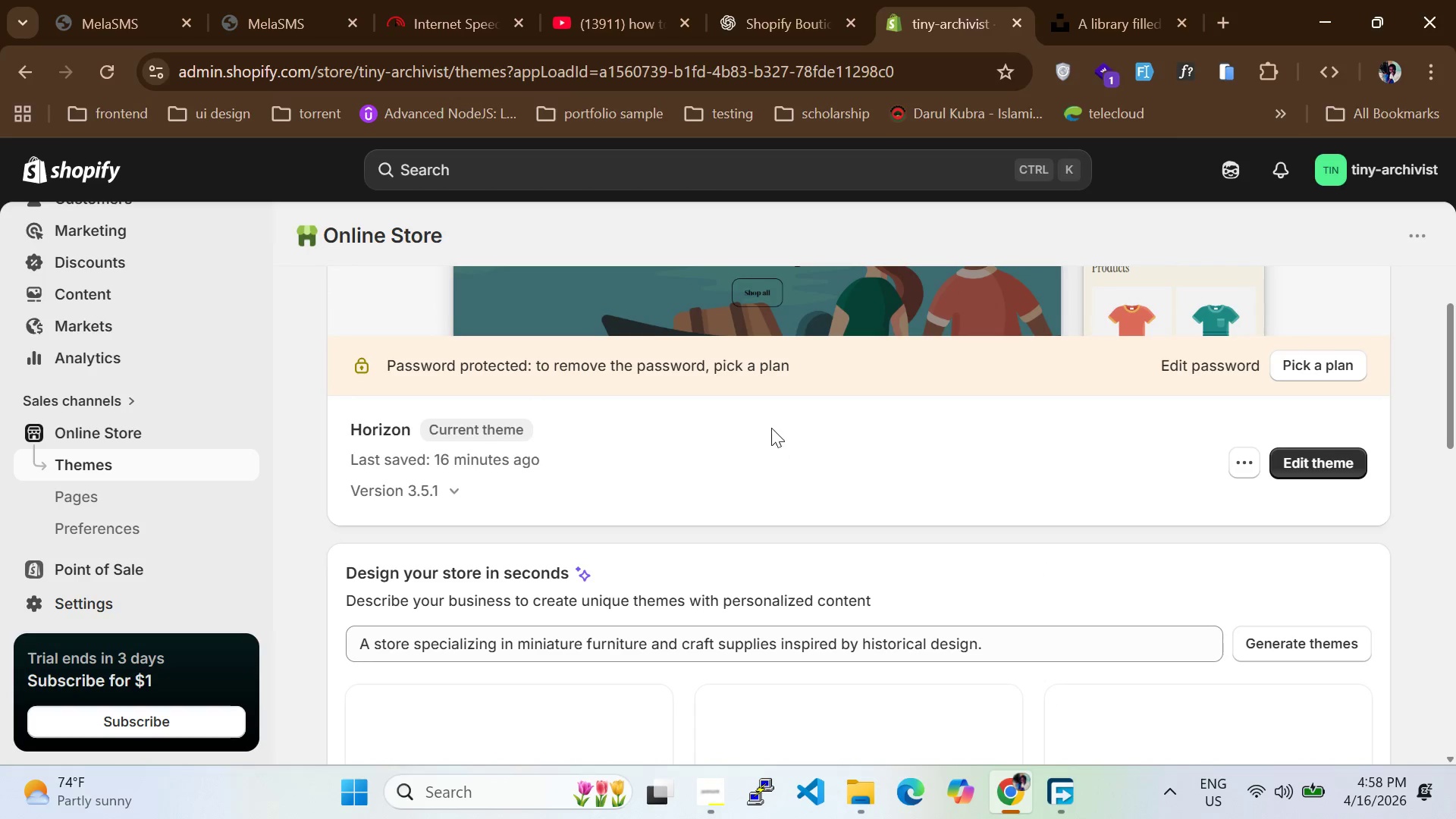 
scroll: coordinate [771, 428], scroll_direction: up, amount: 1.0
 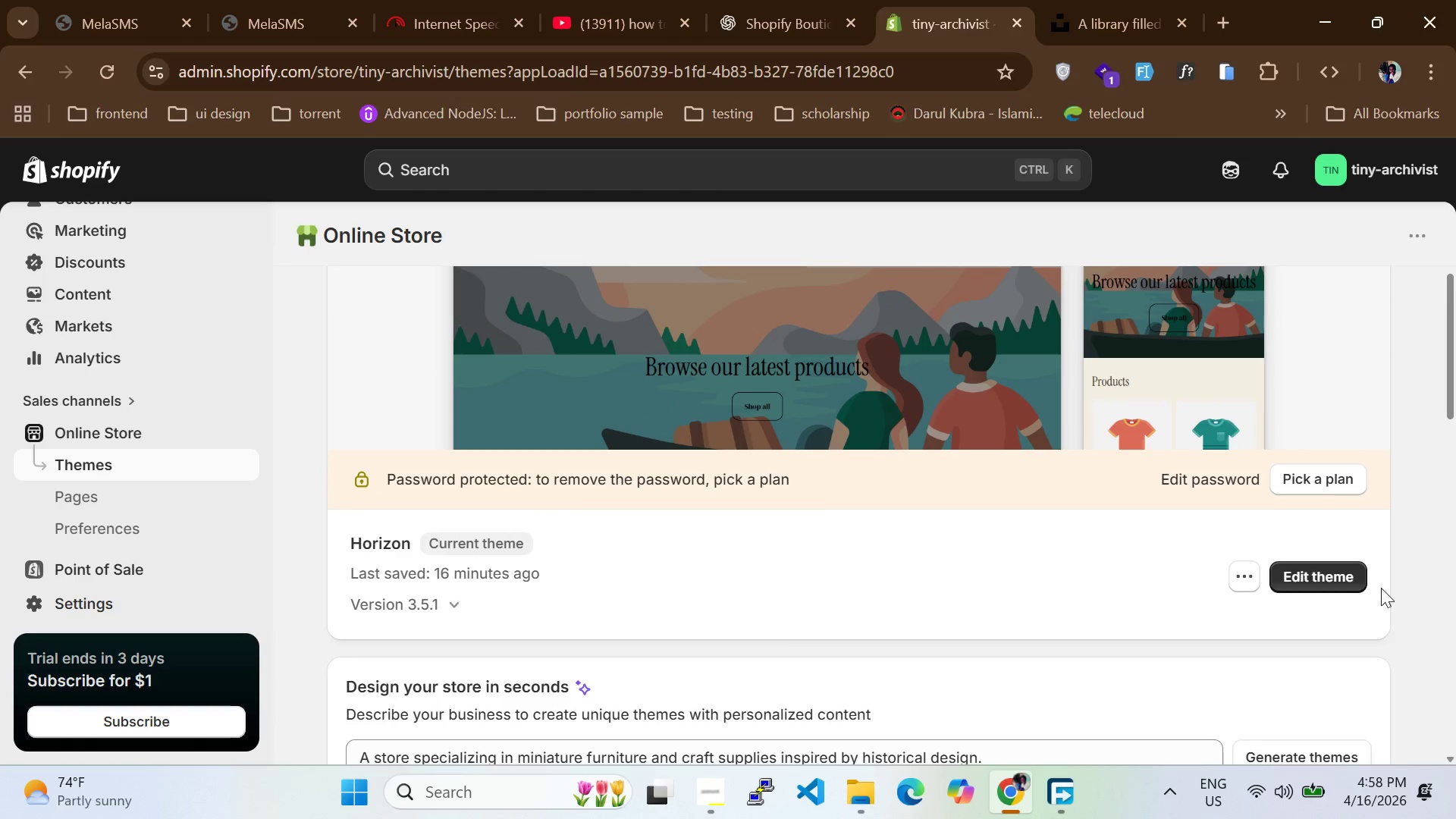 
left_click([1348, 583])
 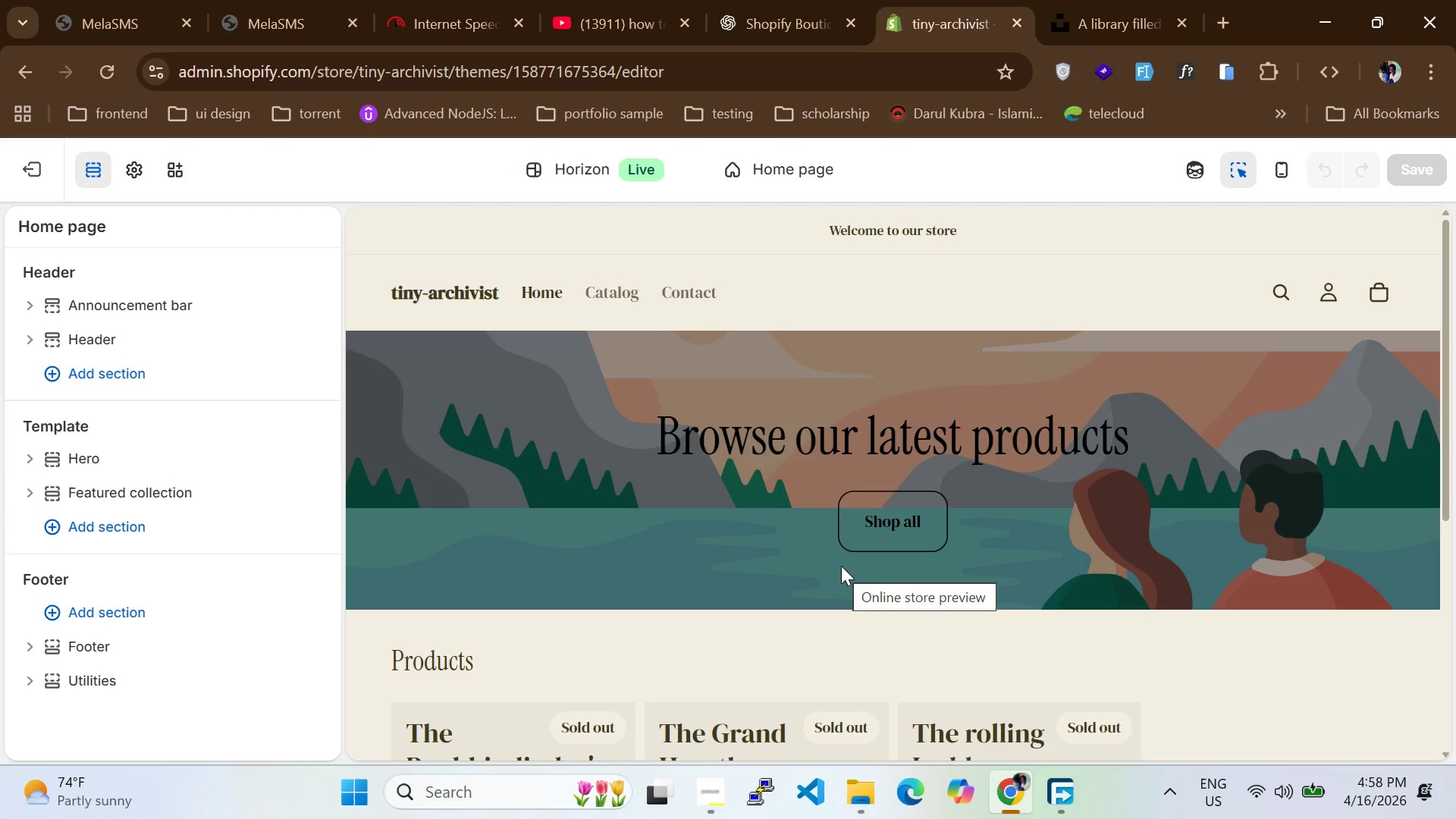 
wait(7.53)
 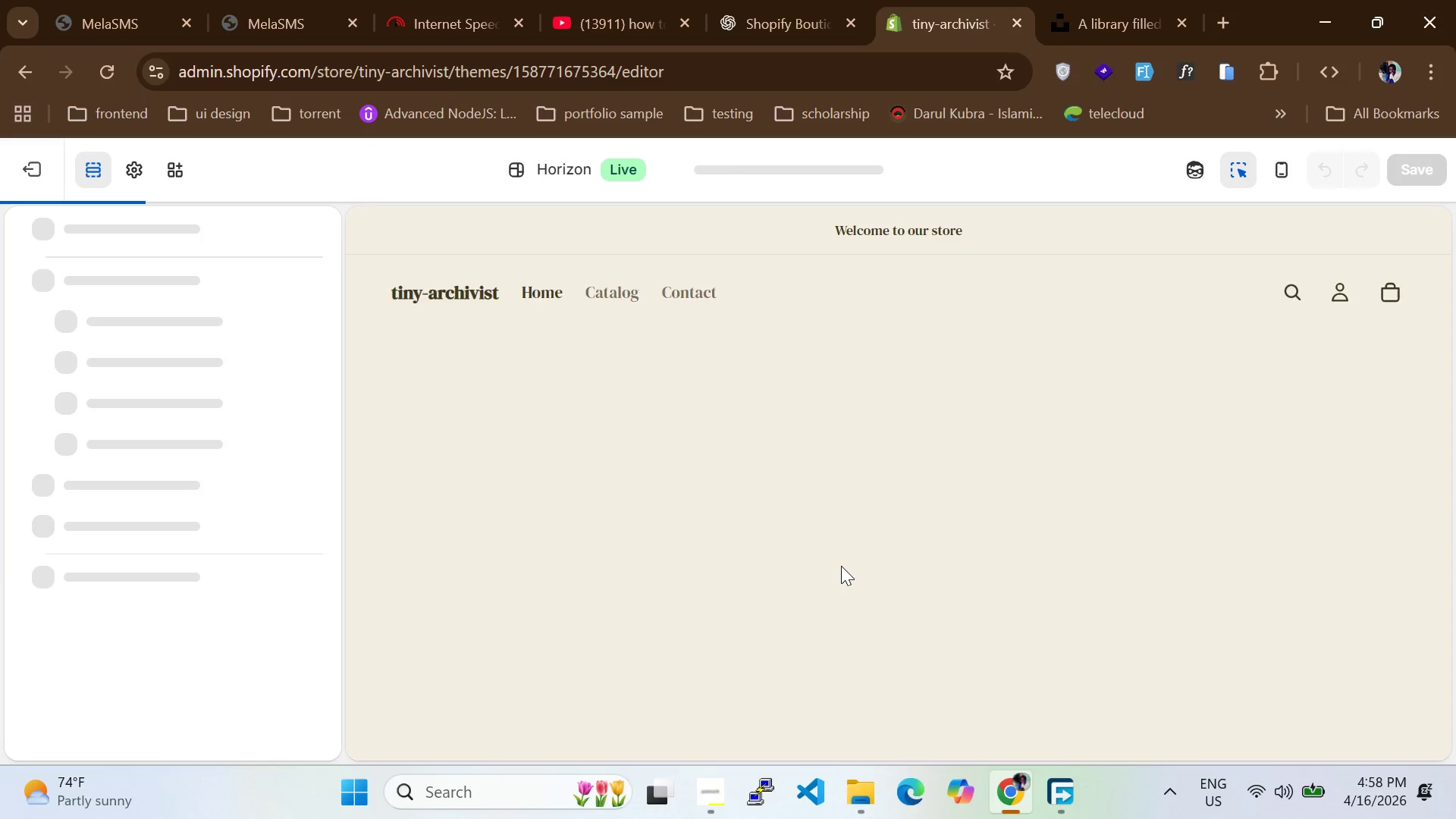 
left_click([653, 526])
 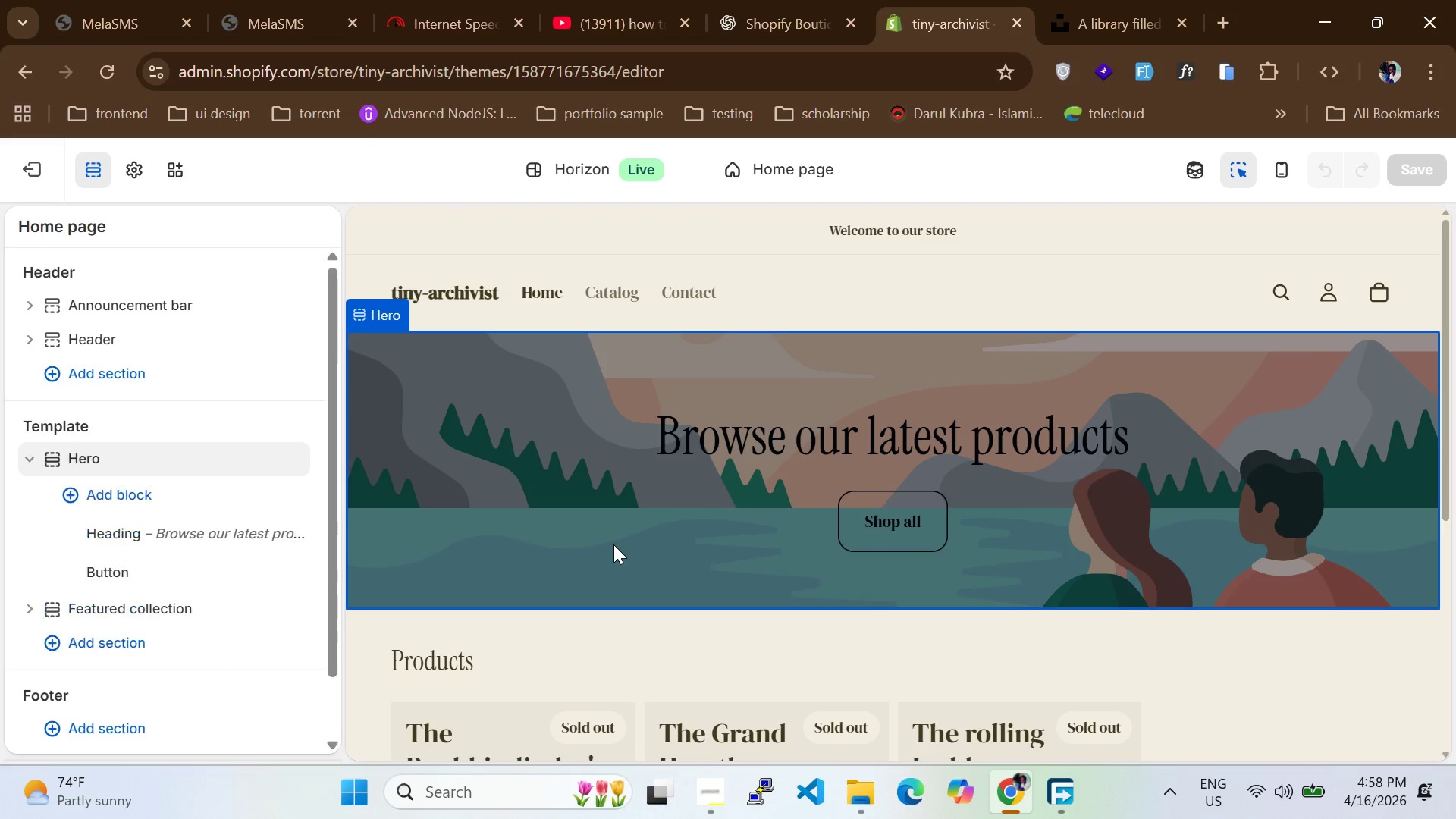 
left_click([613, 544])
 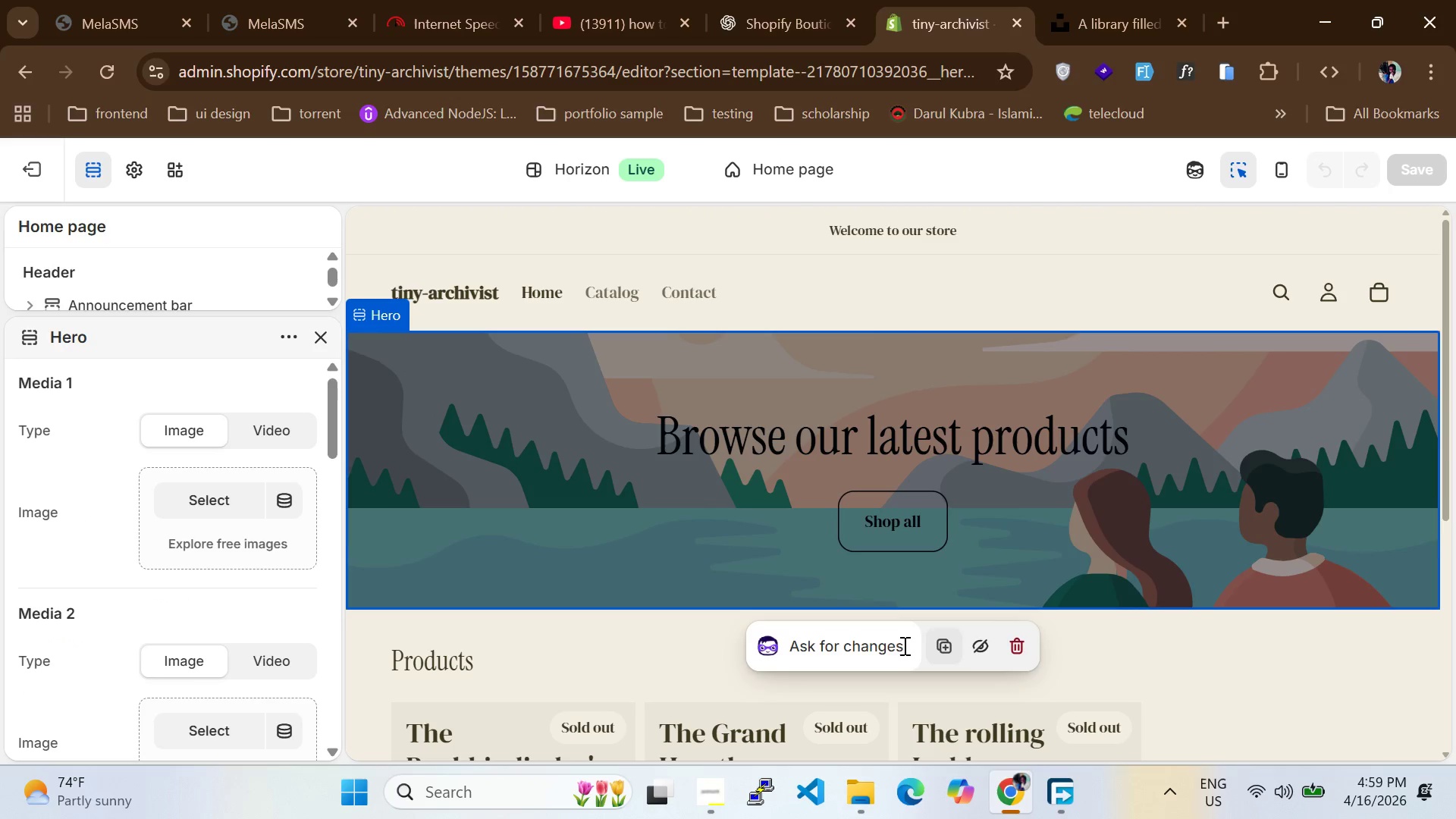 
left_click([824, 657])
 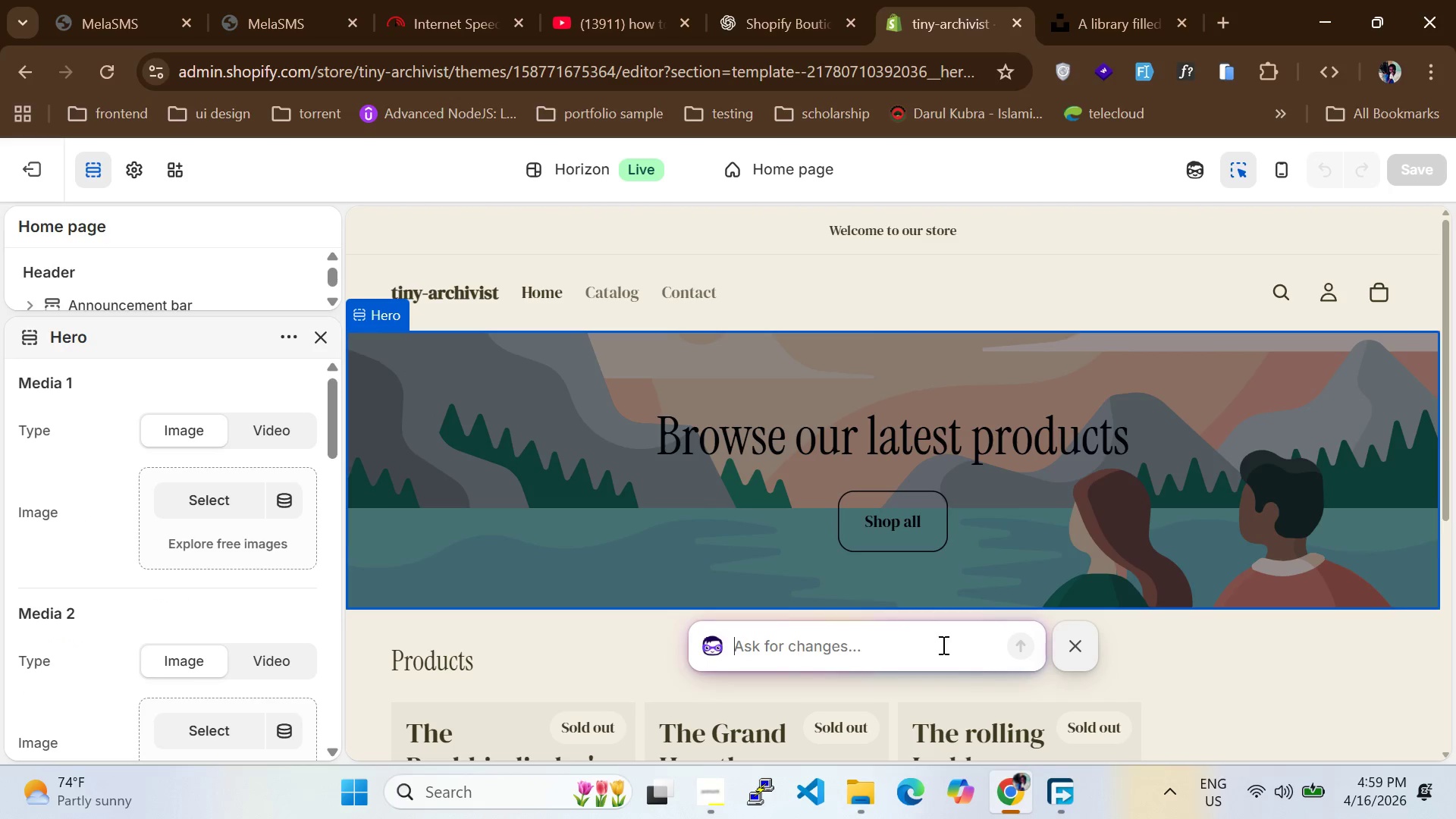 
left_click([1090, 642])
 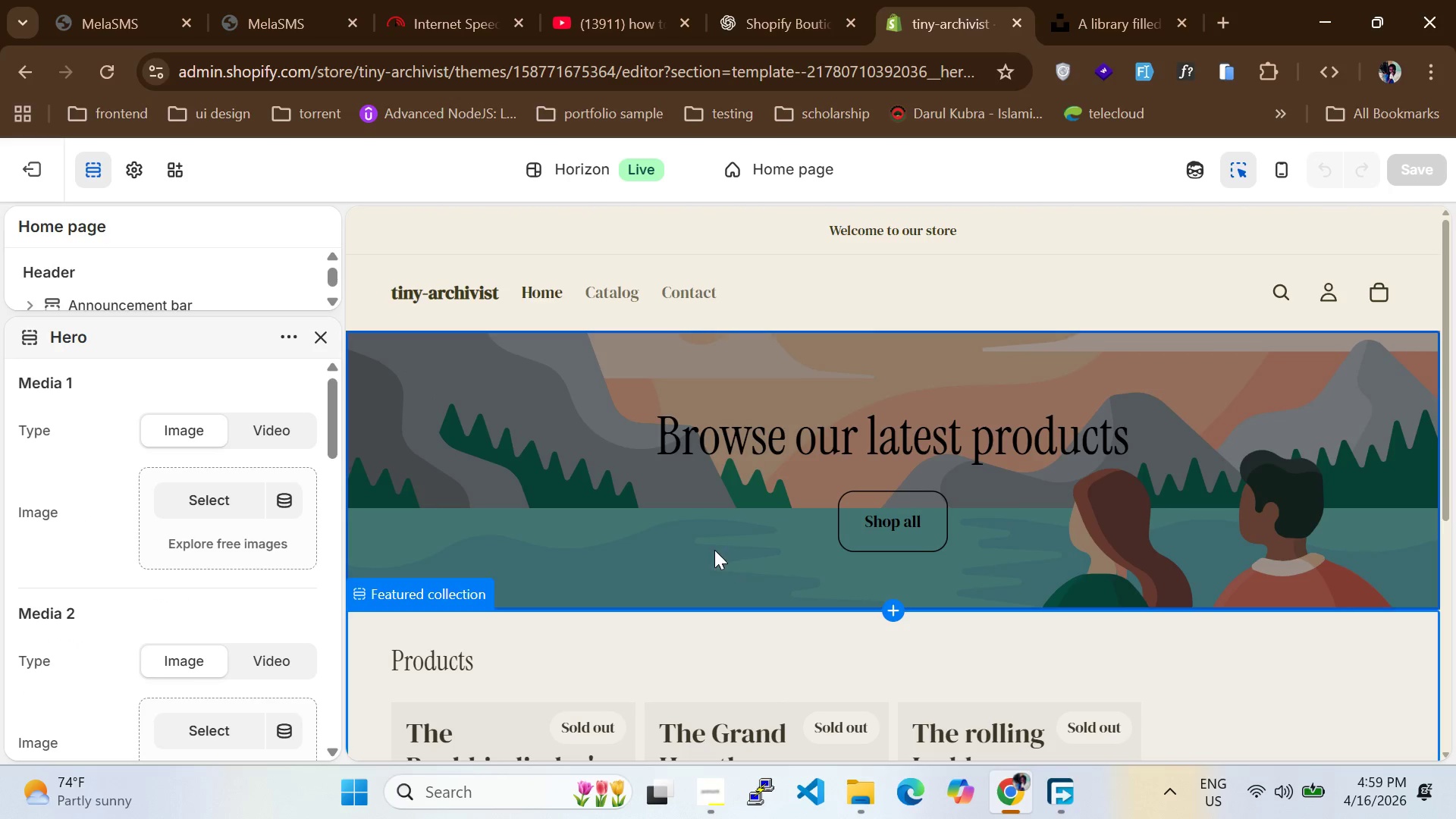 
mouse_move([649, 529])
 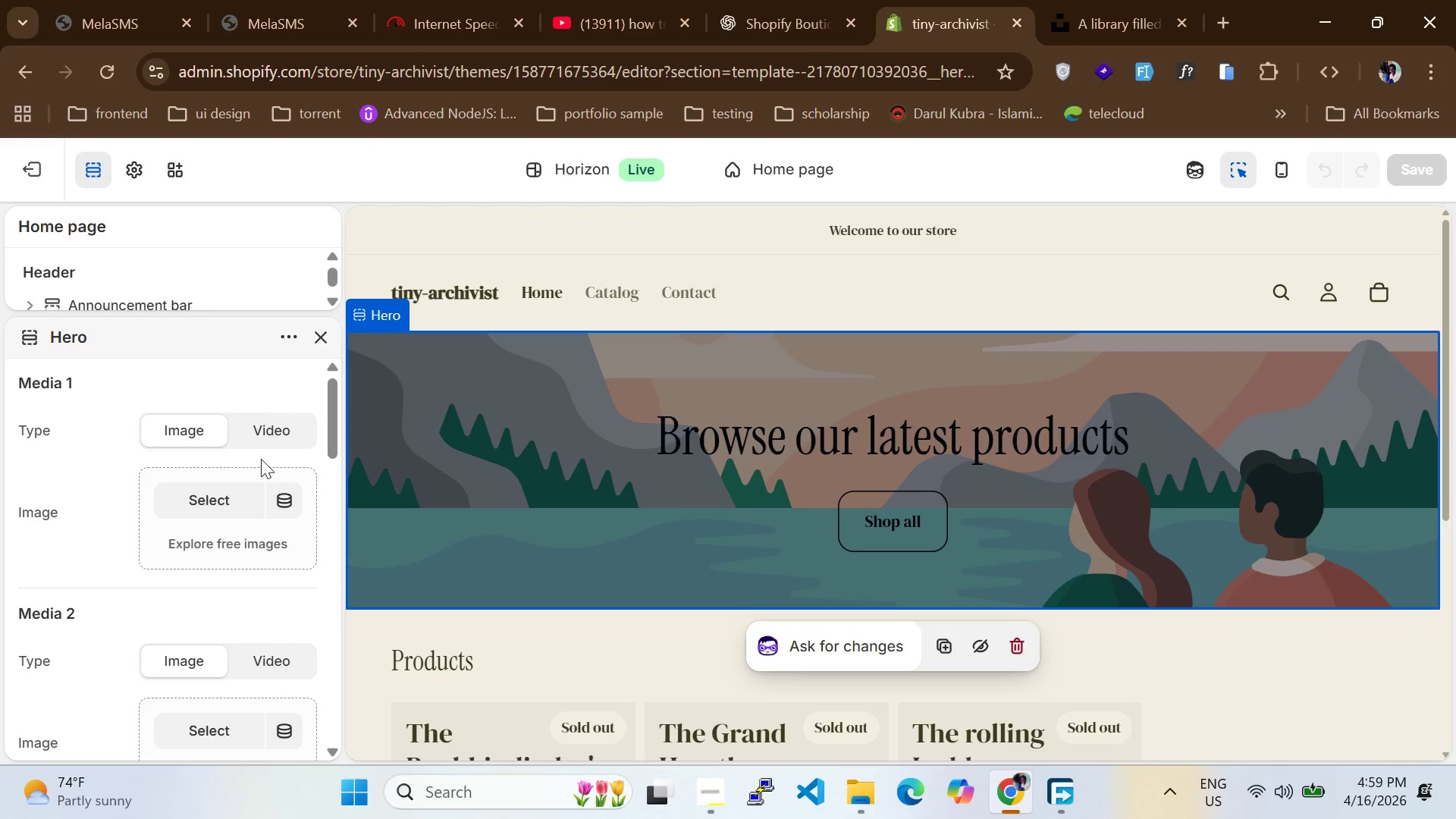 
scroll: coordinate [173, 385], scroll_direction: up, amount: 5.0
 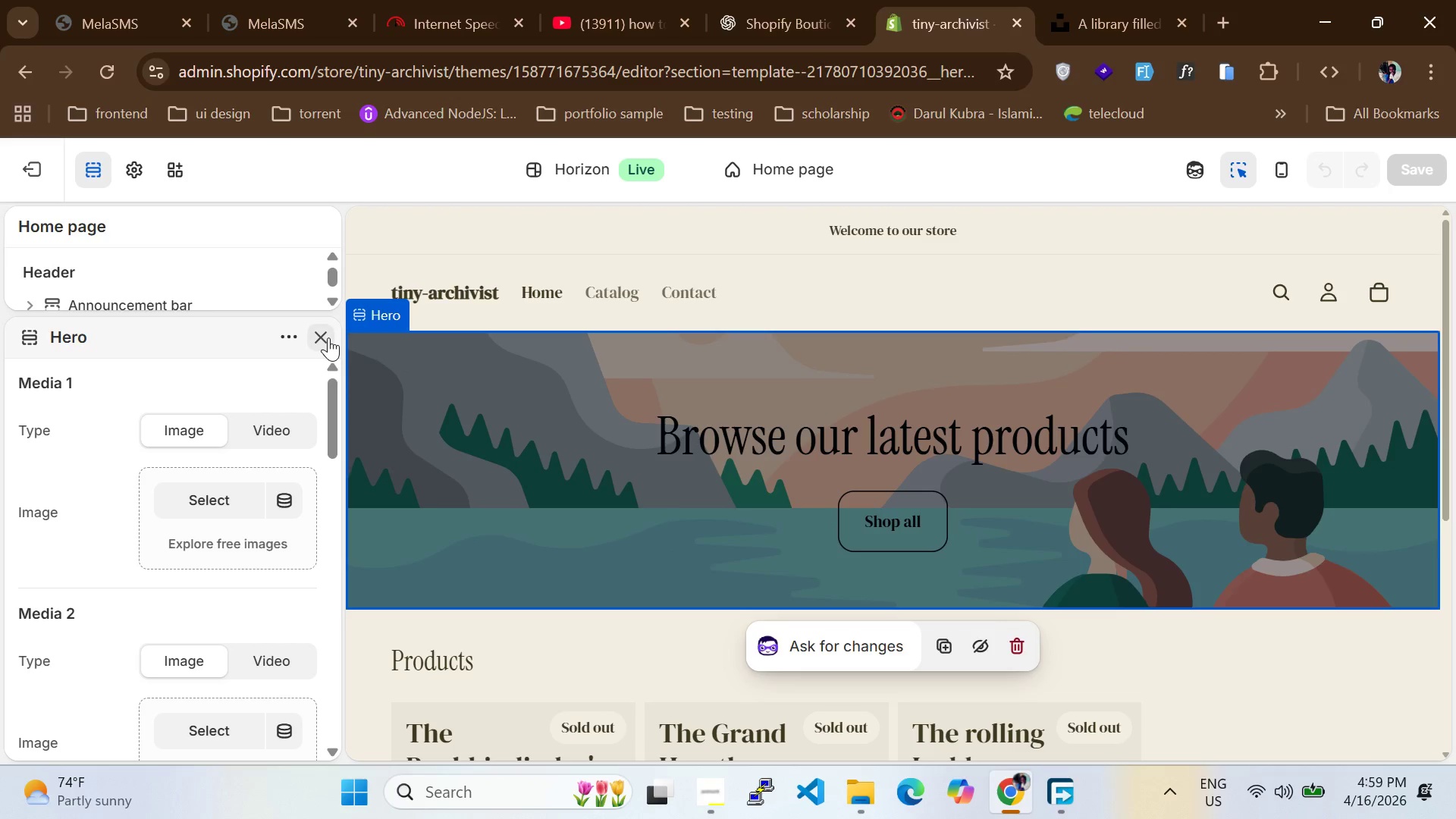 
left_click([328, 337])
 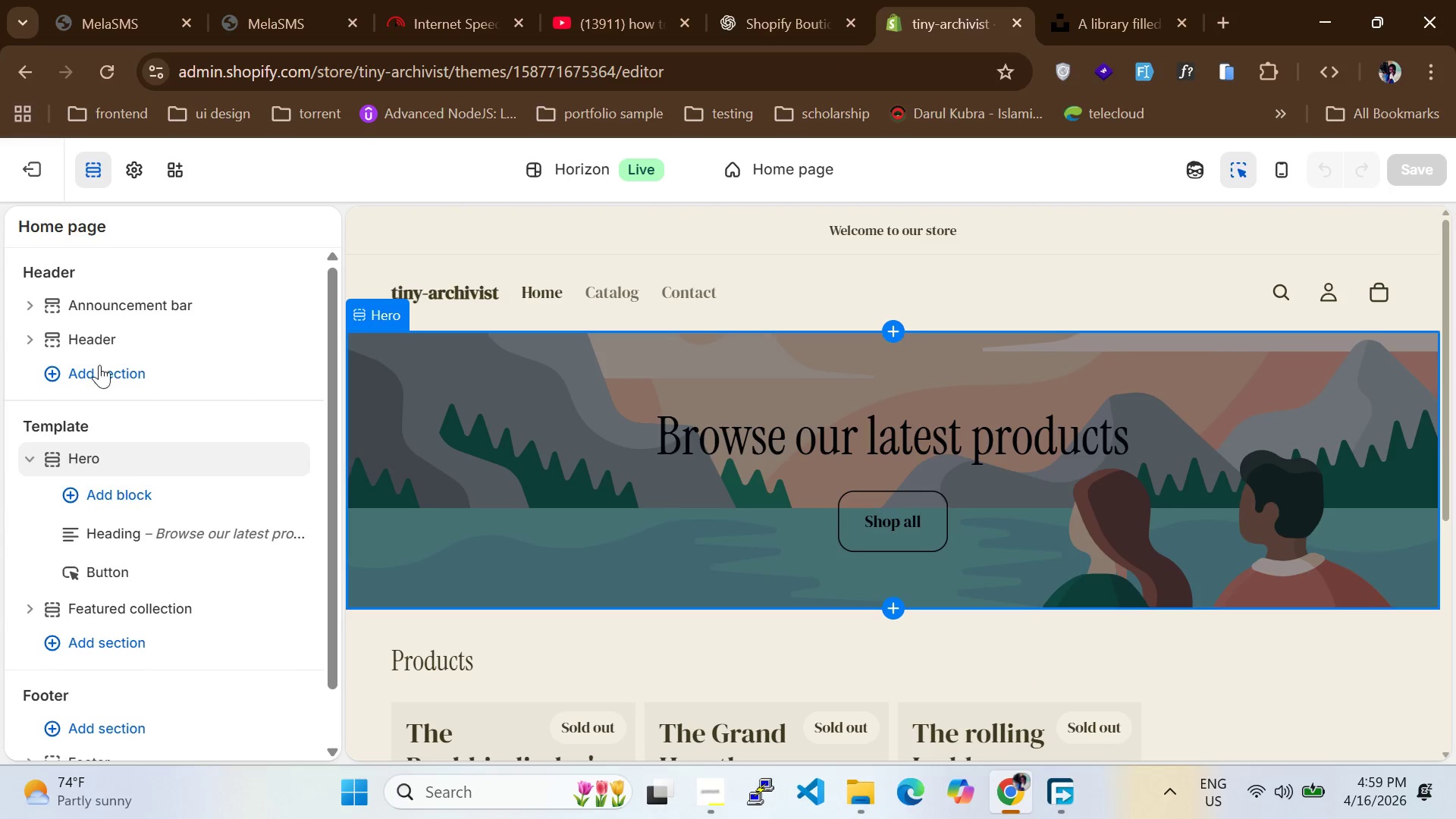 
scroll: coordinate [135, 508], scroll_direction: none, amount: 0.0
 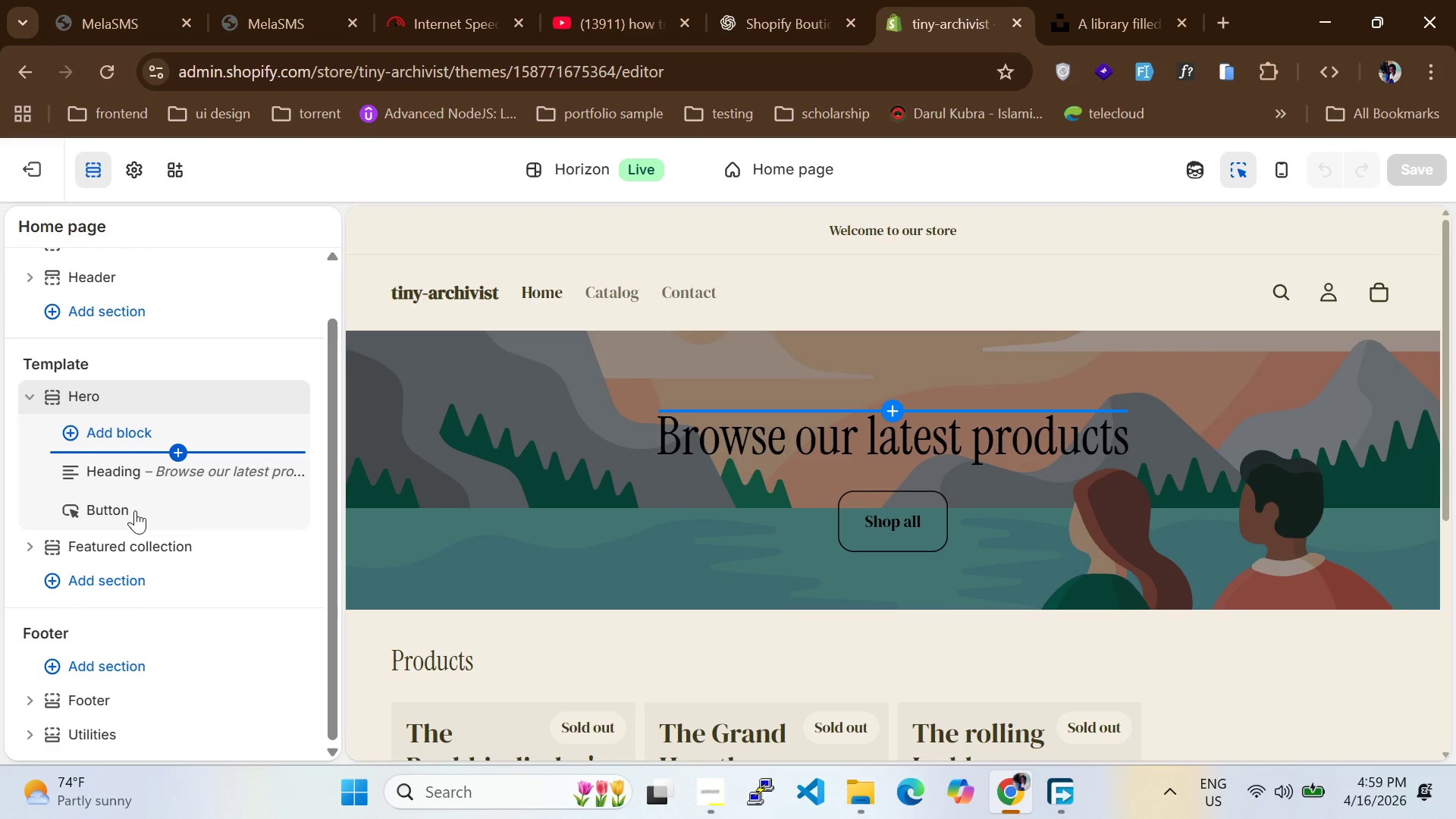 
scroll: coordinate [126, 533], scroll_direction: down, amount: 3.0
 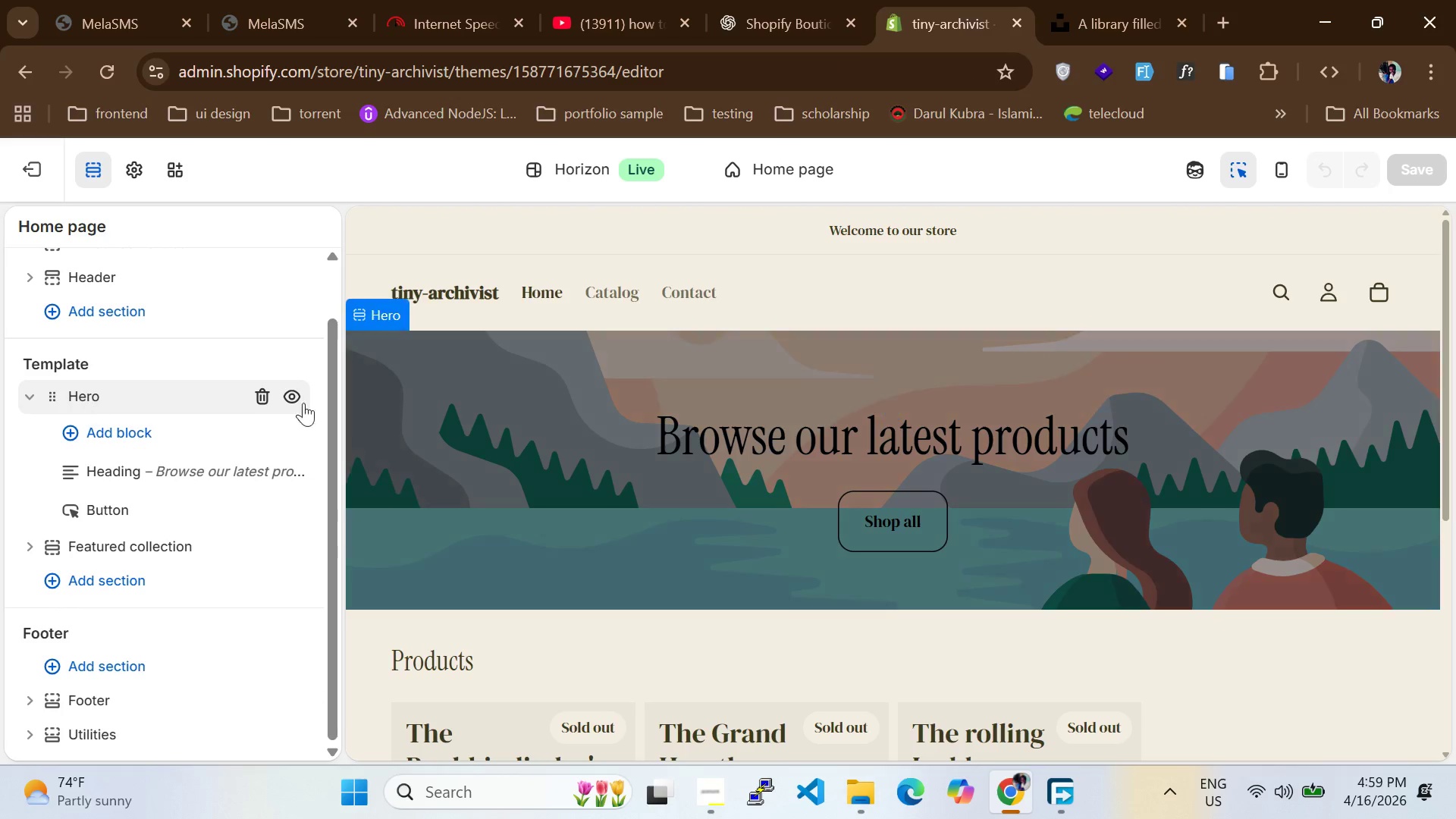 
left_click([773, 464])
 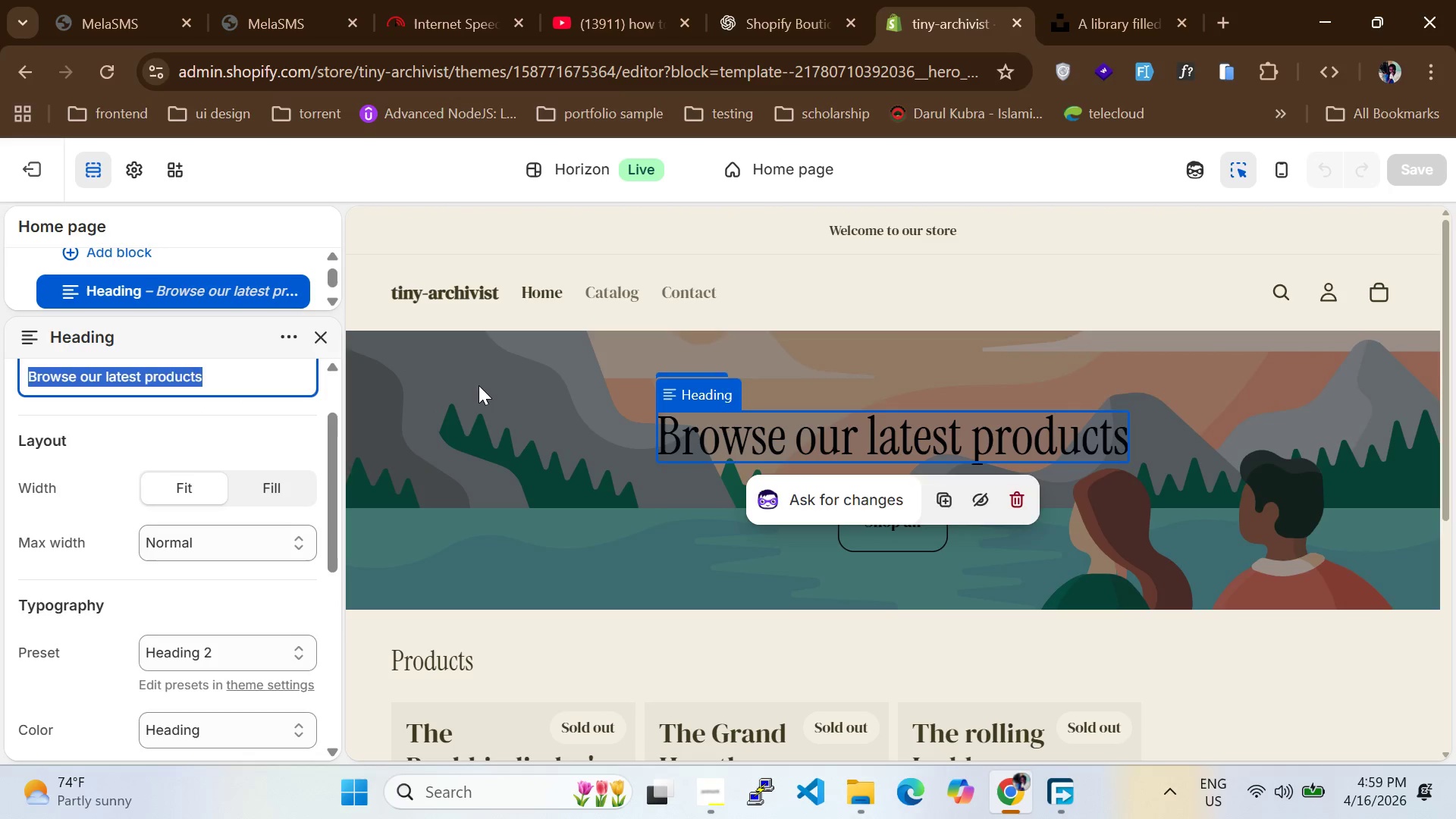 
left_click([479, 385])
 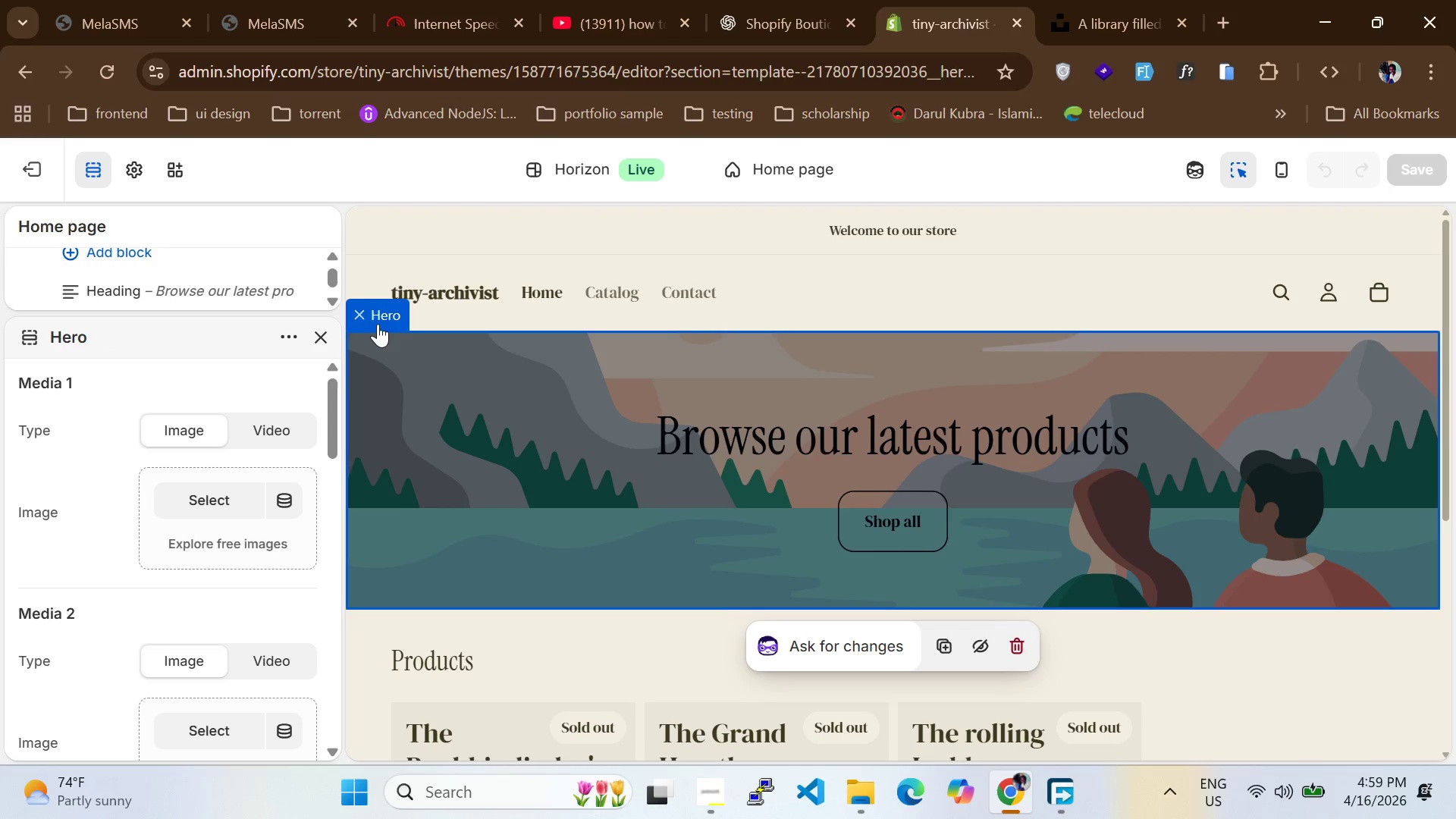 
wait(5.17)
 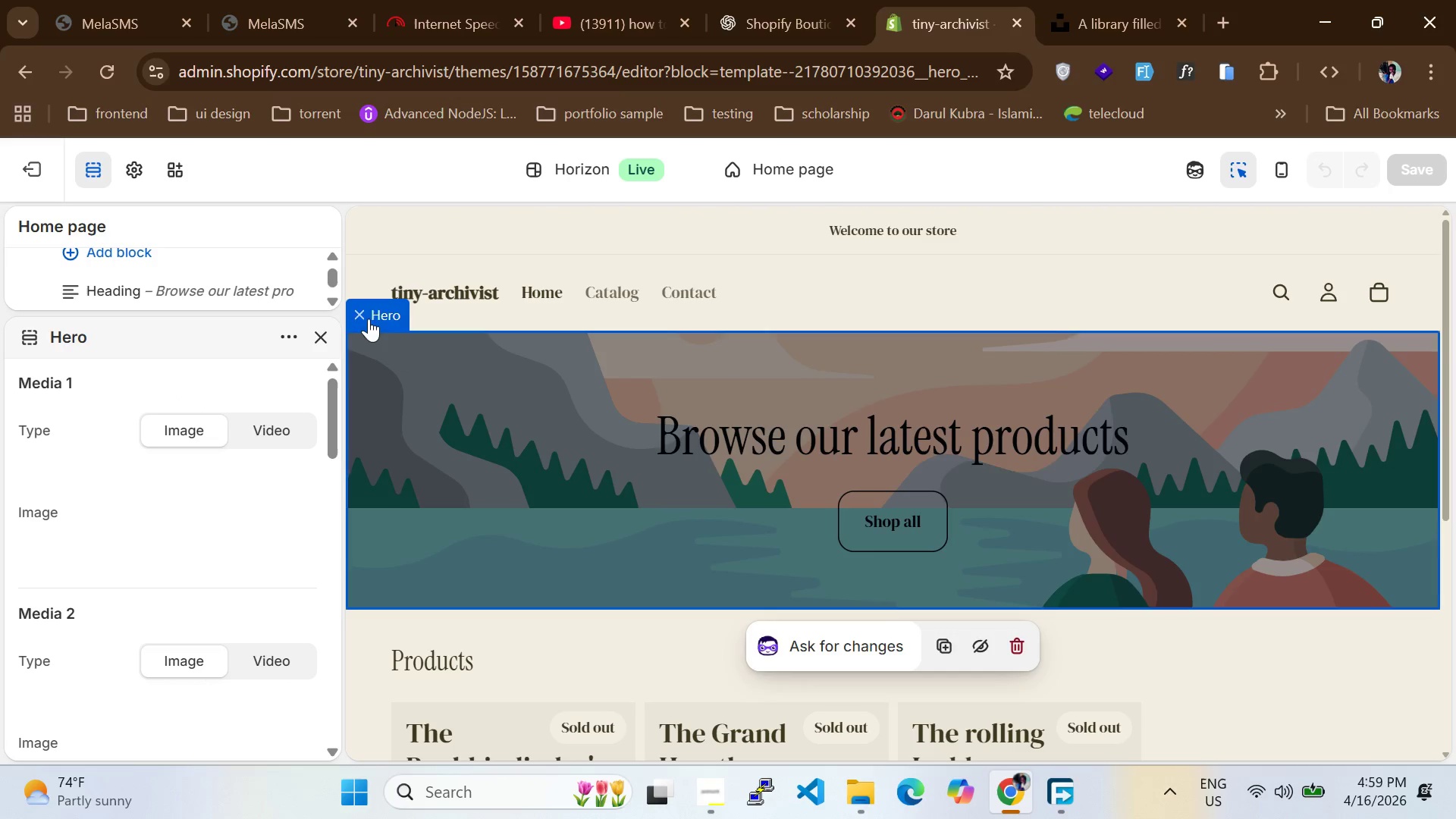 
left_click([224, 505])
 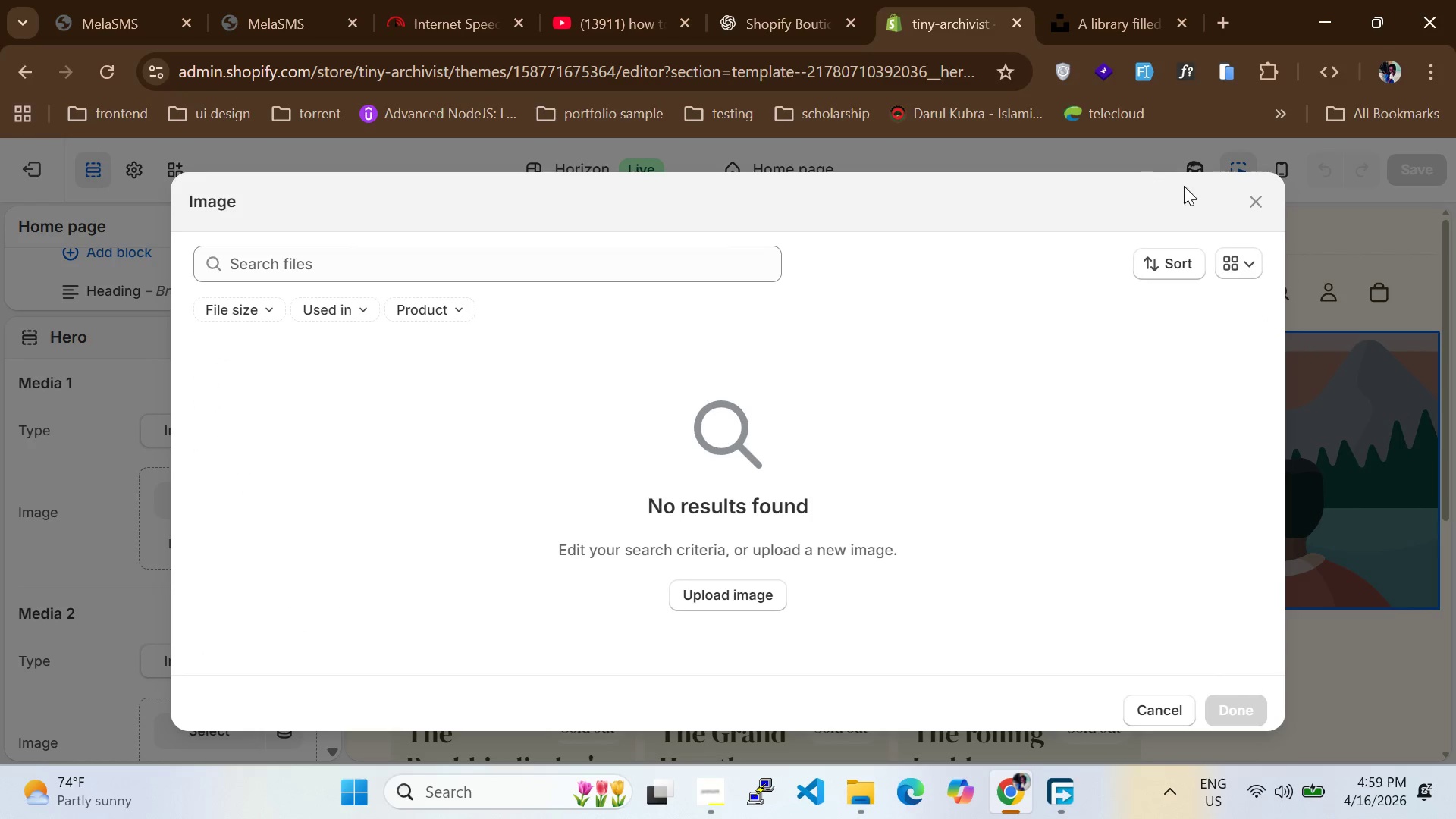 
left_click([1248, 206])
 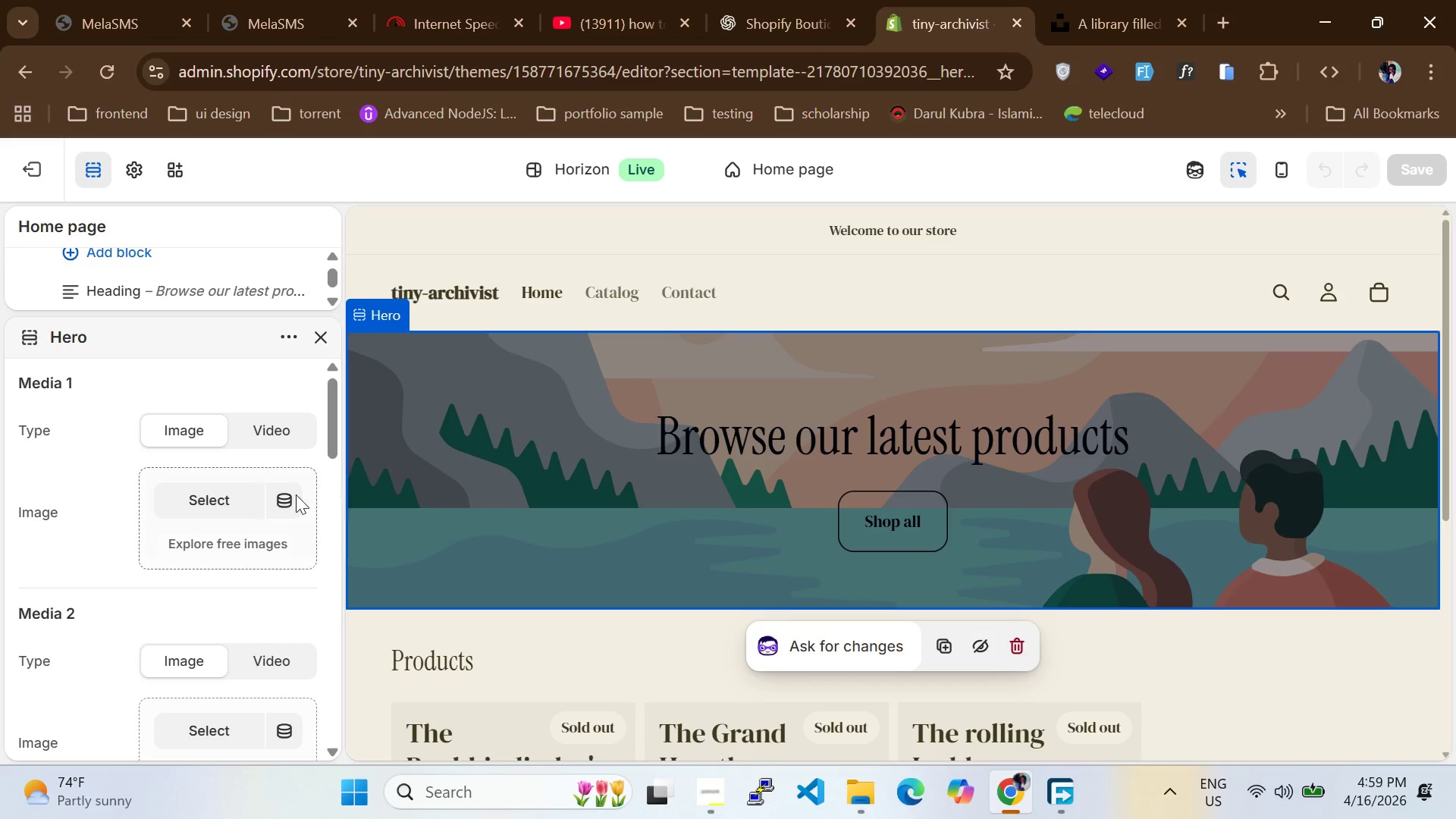 
left_click([274, 494])
 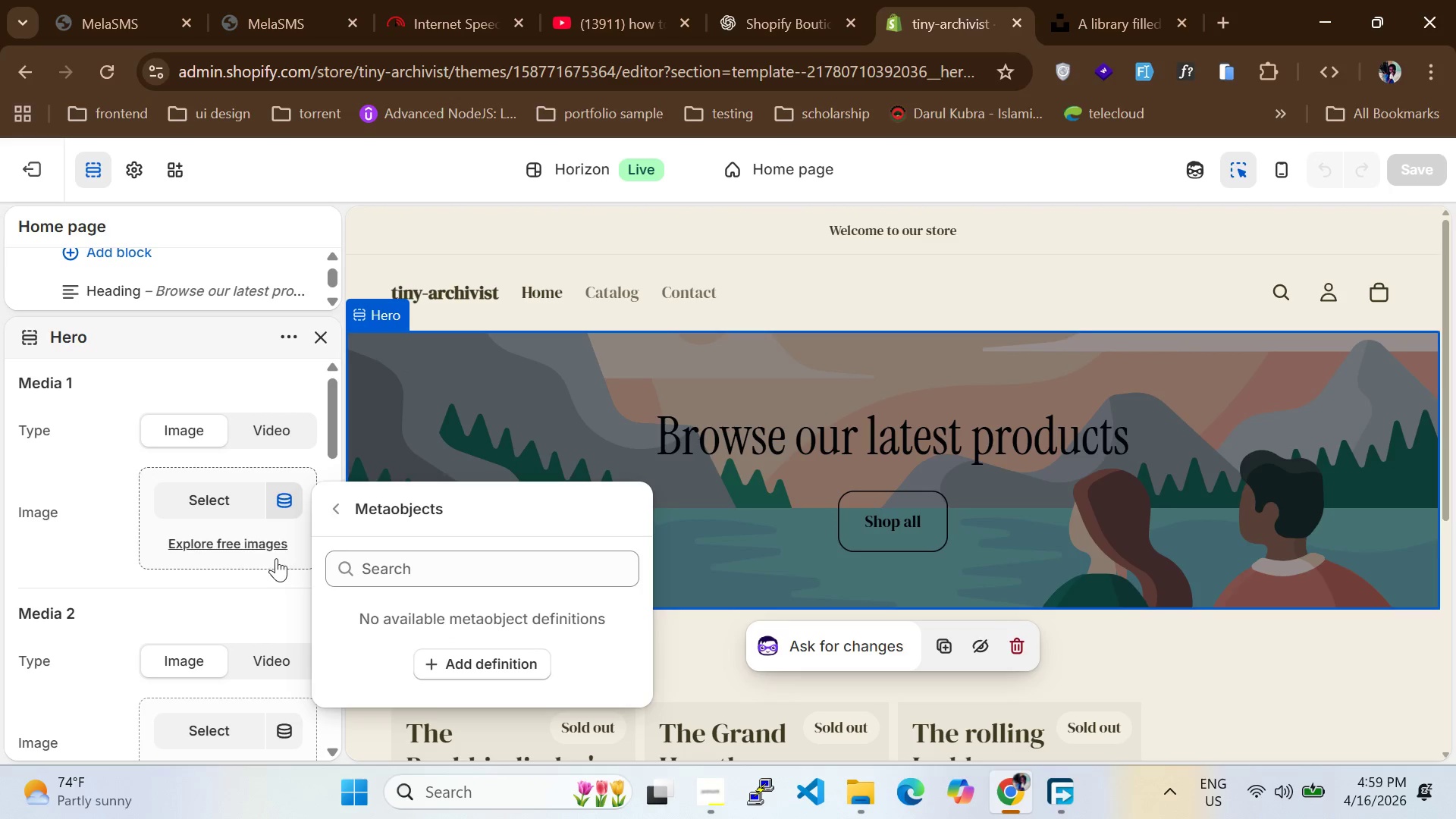 
left_click([259, 546])
 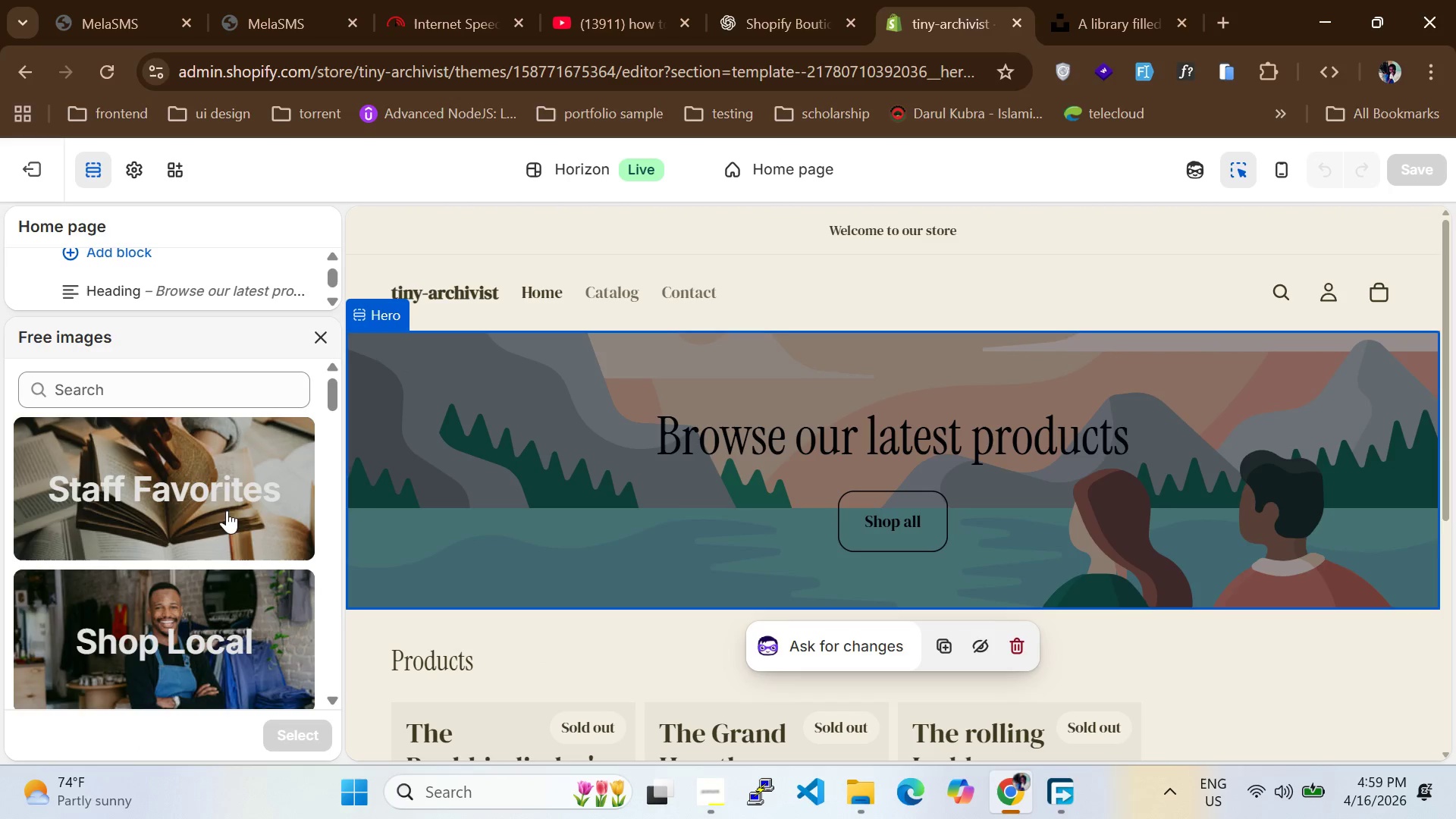 
scroll: coordinate [177, 565], scroll_direction: down, amount: 7.0
 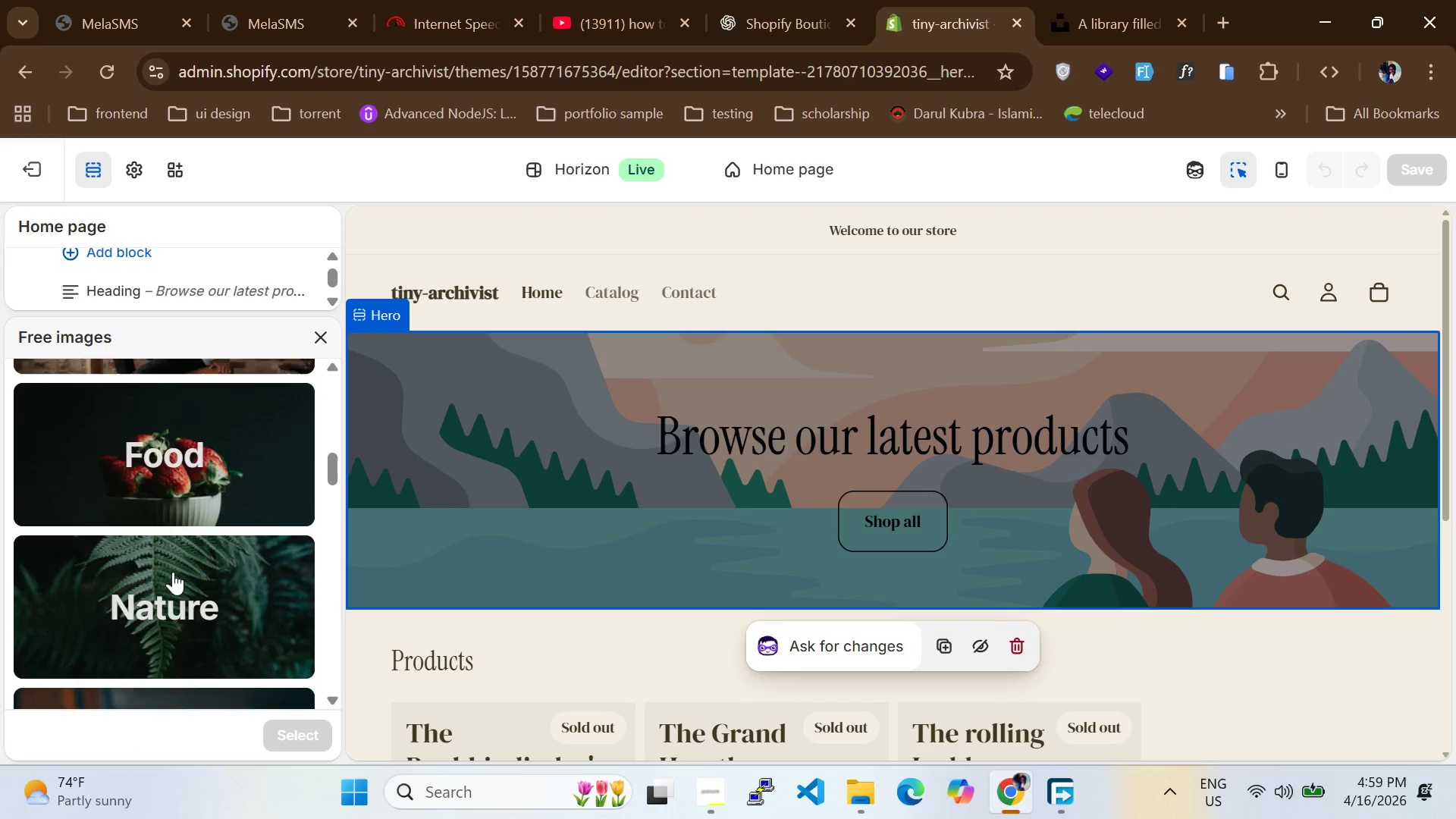 
scroll: coordinate [170, 569], scroll_direction: up, amount: 10.0
 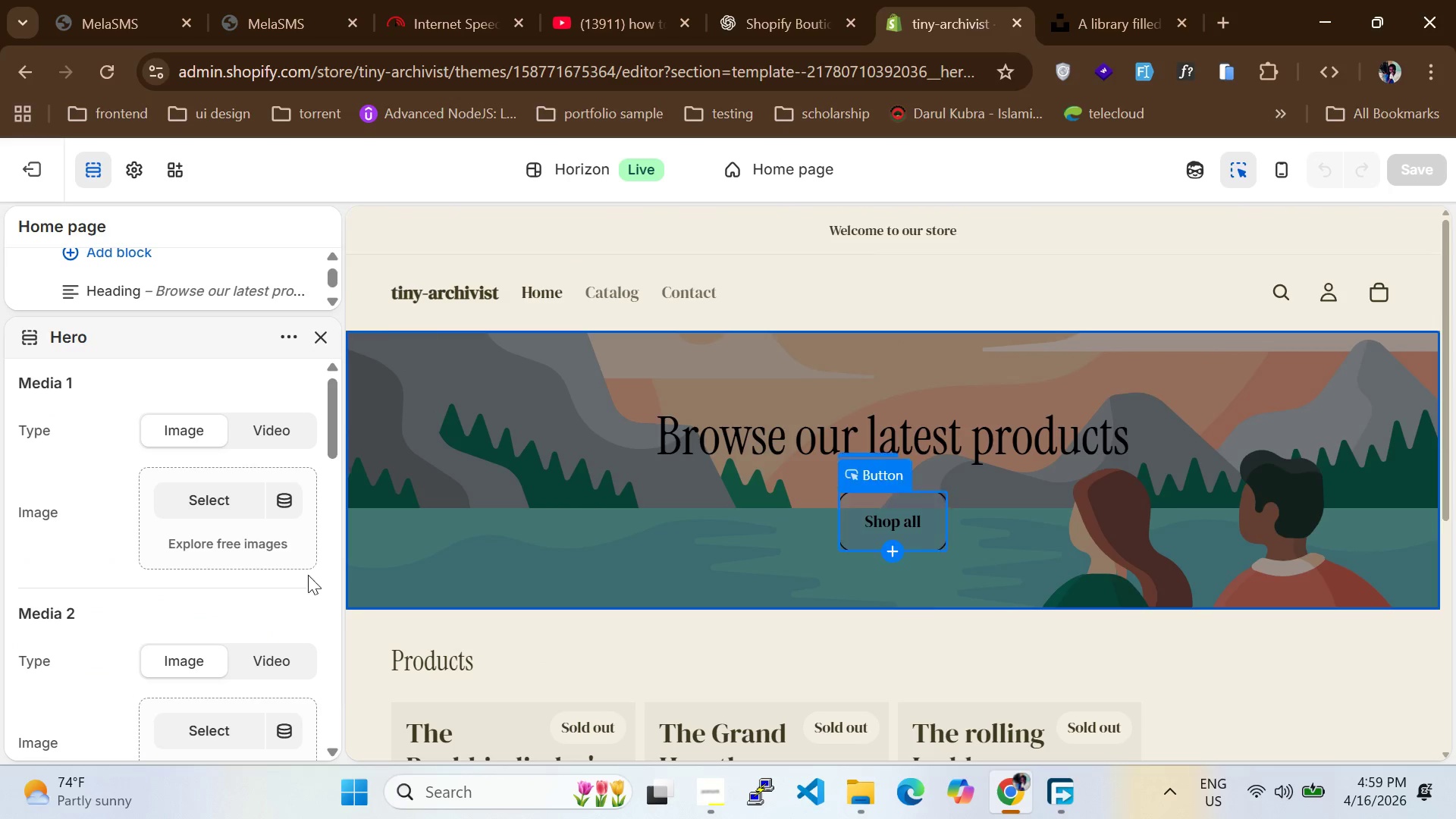 
scroll: coordinate [210, 567], scroll_direction: down, amount: 6.0
 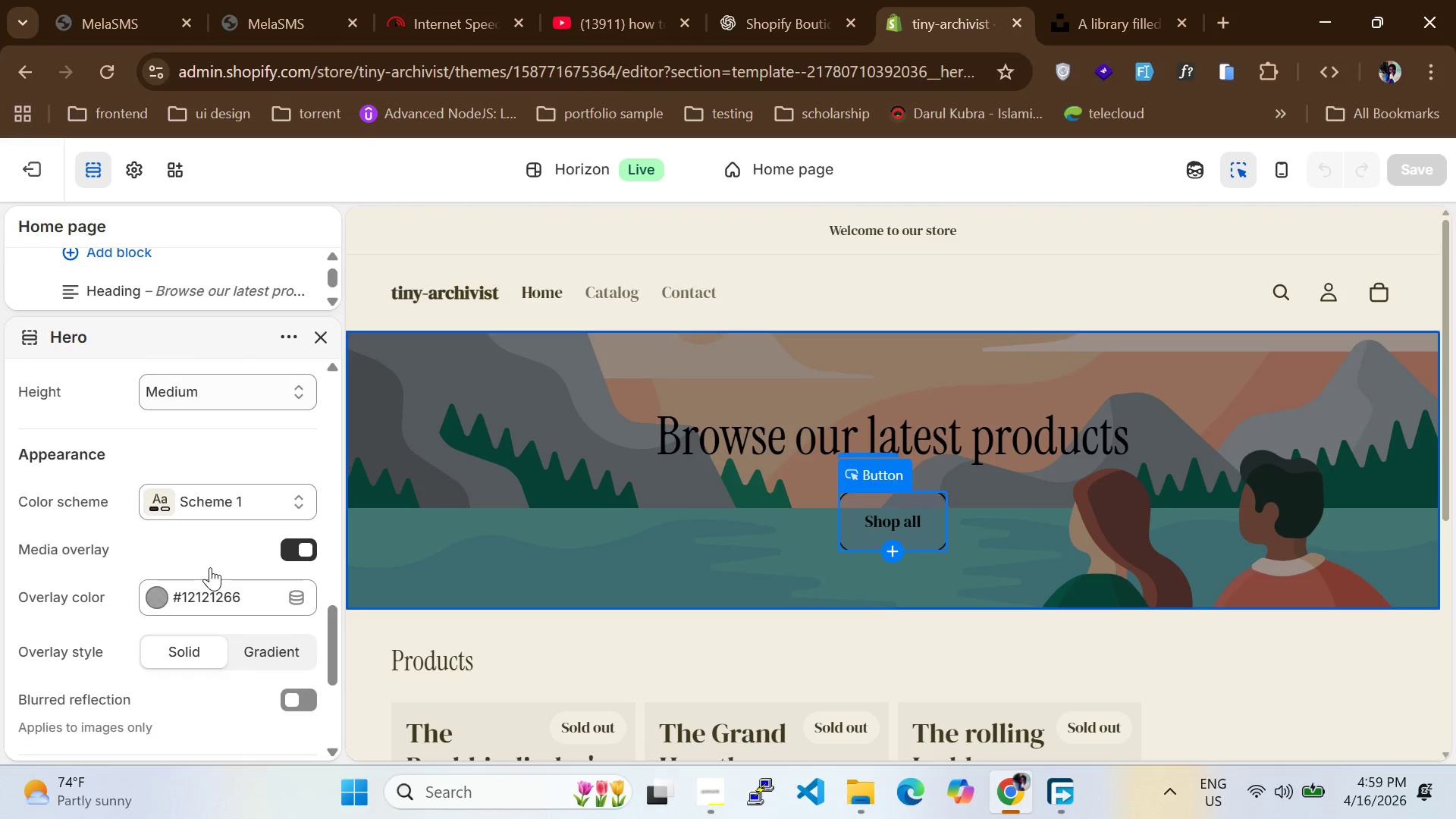 
scroll: coordinate [772, 466], scroll_direction: up, amount: 17.0
 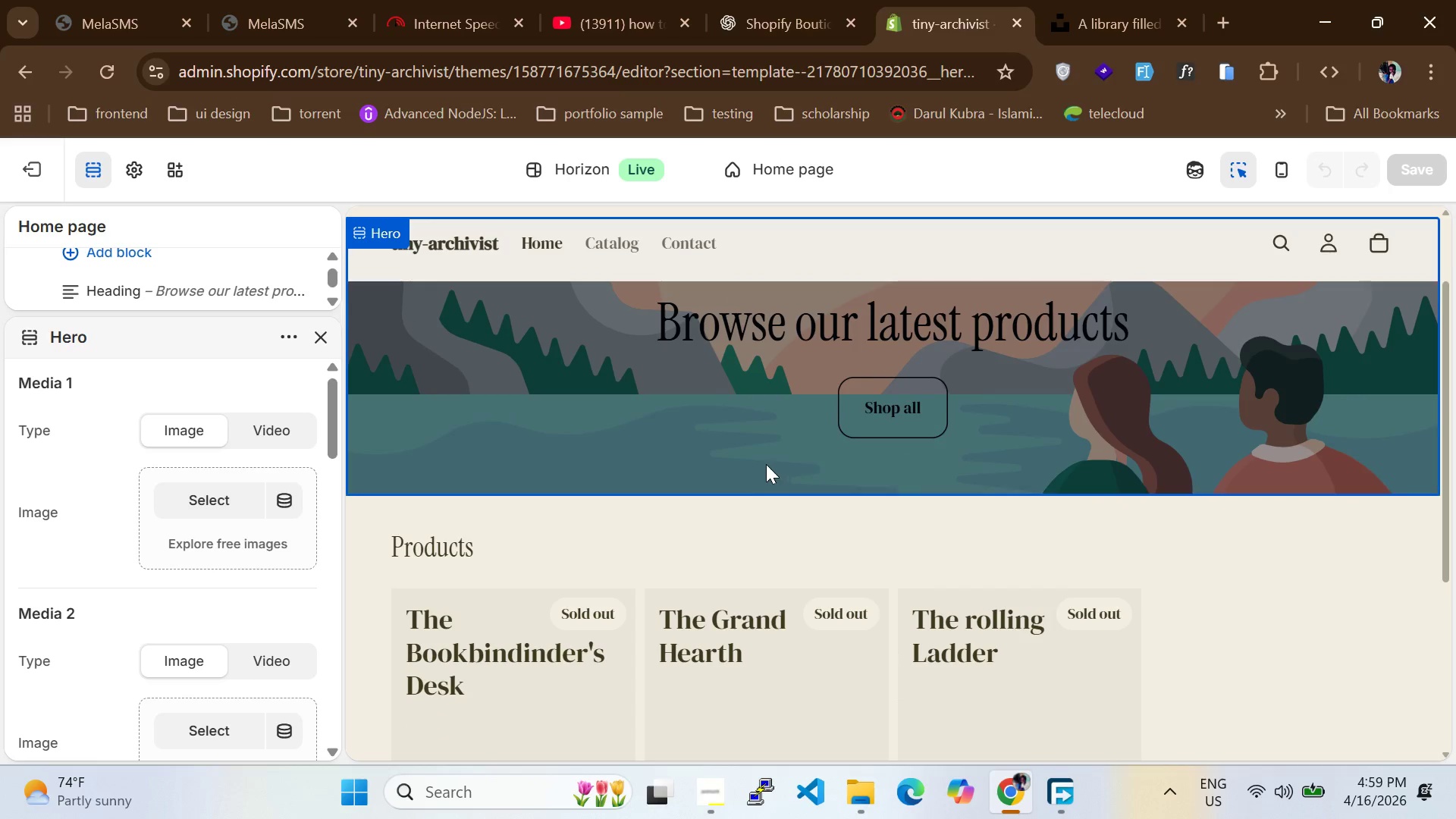 
scroll: coordinate [761, 459], scroll_direction: none, amount: 0.0
 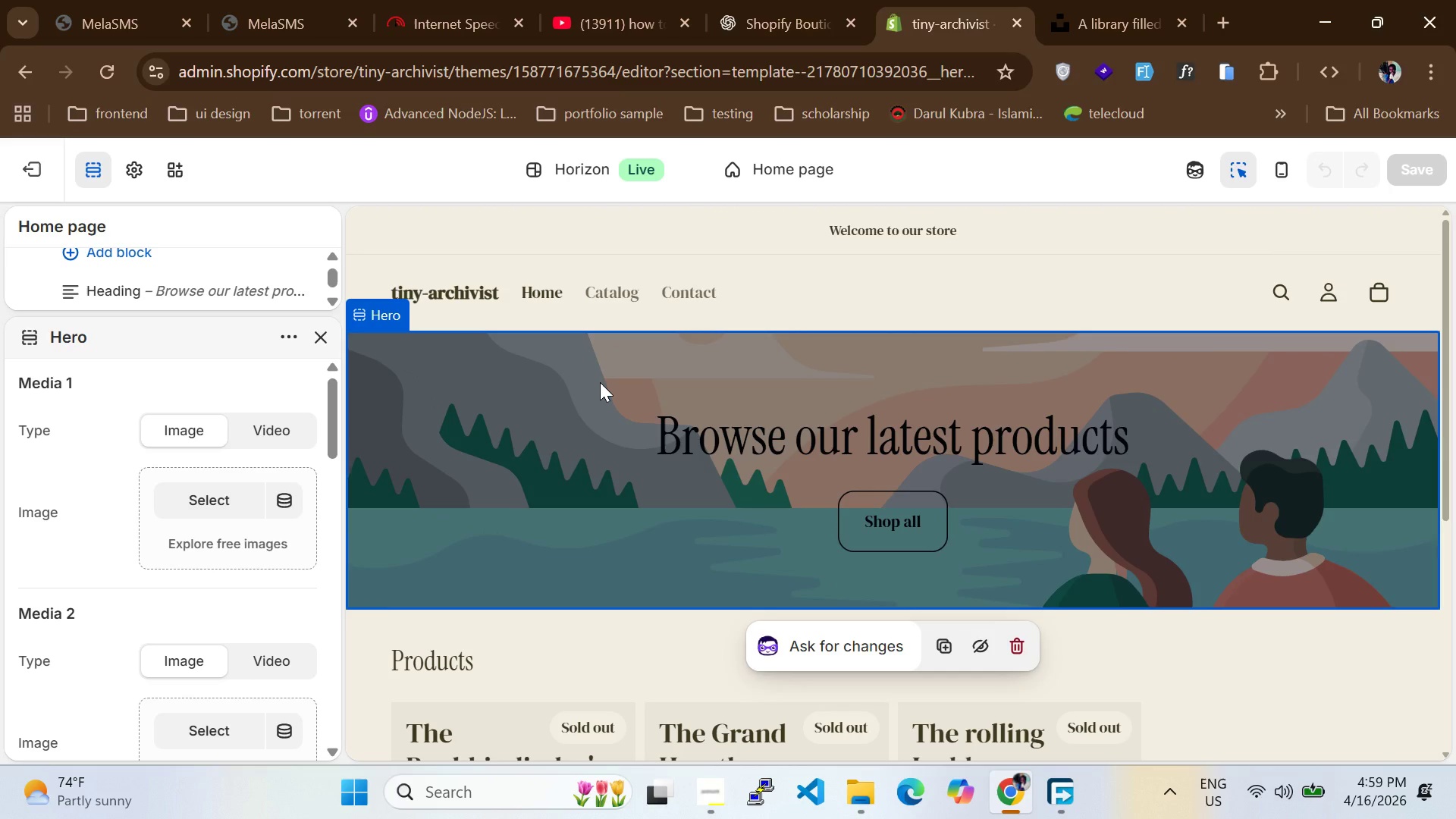 
wait(5.67)
 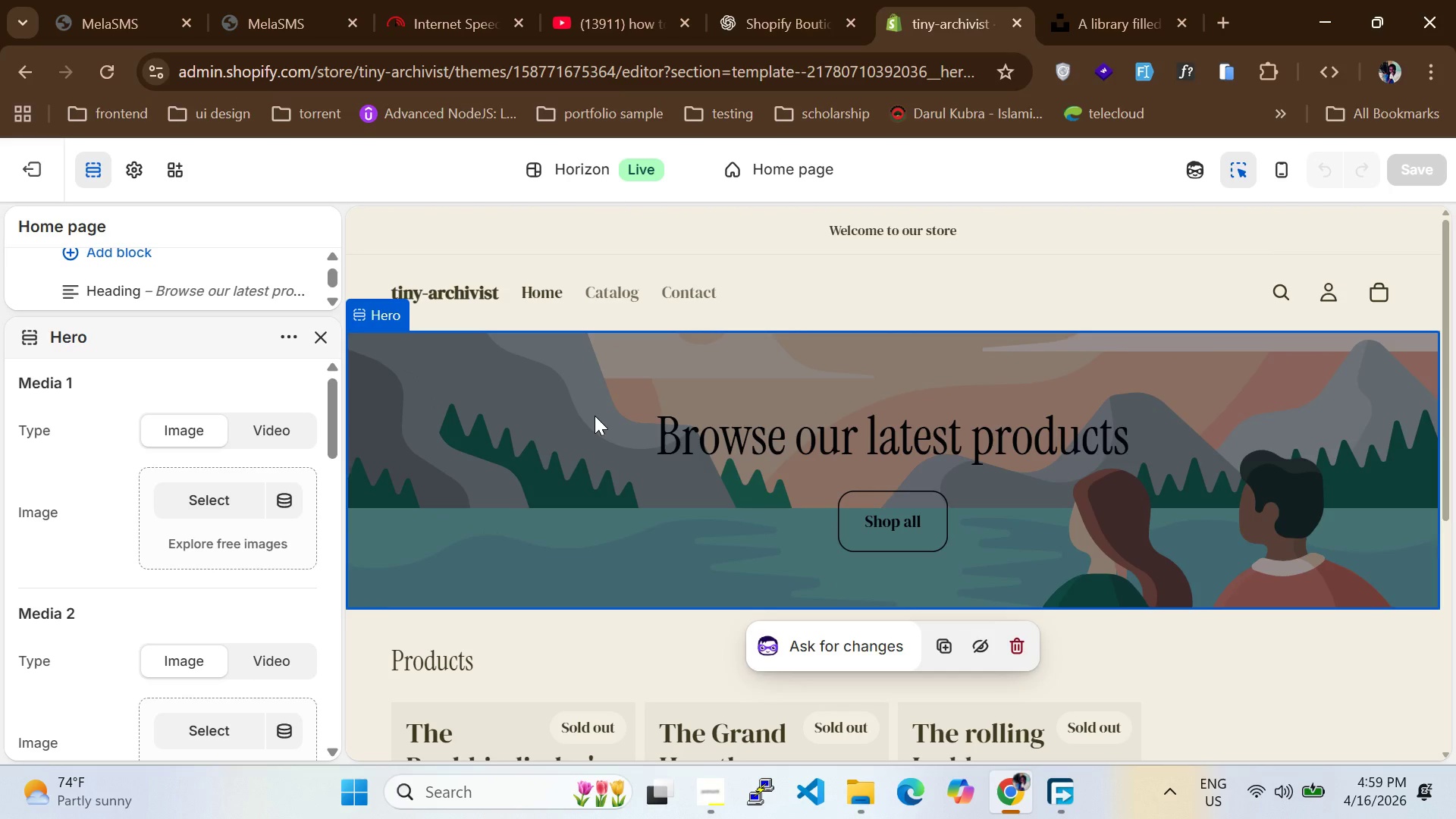 
scroll: coordinate [180, 516], scroll_direction: up, amount: 3.0
 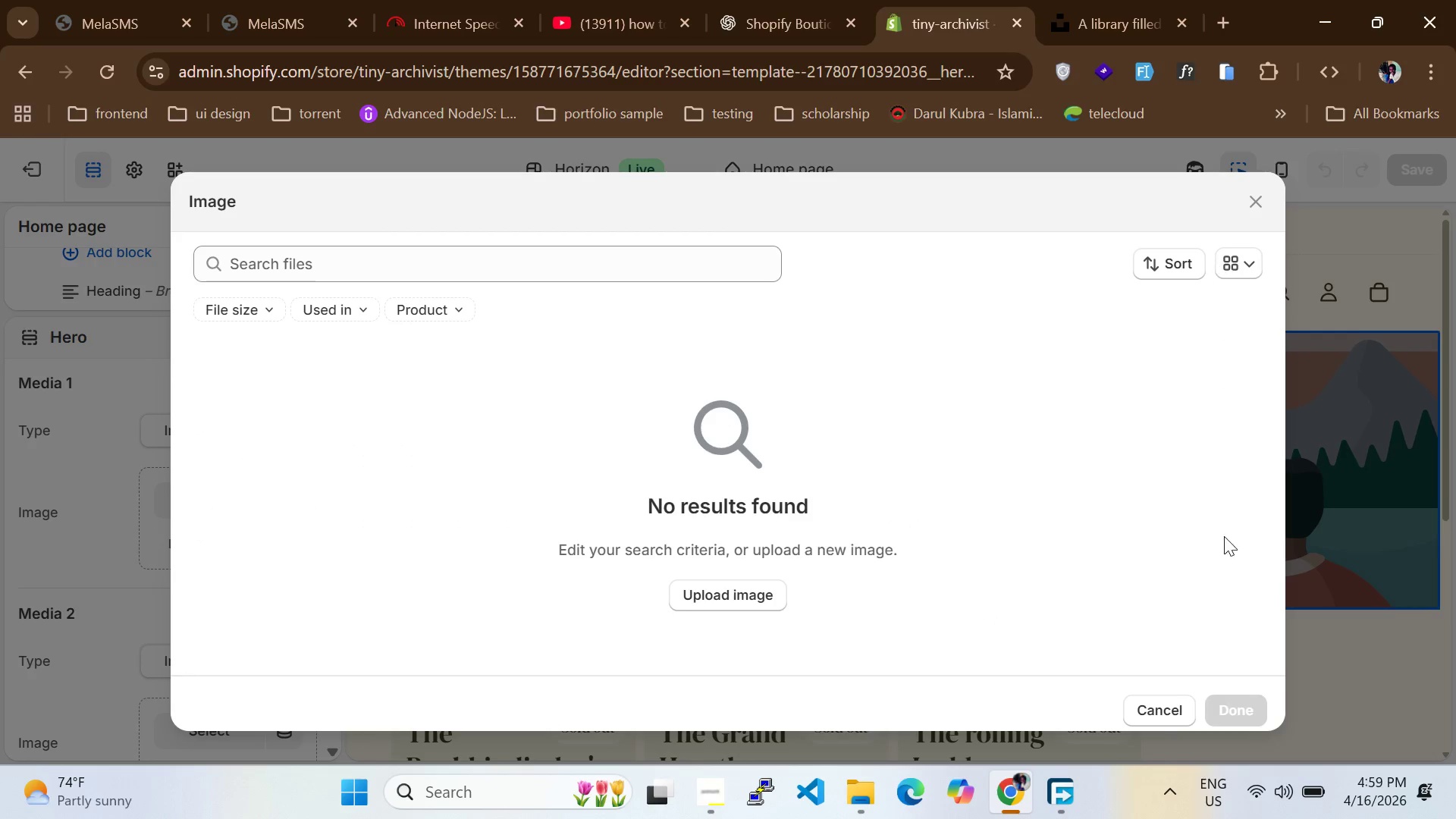 
left_click([739, 597])
 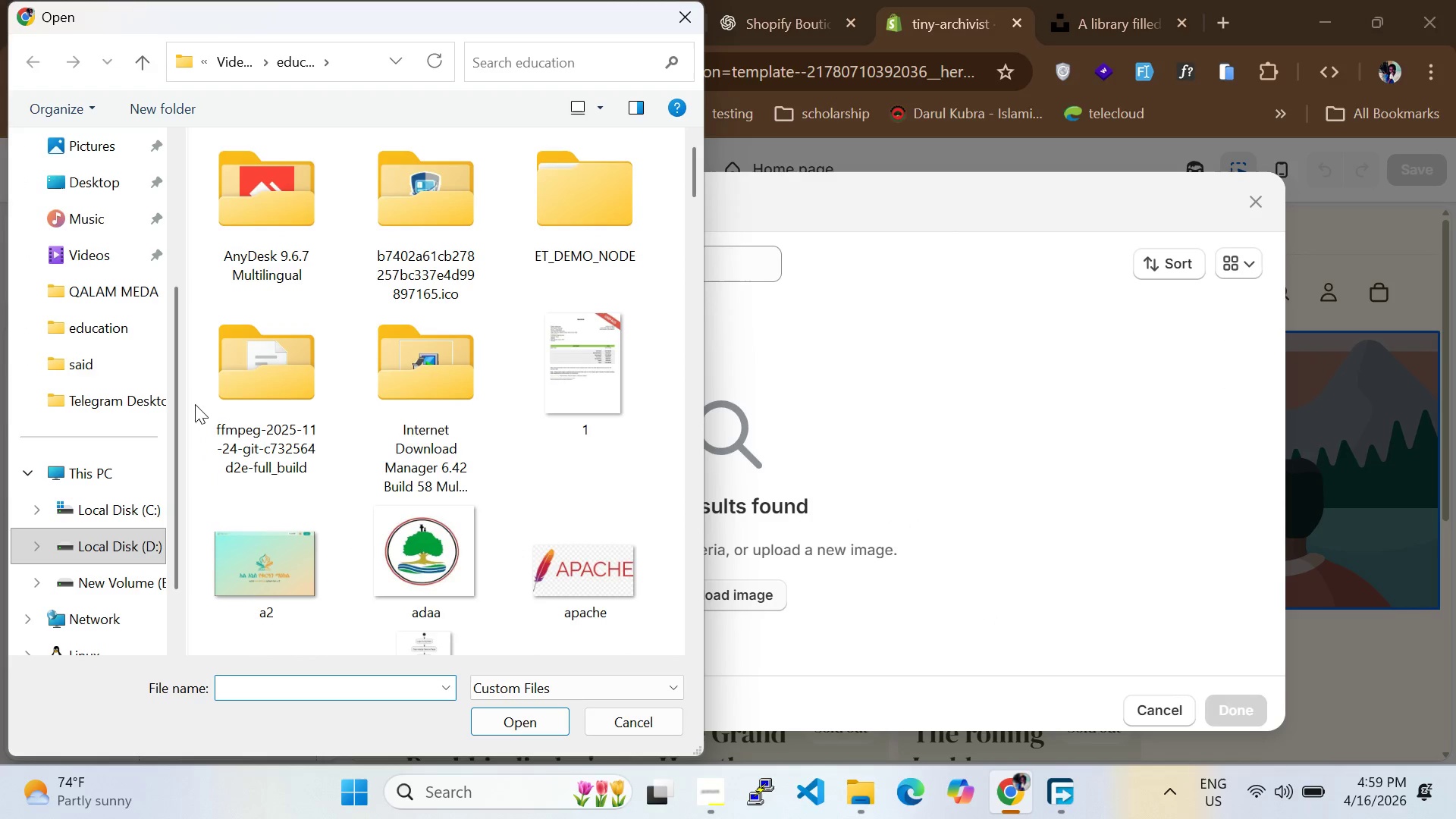 
left_click([354, 63])
 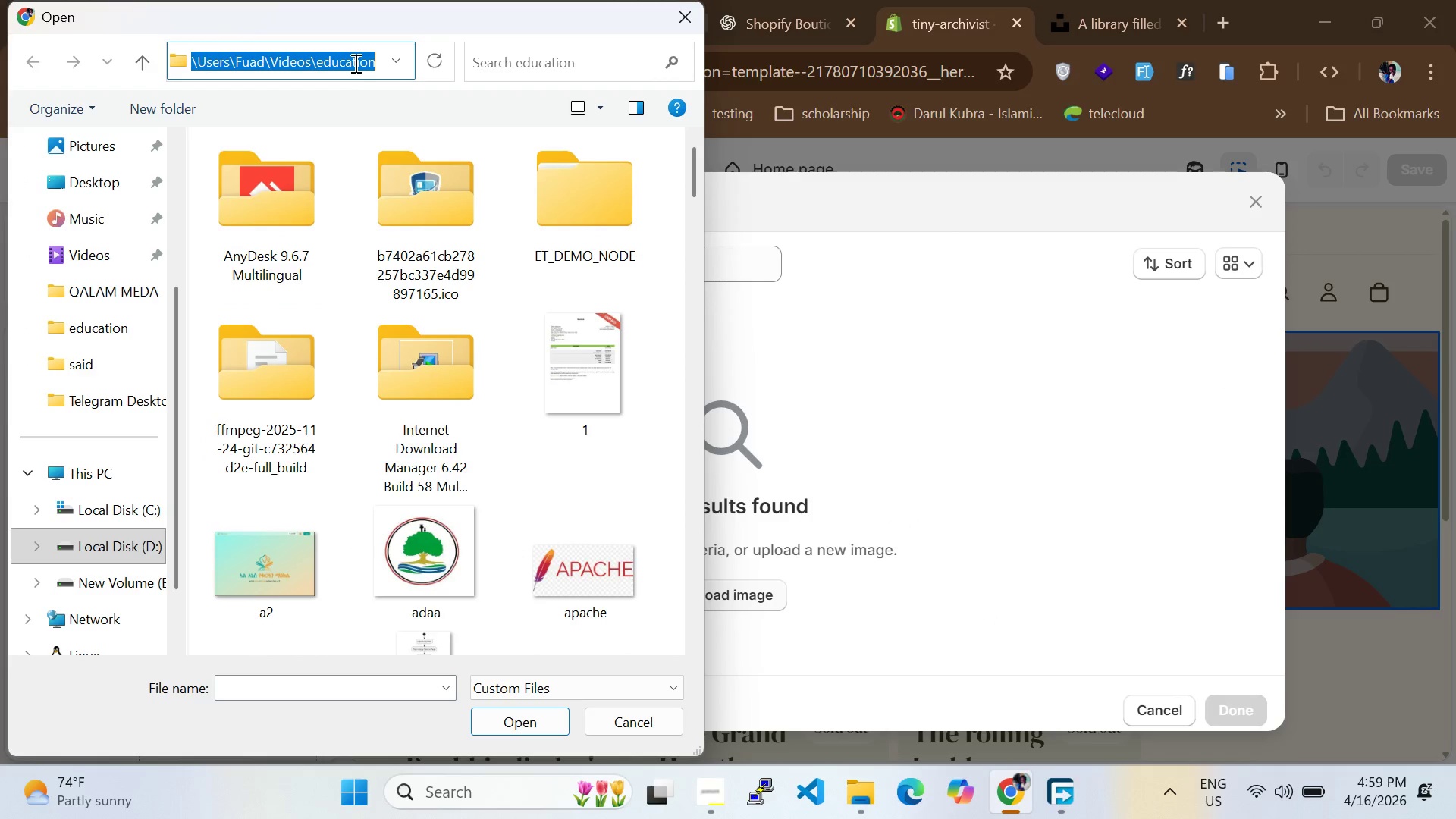 
key(Control+V)
 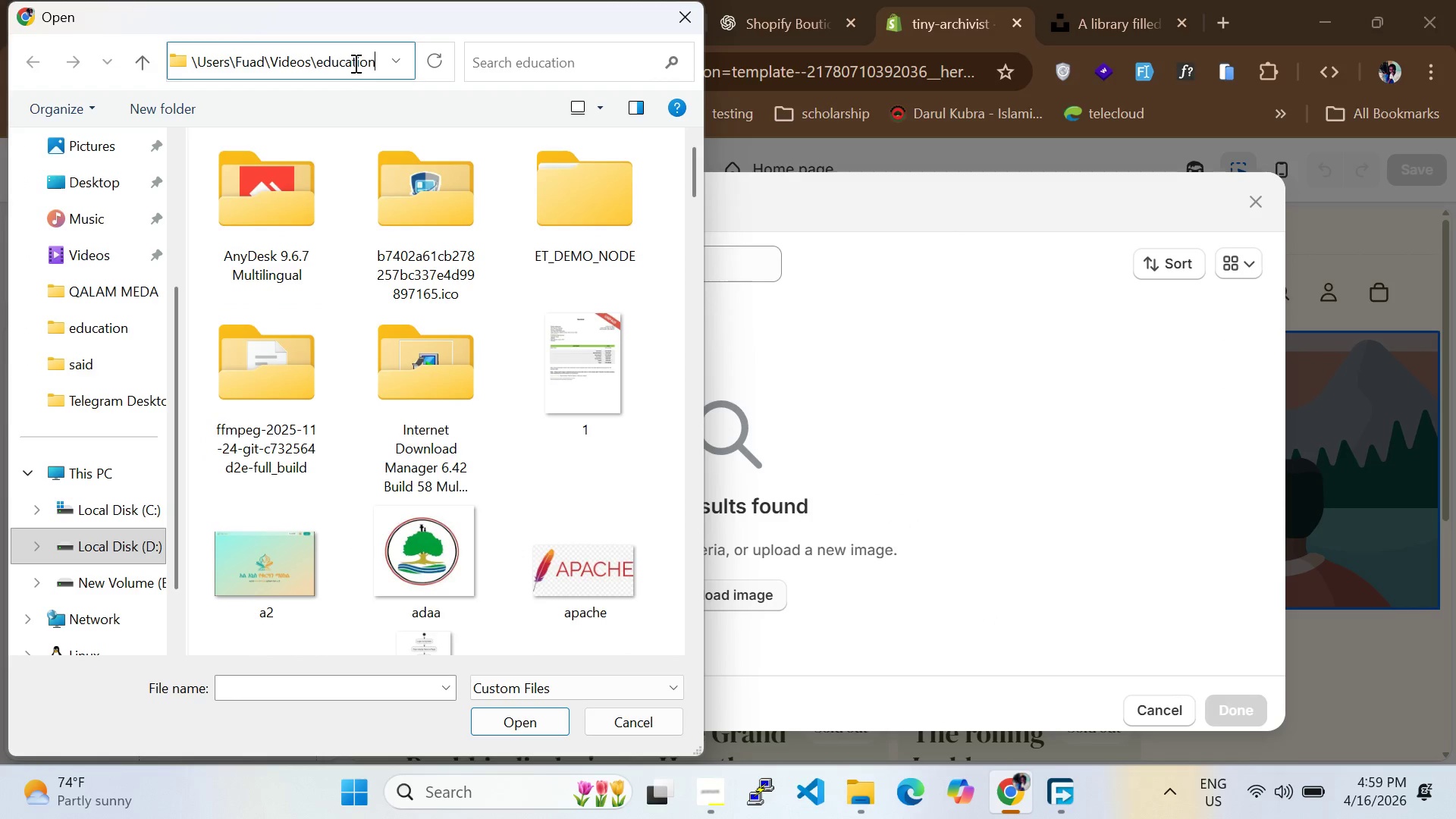 
key(Enter)
 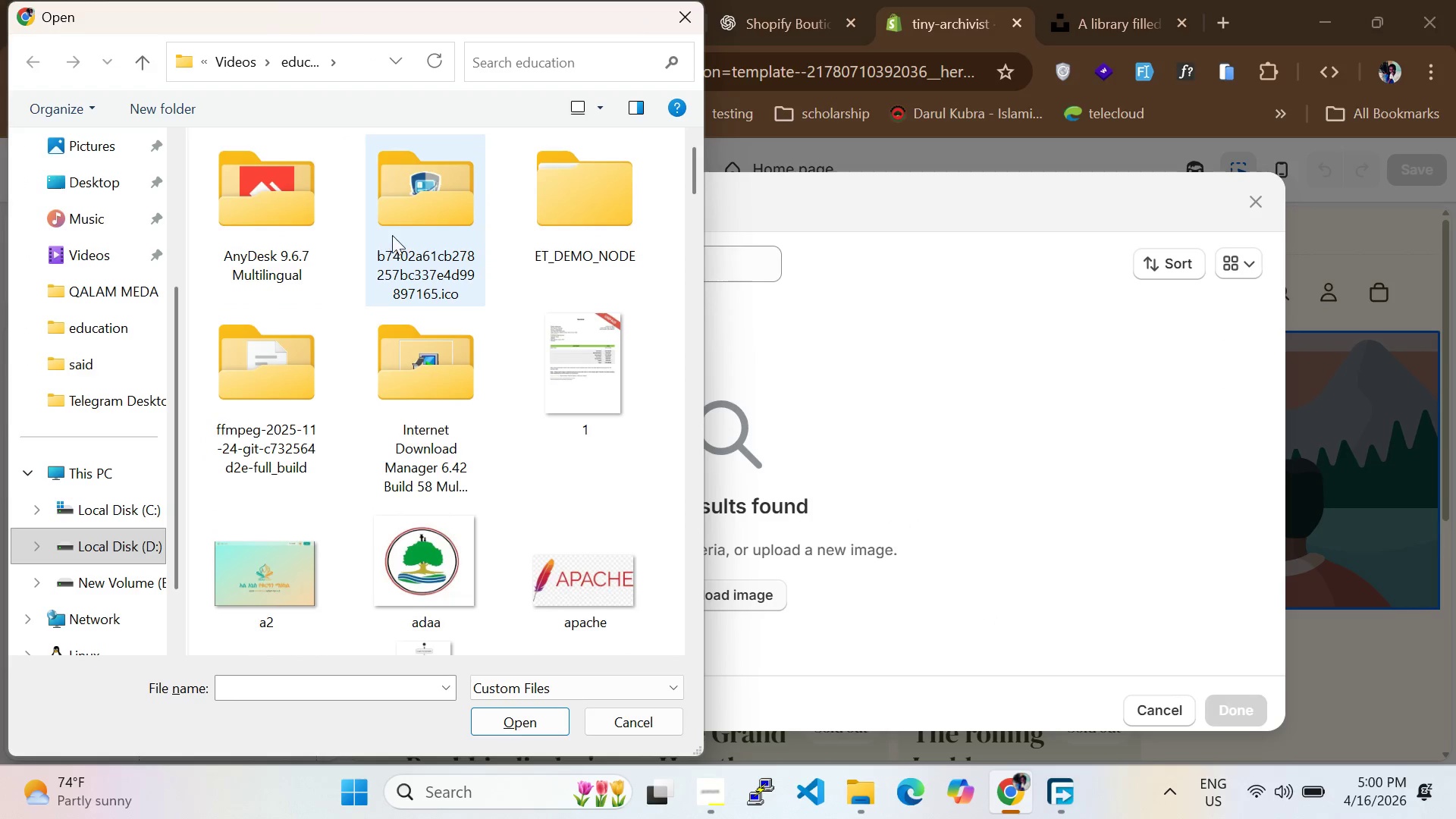 
scroll: coordinate [461, 402], scroll_direction: down, amount: 16.0
 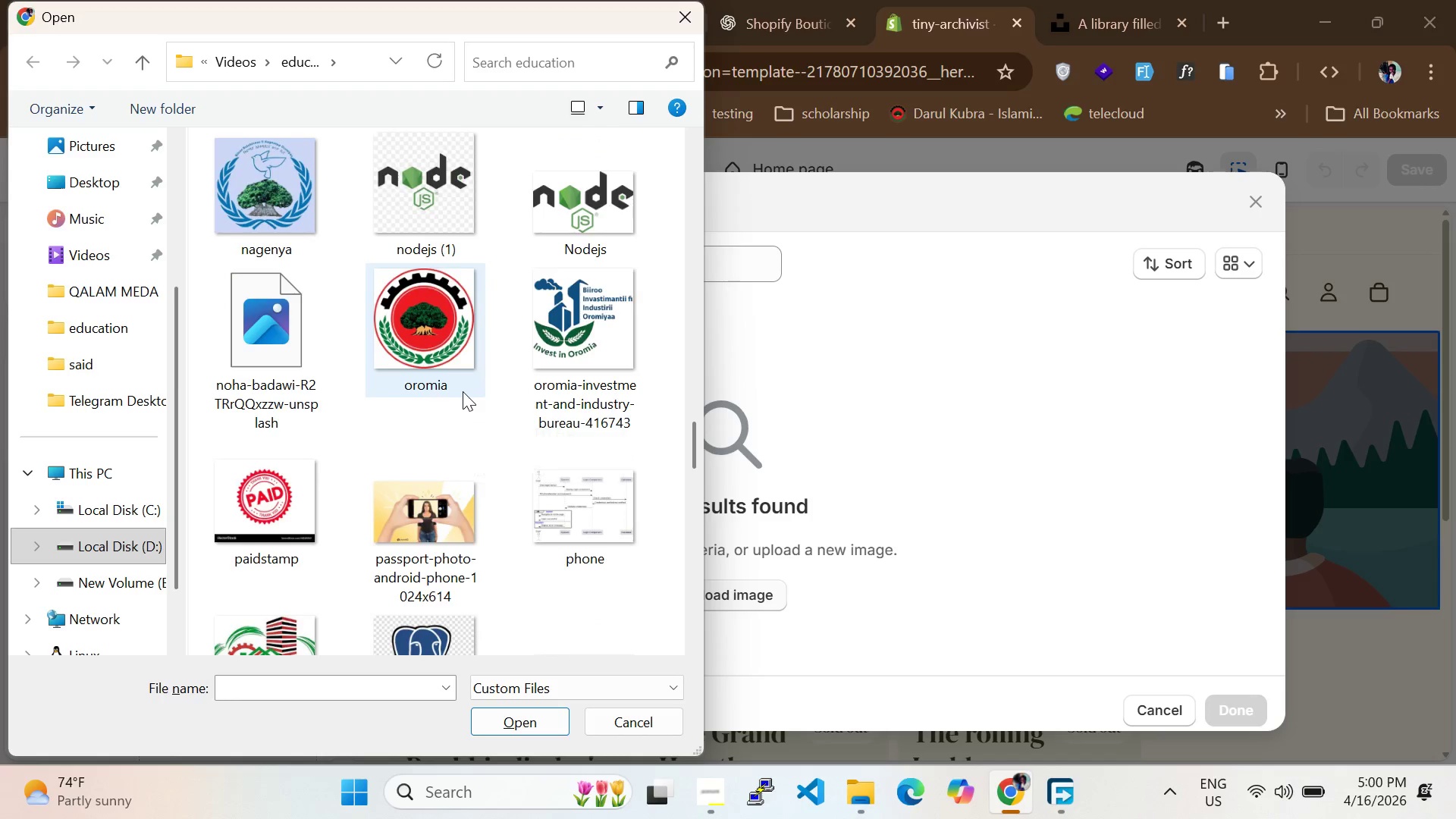 
scroll: coordinate [463, 390], scroll_direction: up, amount: 4.0
 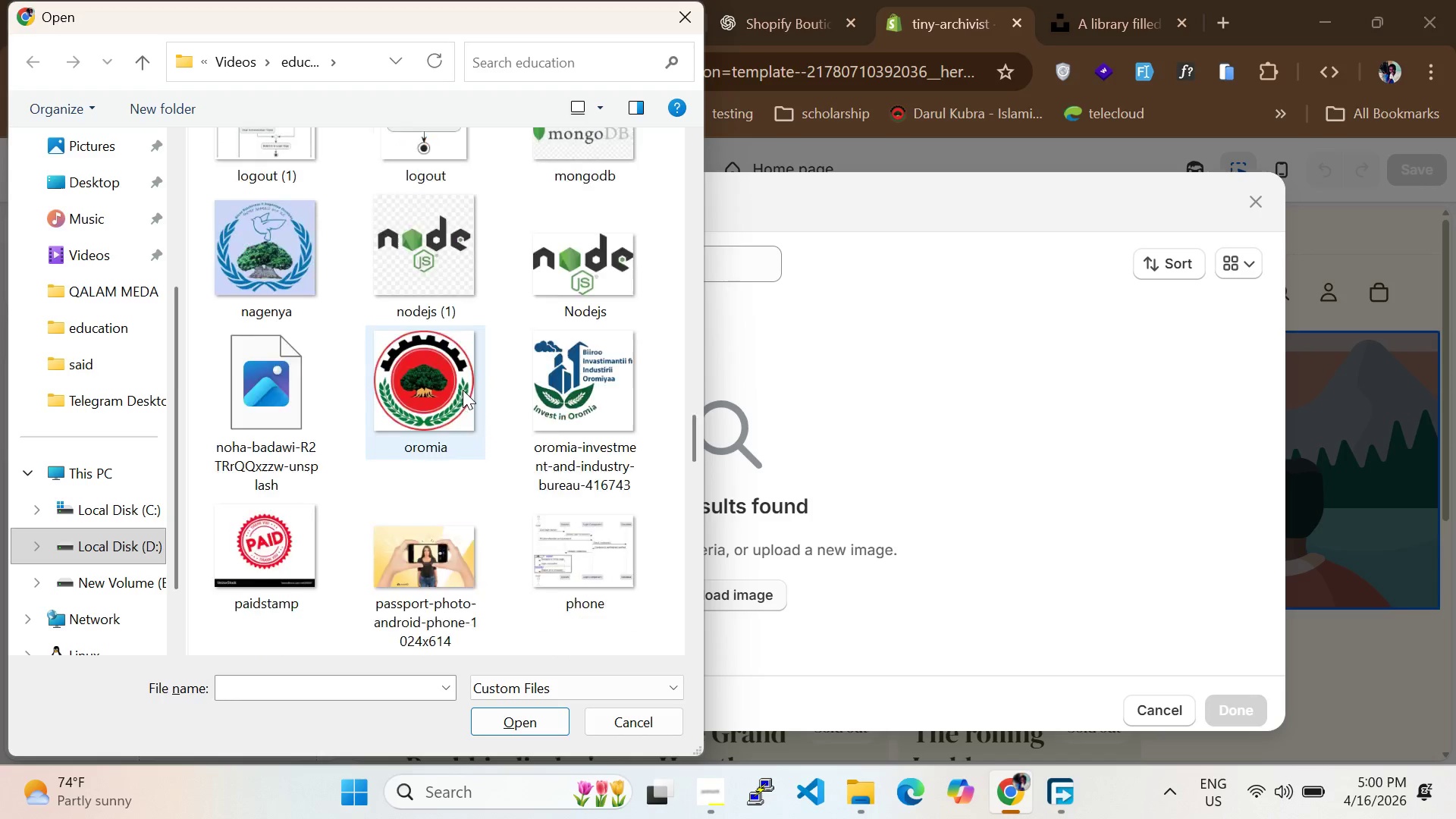 
scroll: coordinate [463, 390], scroll_direction: down, amount: 9.0
 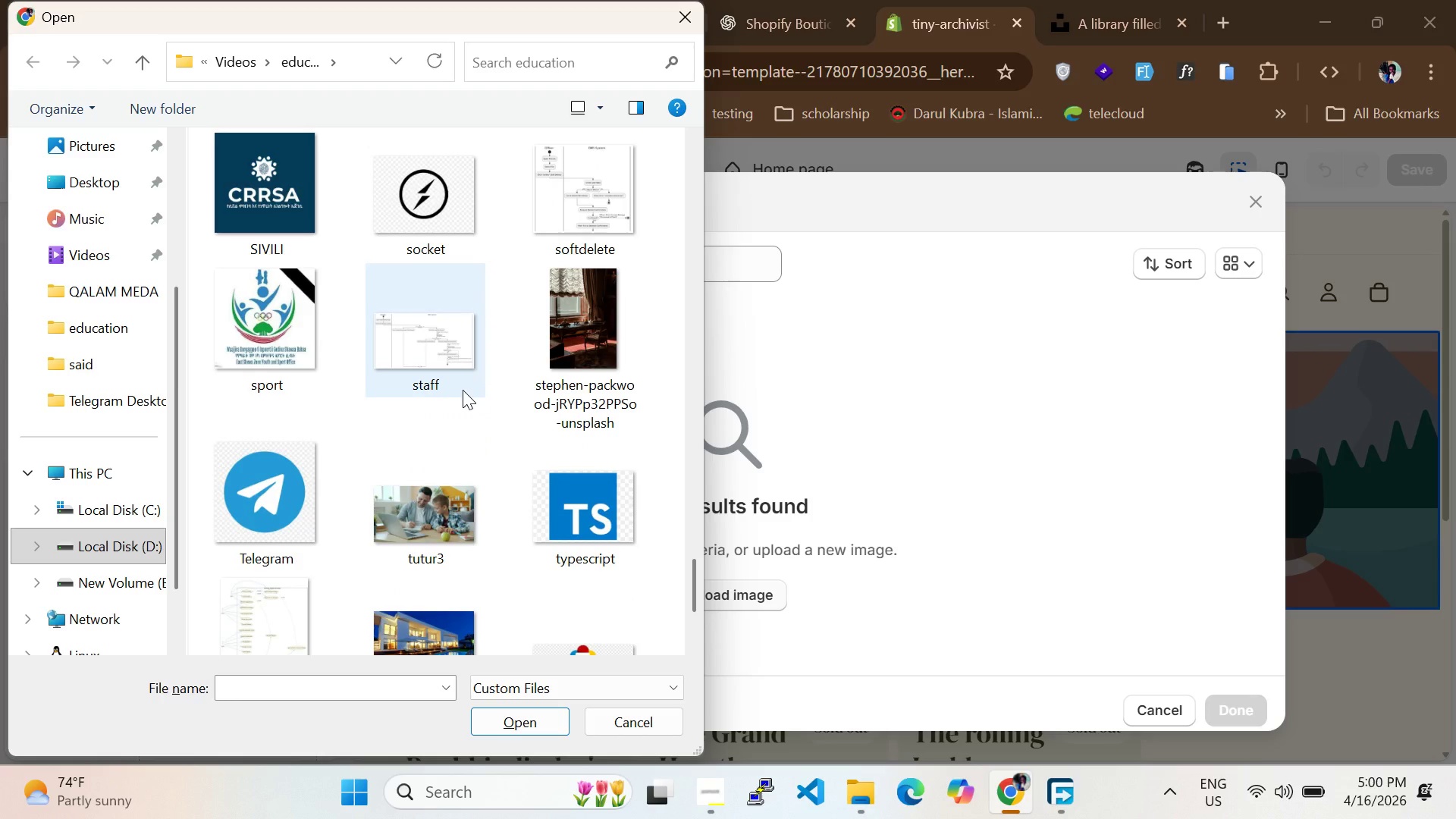 
scroll: coordinate [463, 390], scroll_direction: up, amount: 1.0
 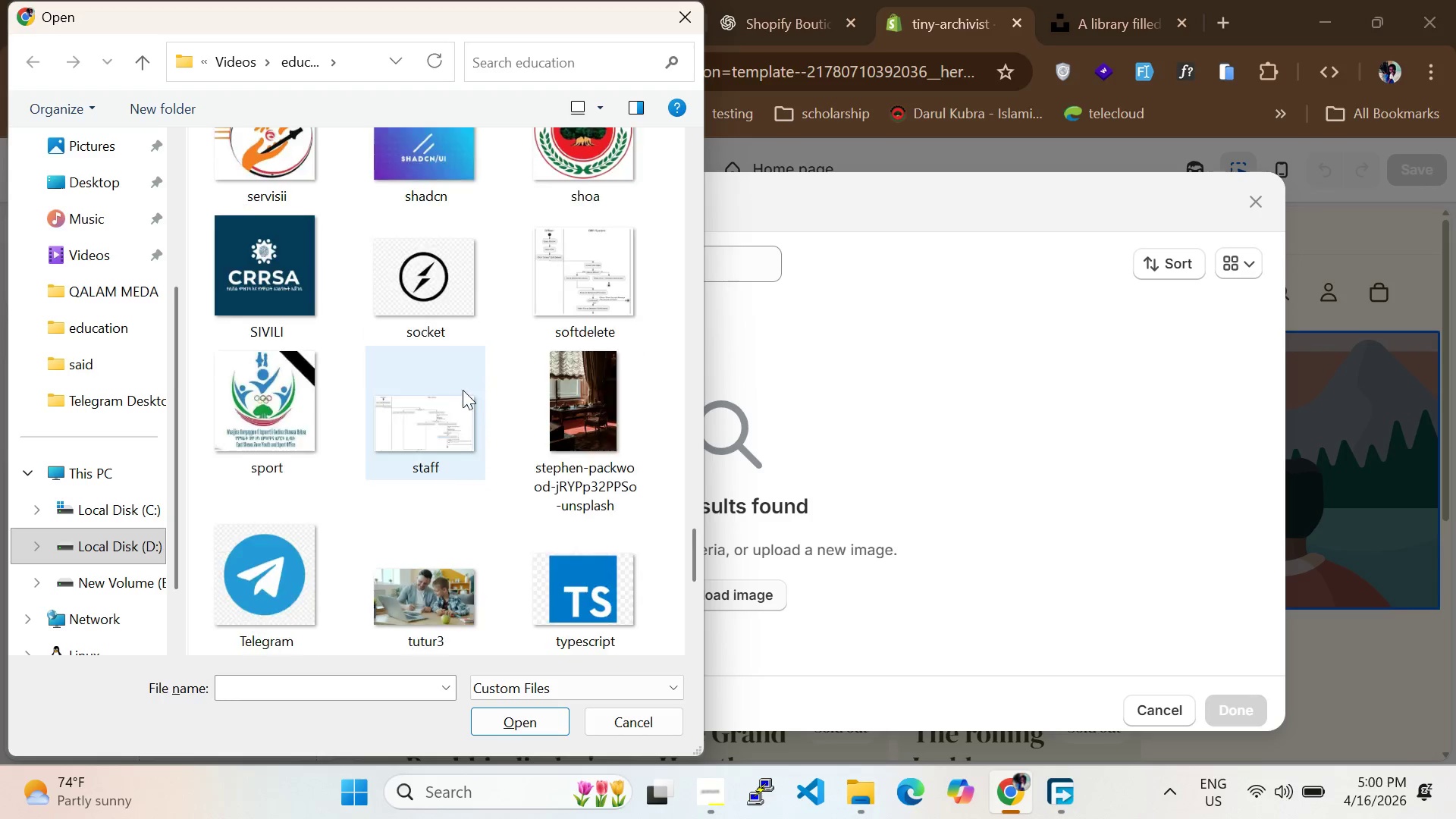 
scroll: coordinate [463, 390], scroll_direction: none, amount: 0.0
 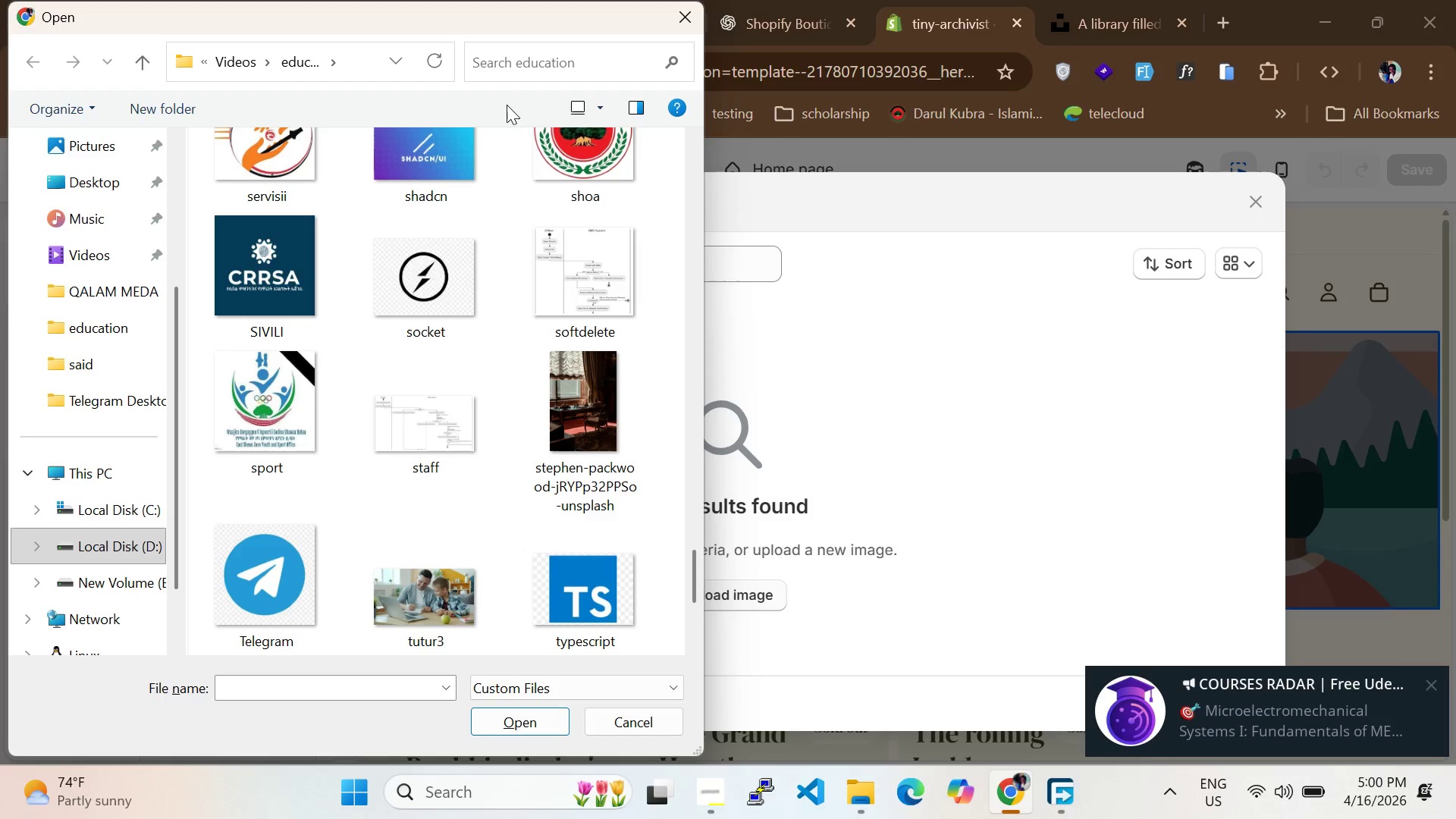 
double_click([519, 64])
 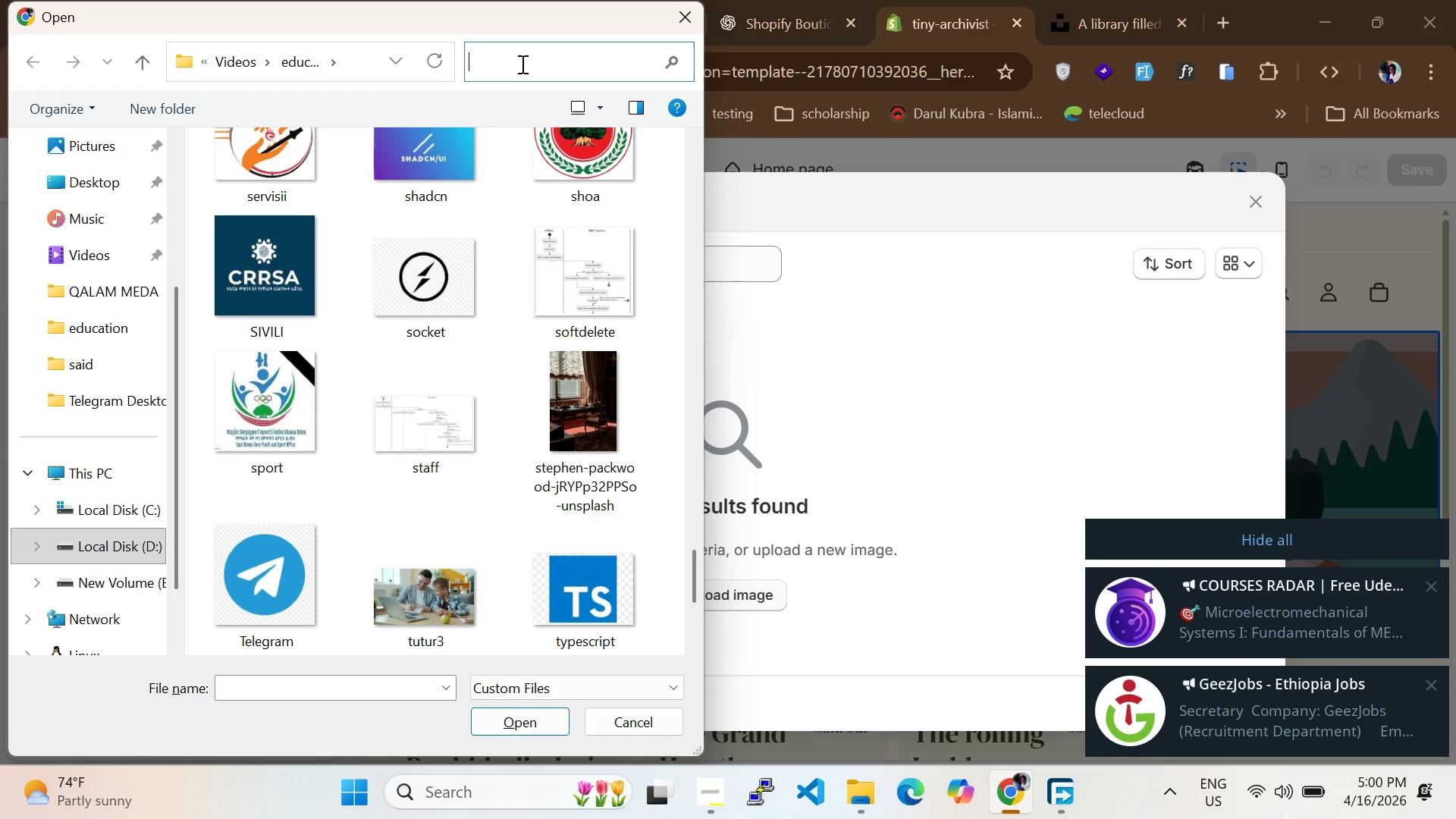 
key(L)
 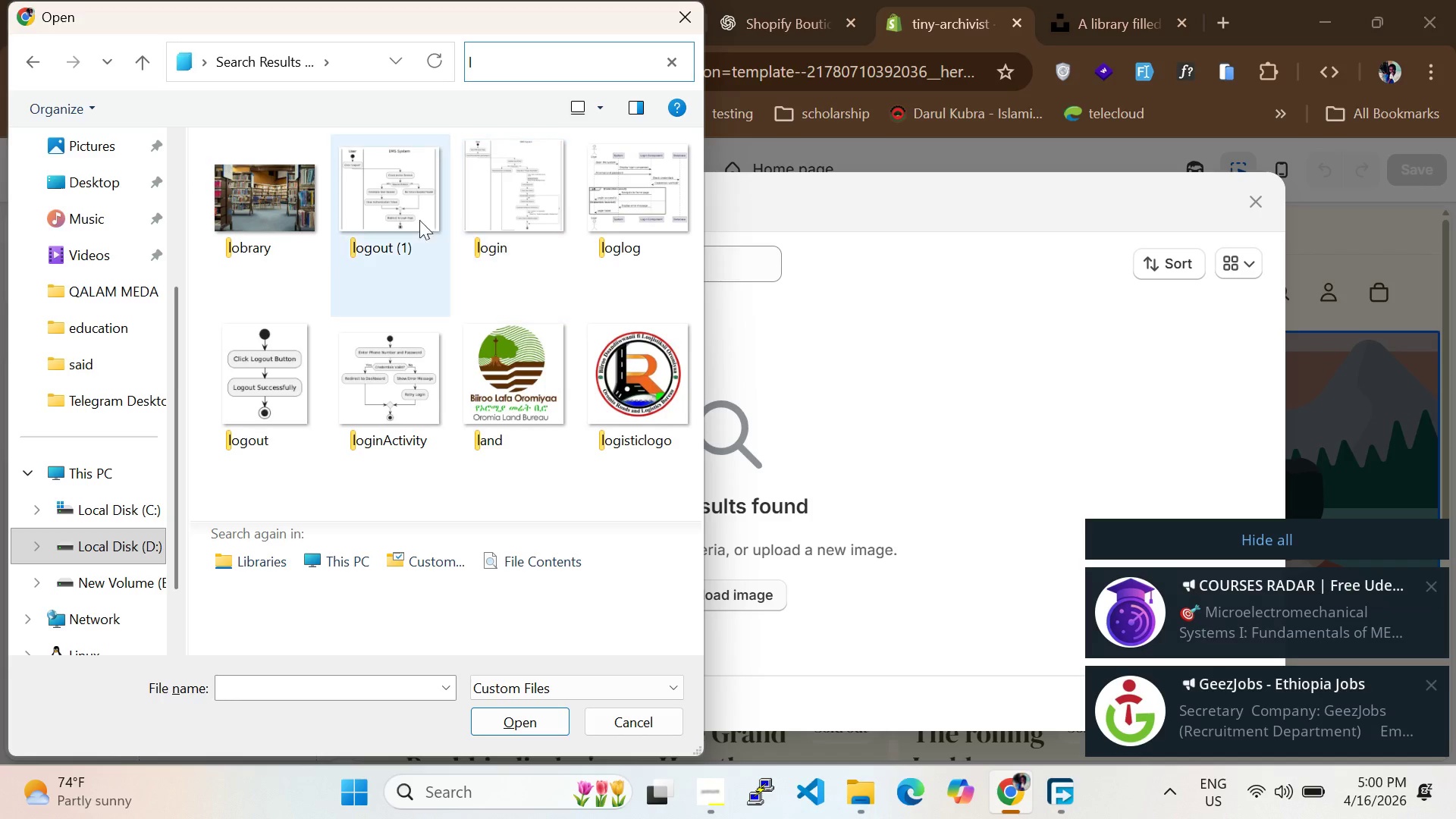 
left_click([262, 209])
 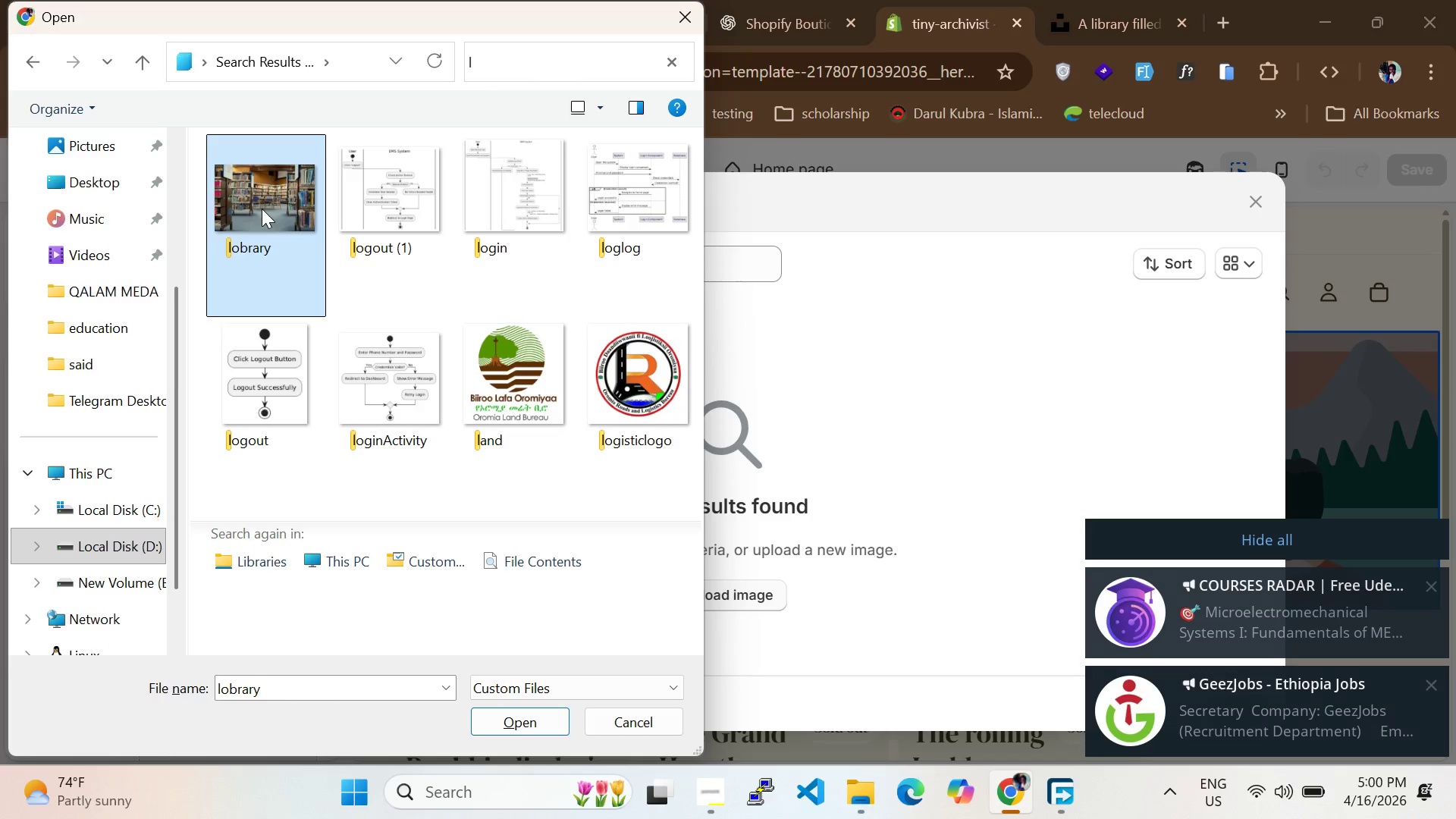 
key(Enter)
 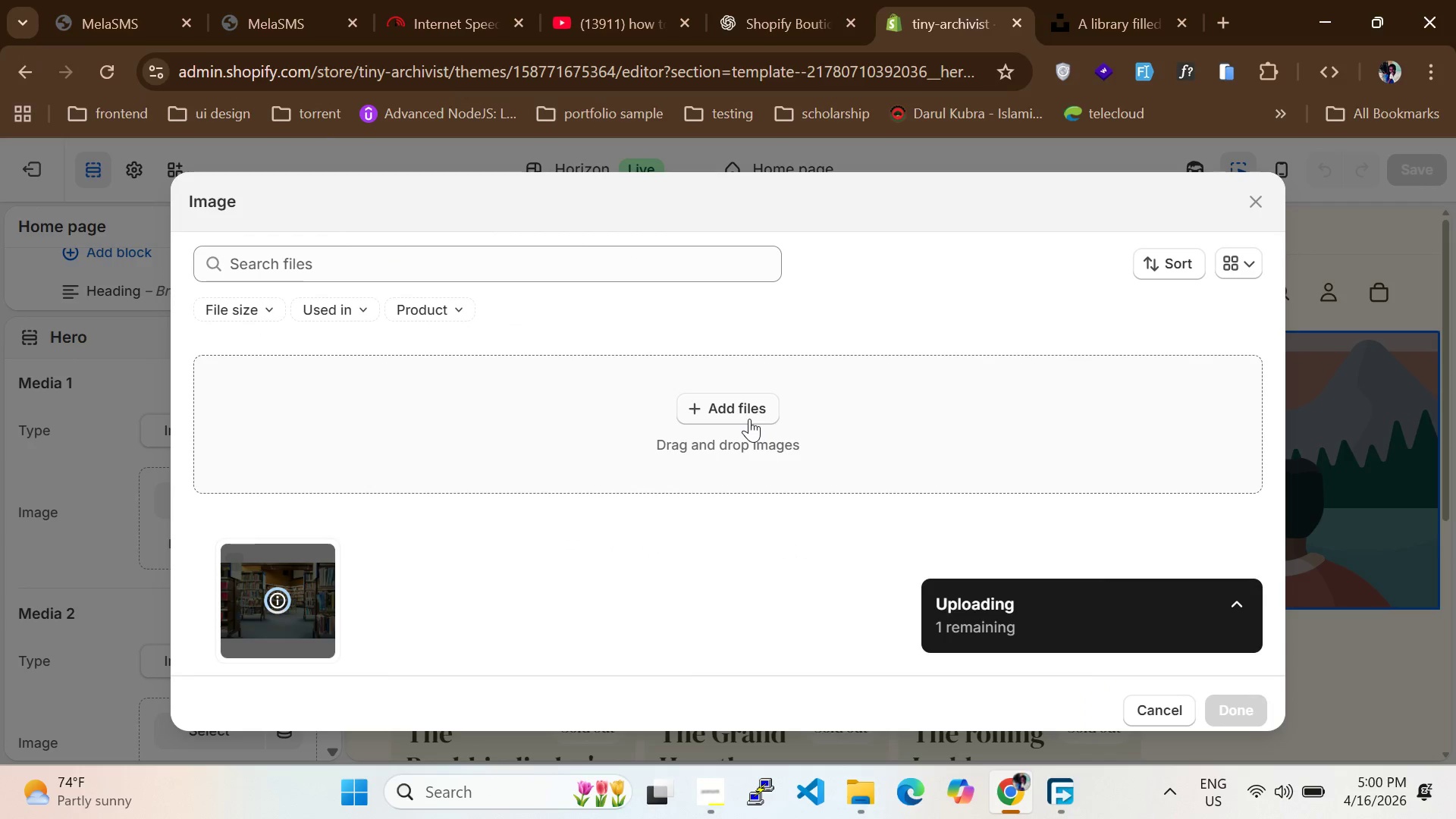 
wait(12.36)
 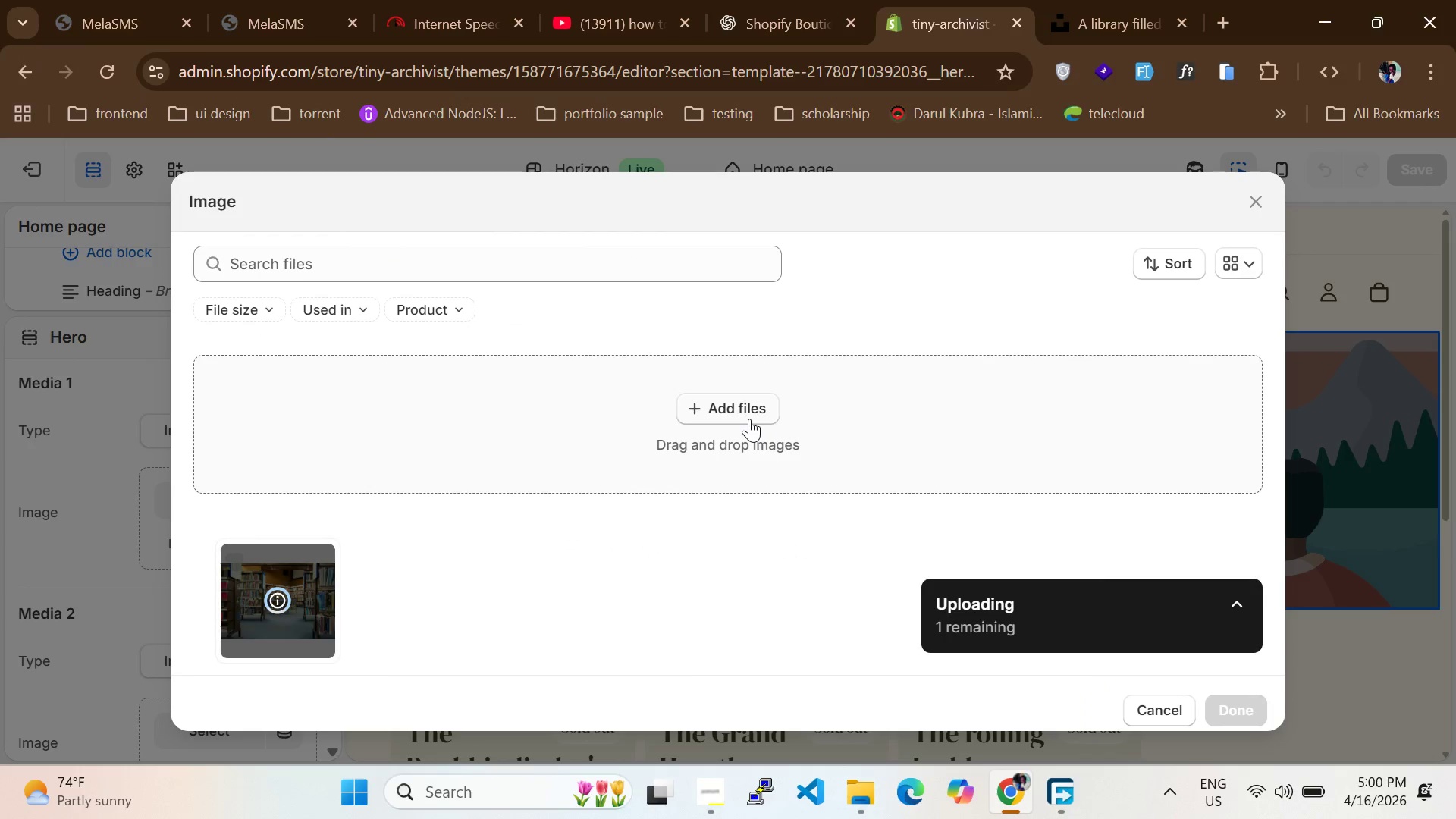 
left_click([1249, 709])
 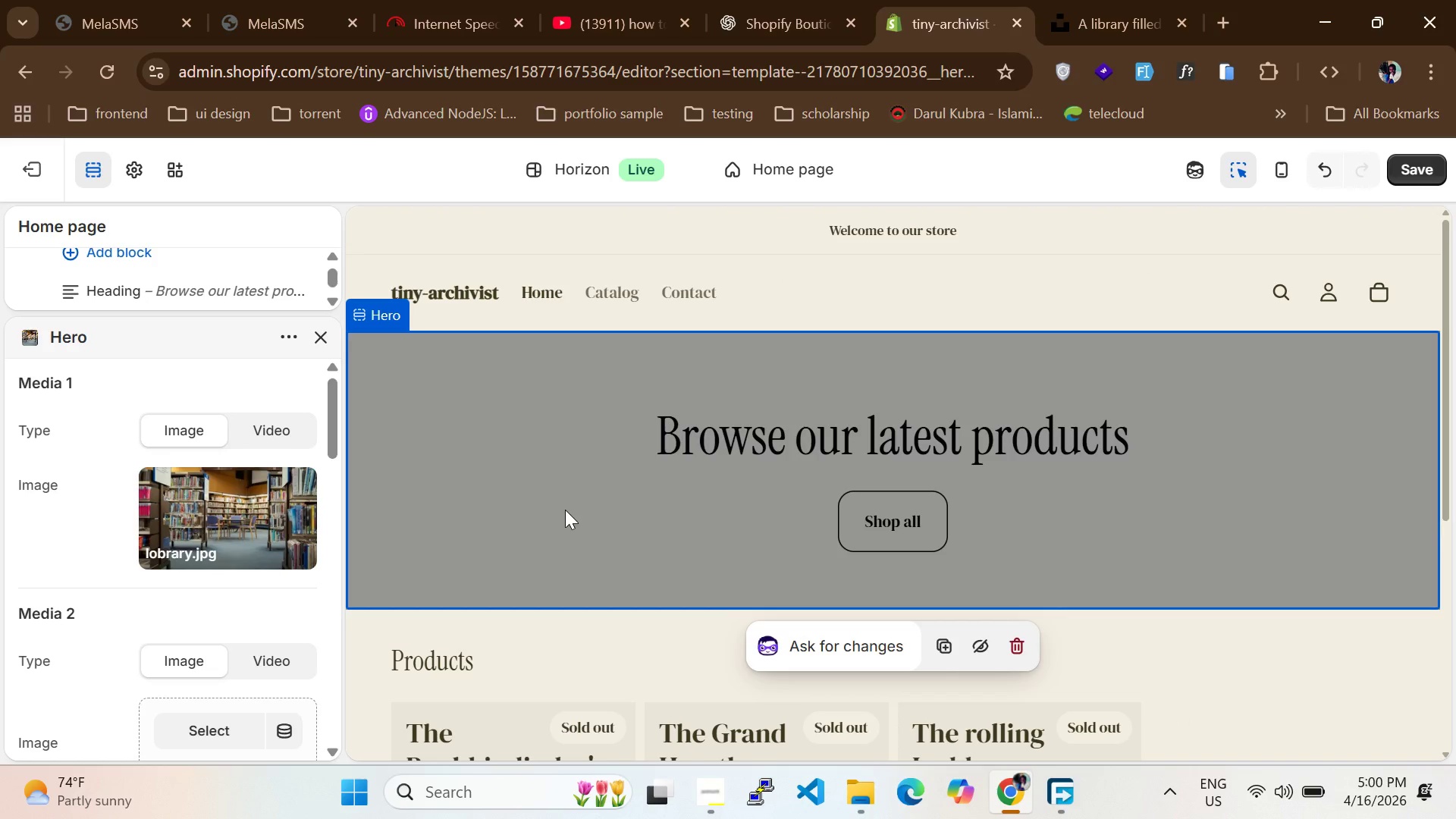 
left_click_drag(start_coordinate=[214, 529], to_coordinate=[242, 533])
 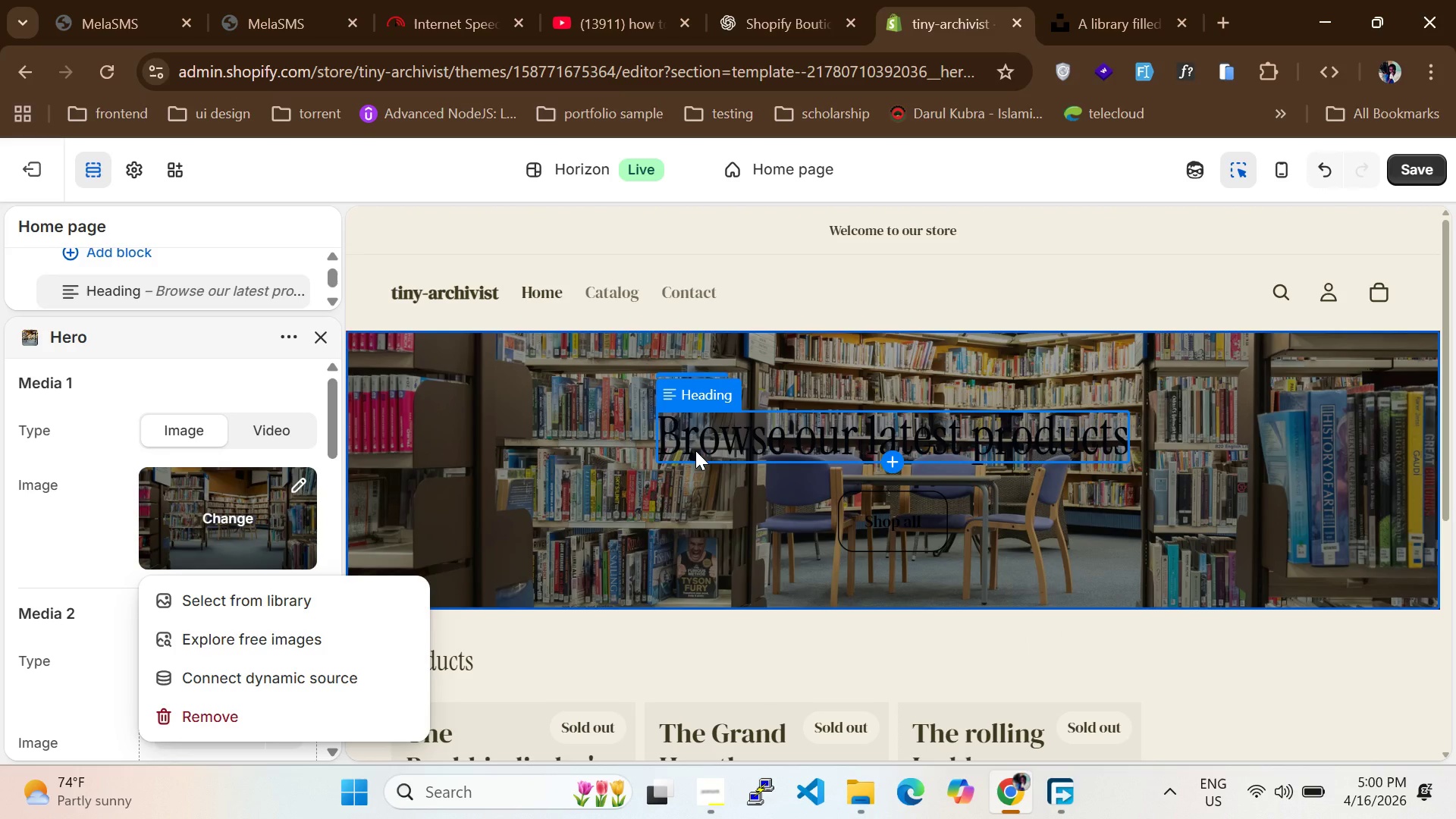 
double_click([695, 450])
 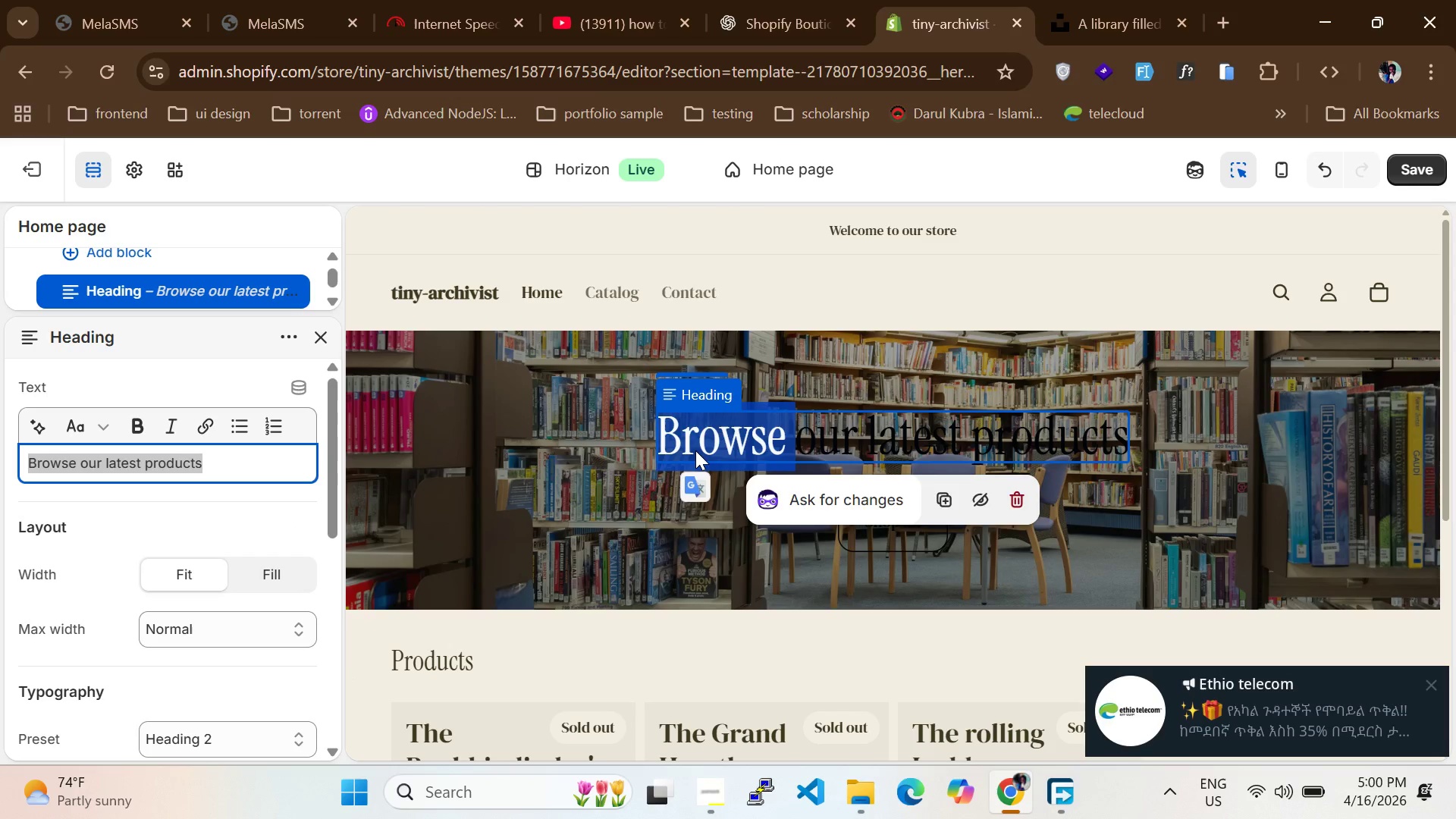 
hold_key(key=ControlLeft, duration=0.39)
 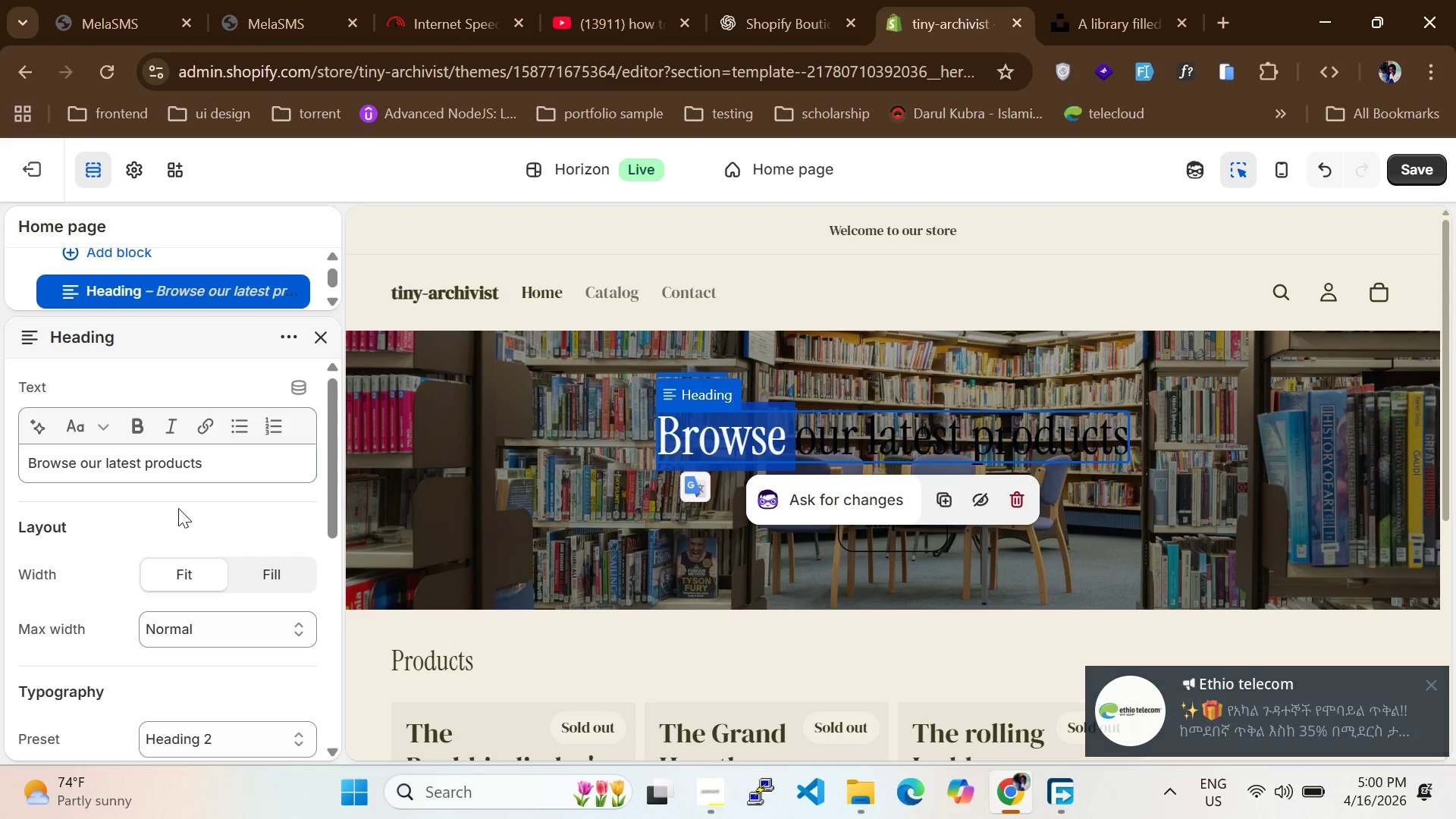 
wait(5.45)
 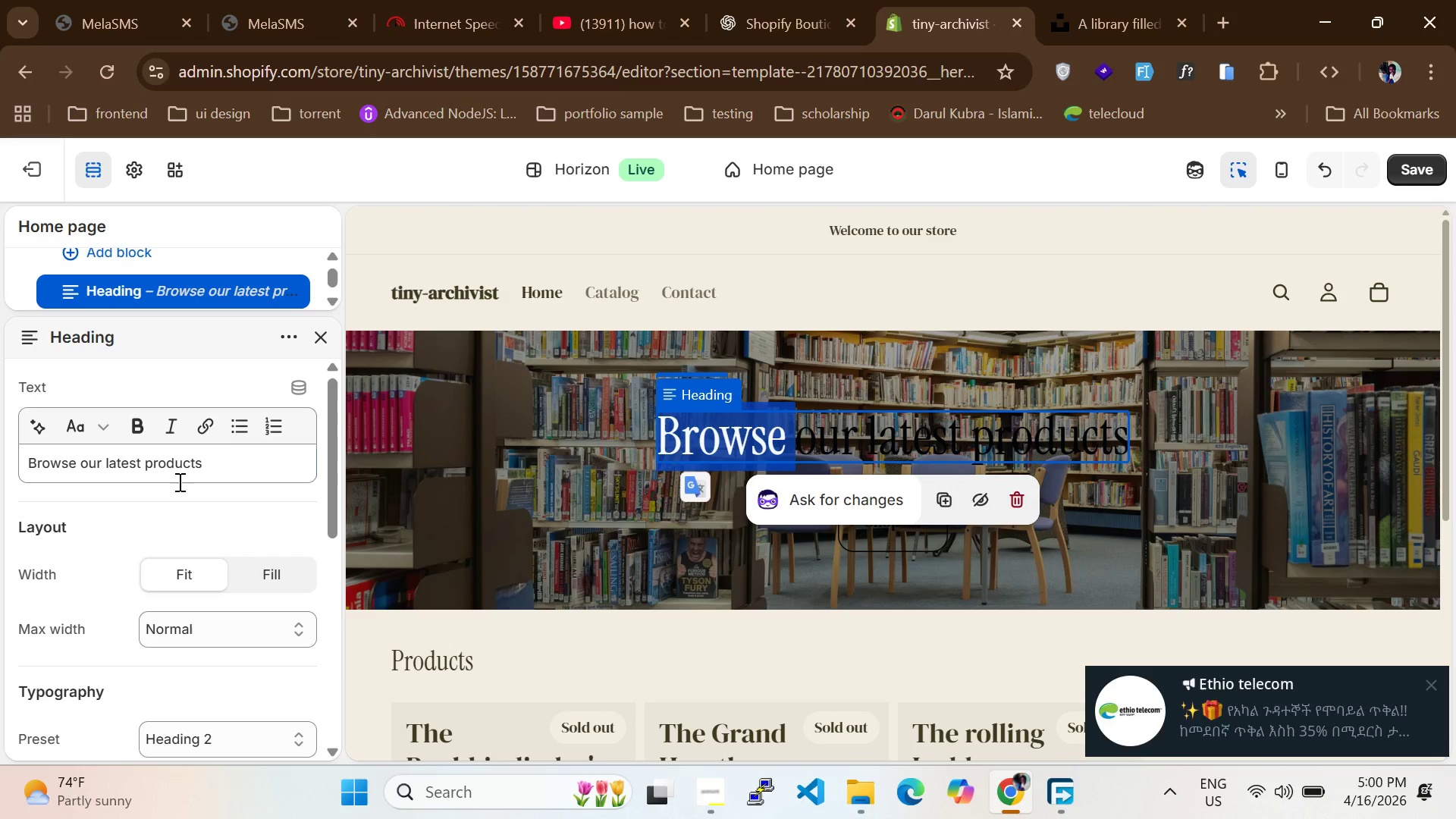 
left_click([432, 554])
 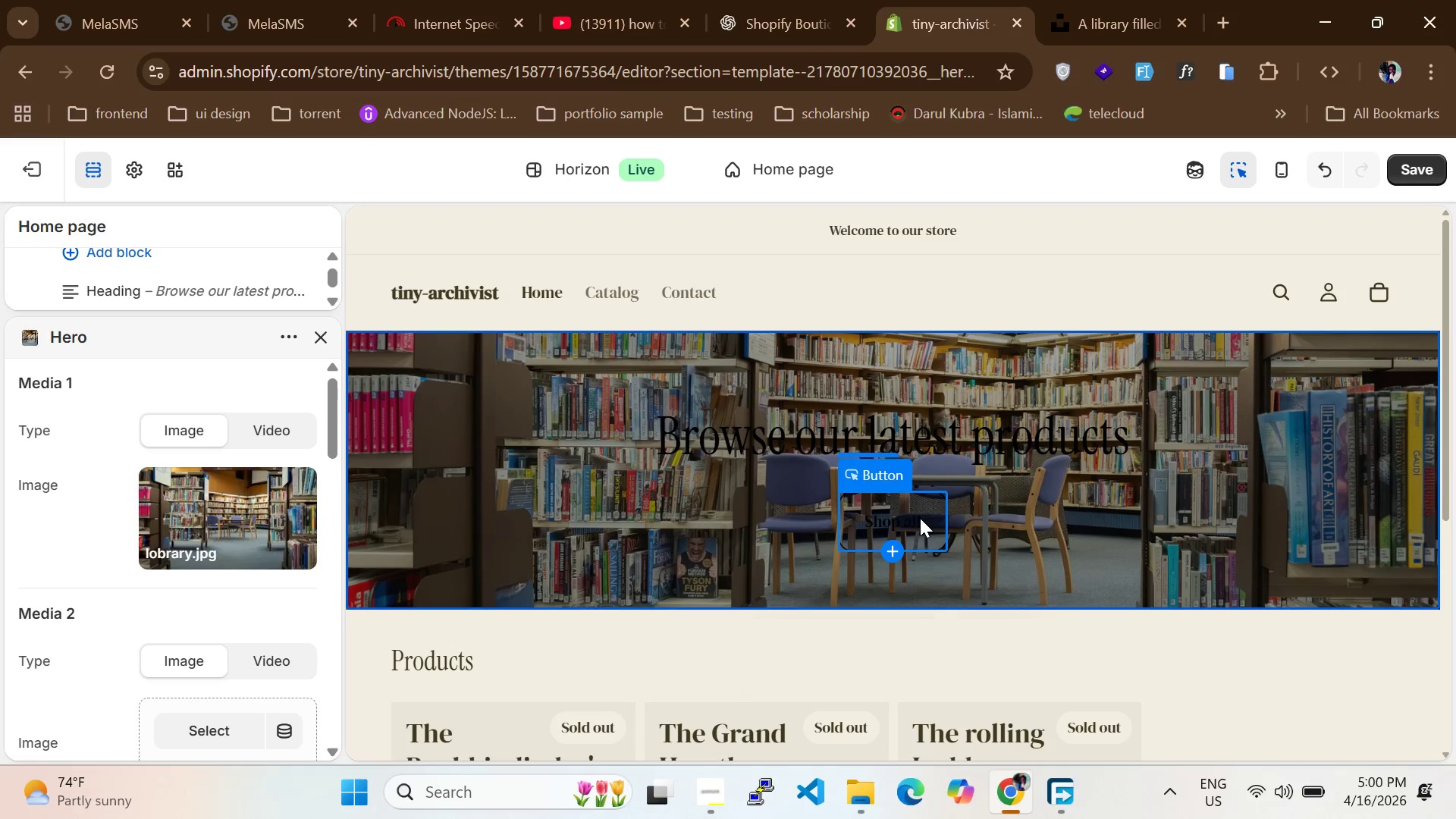 
left_click([920, 518])
 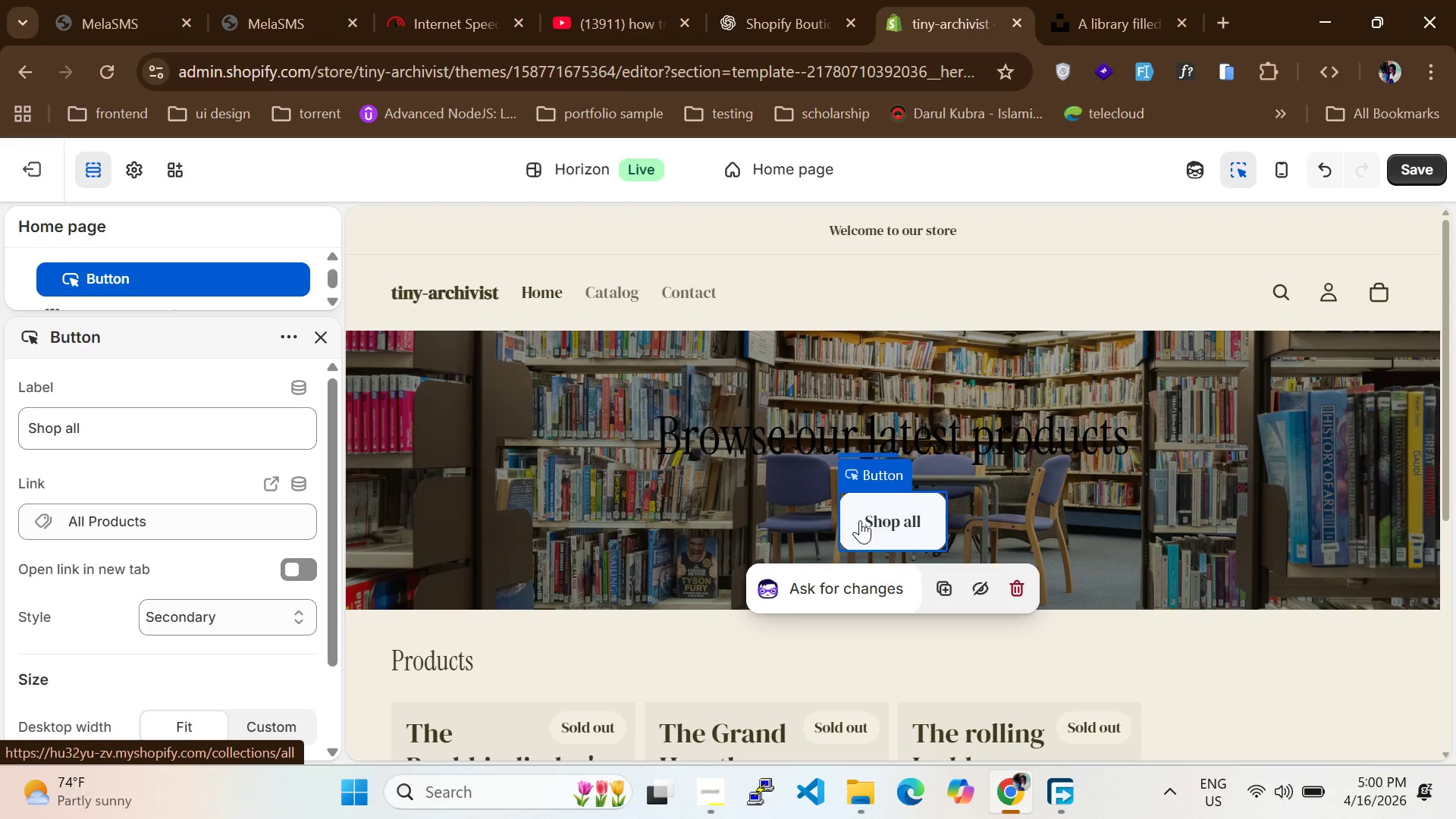 
mouse_move([459, 447])
 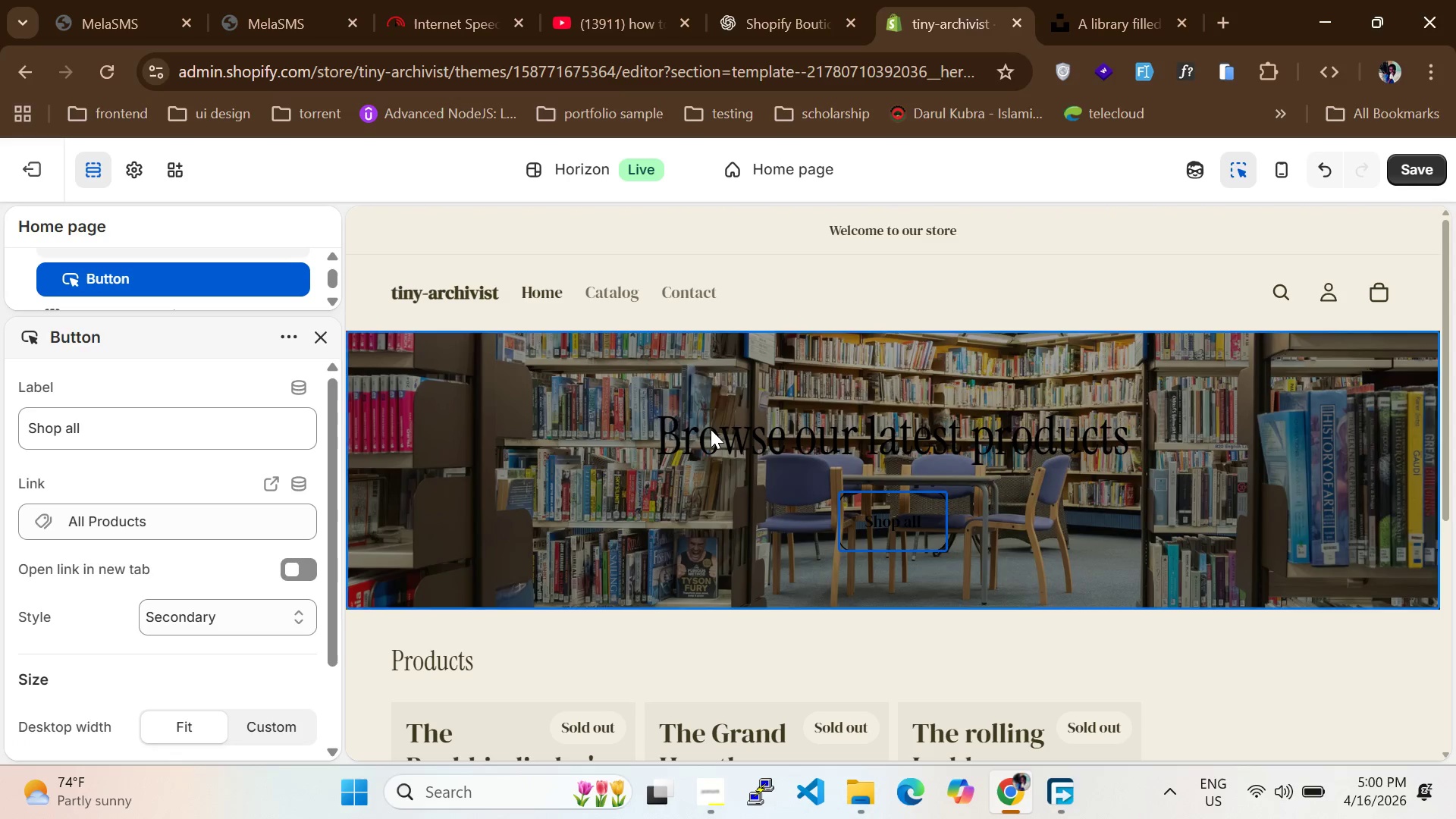 
left_click([711, 429])
 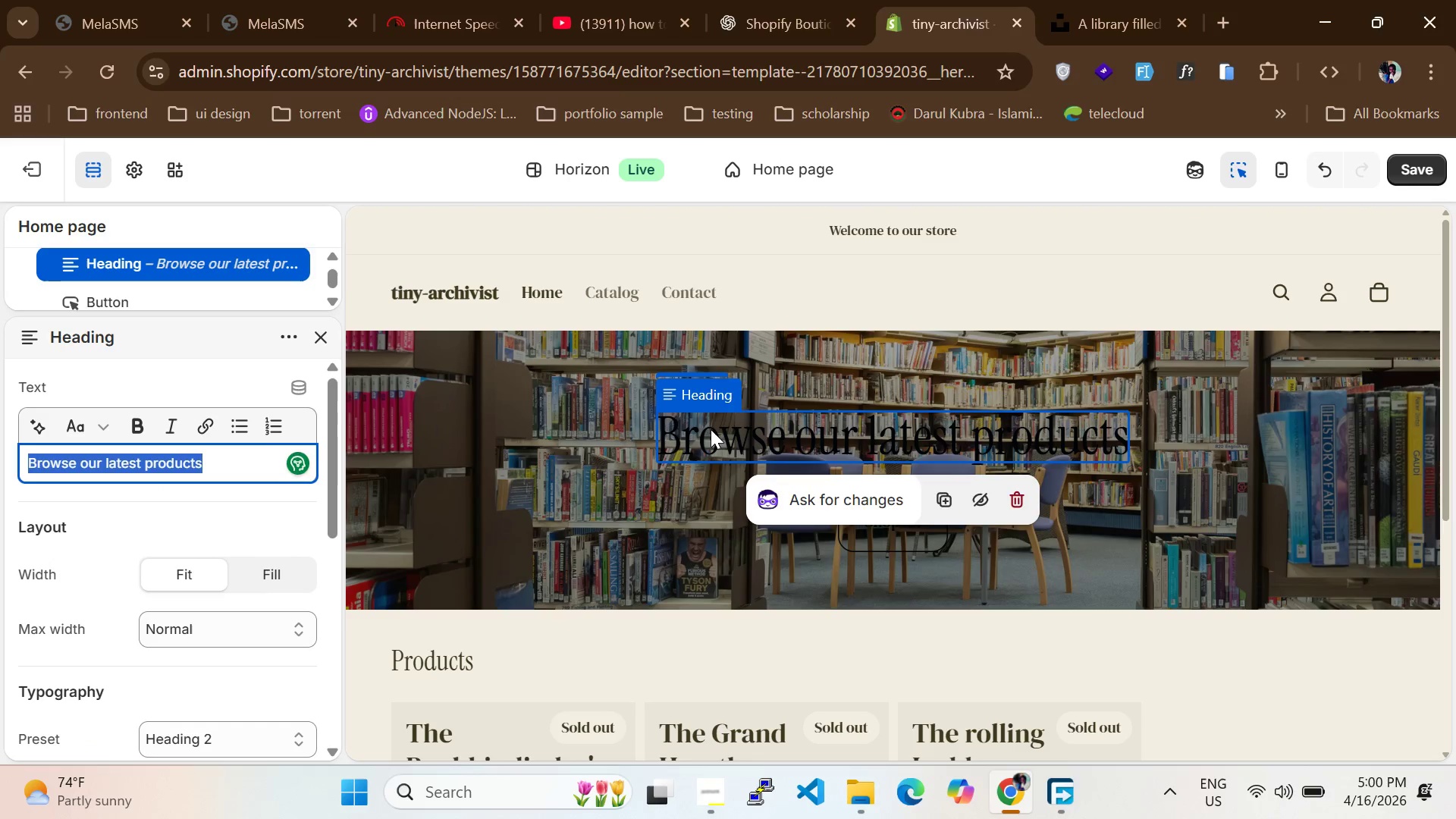 
double_click([711, 429])
 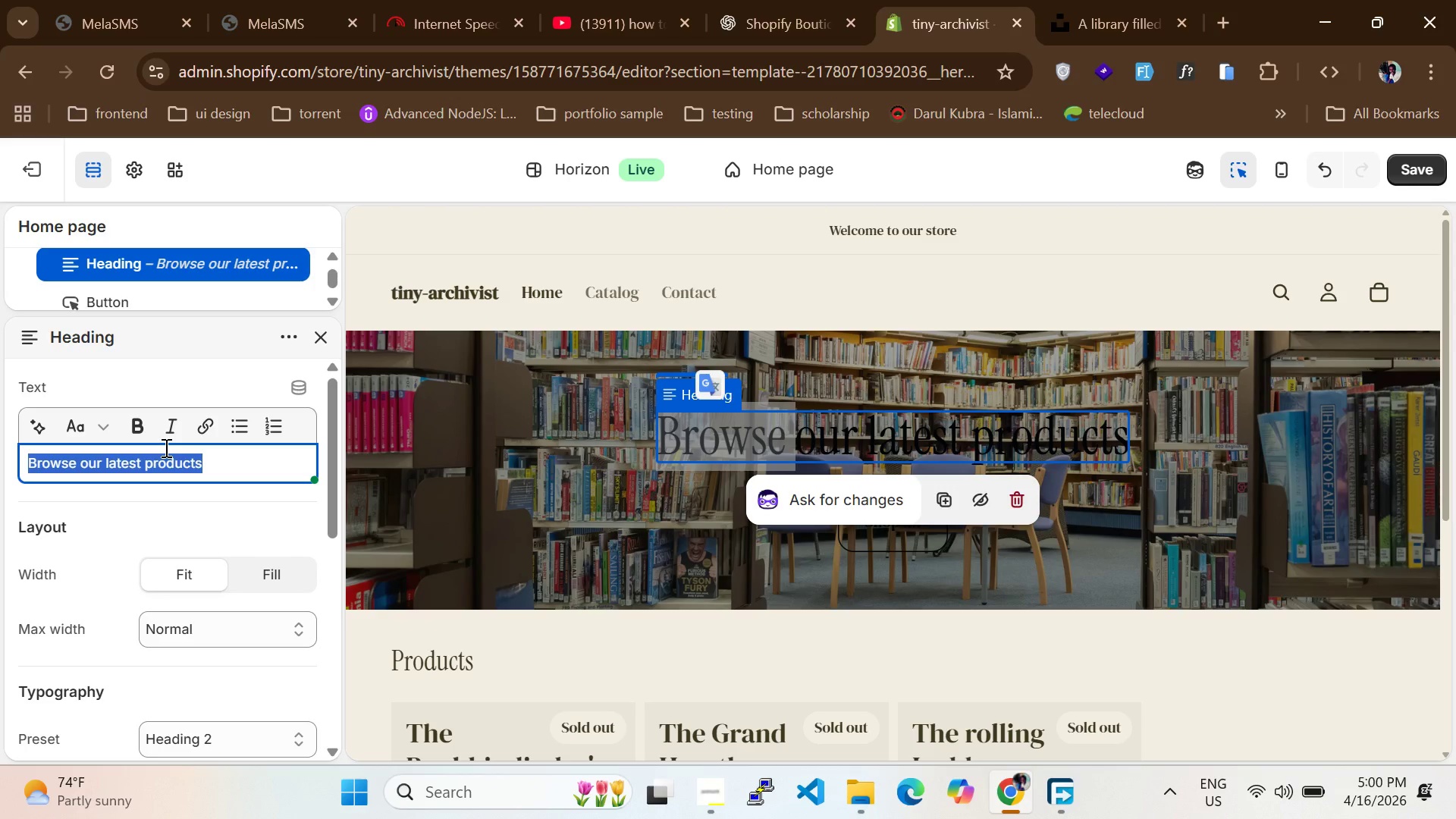 
type(Welcome to The Tiny Archivist)
 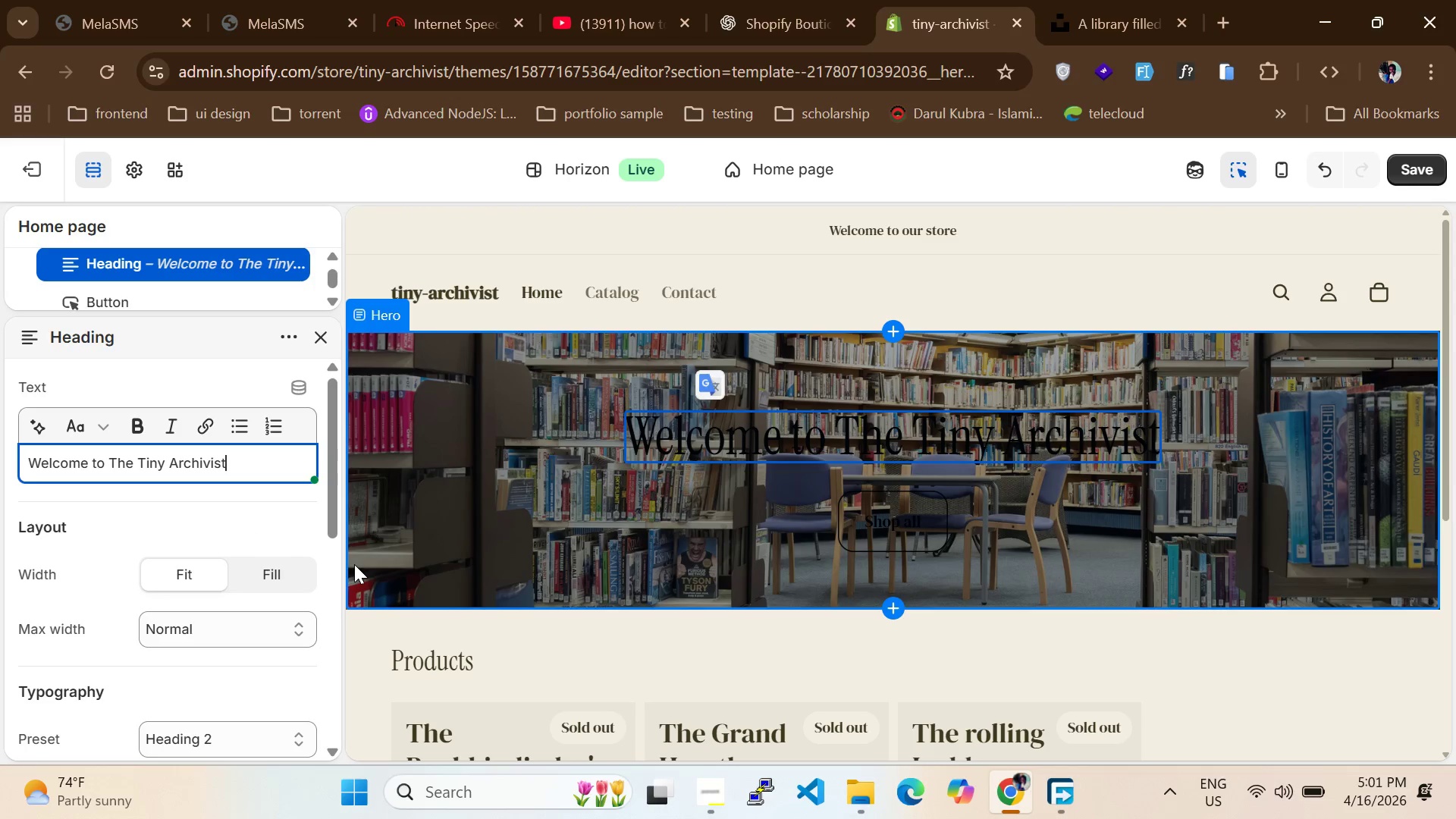 
wait(7.42)
 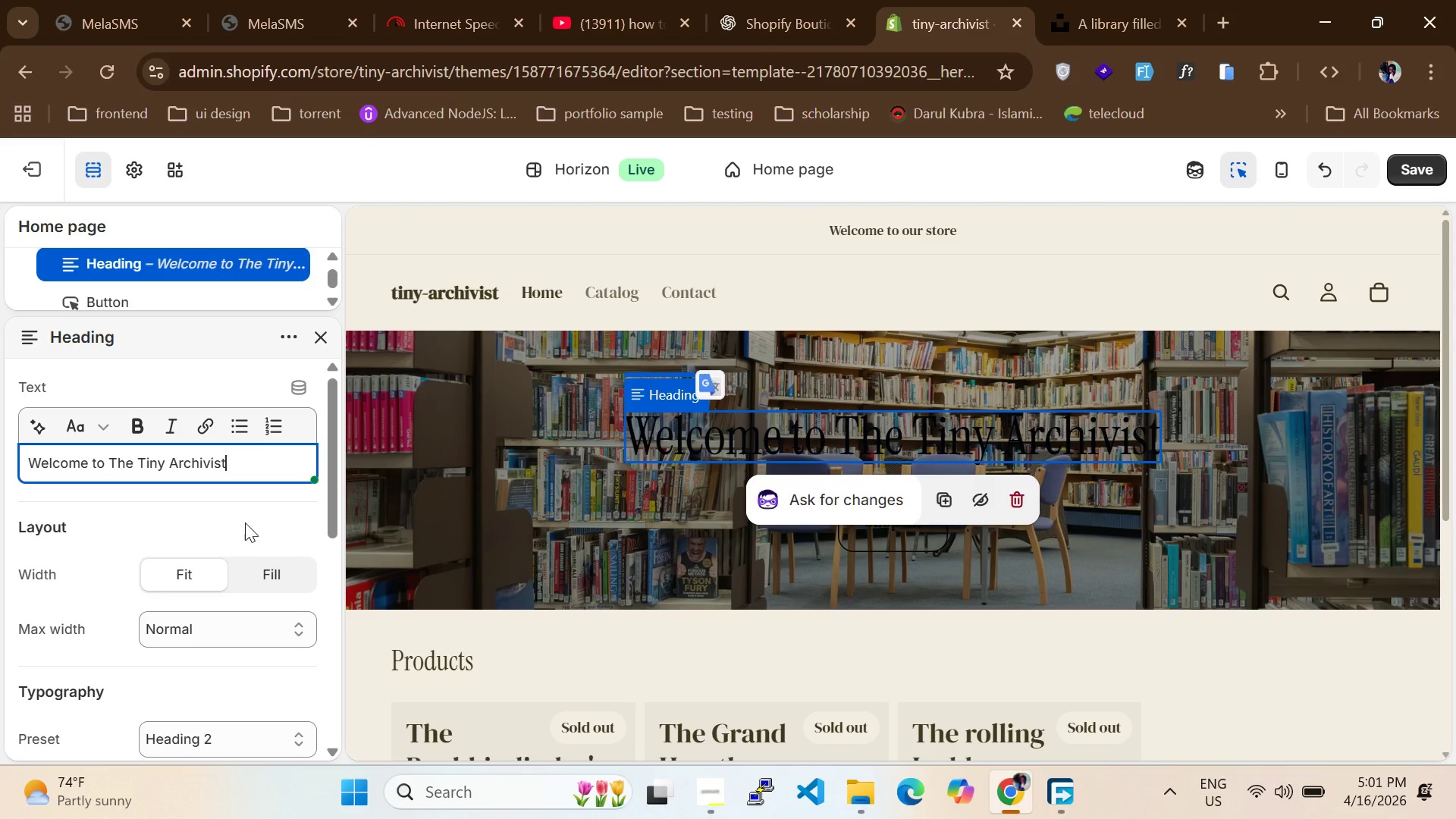 
left_click([703, 634])
 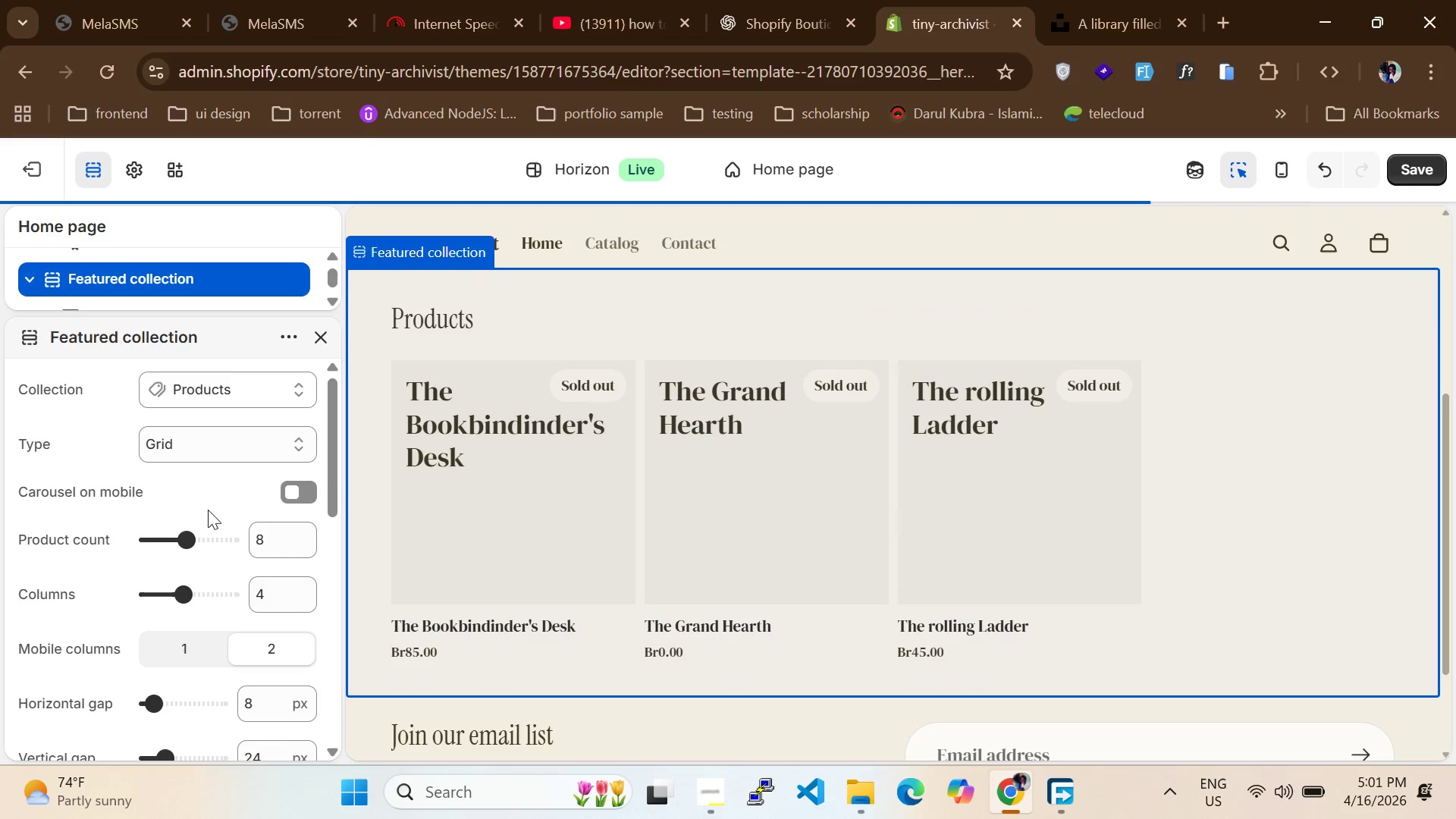 
scroll: coordinate [699, 544], scroll_direction: up, amount: 5.0
 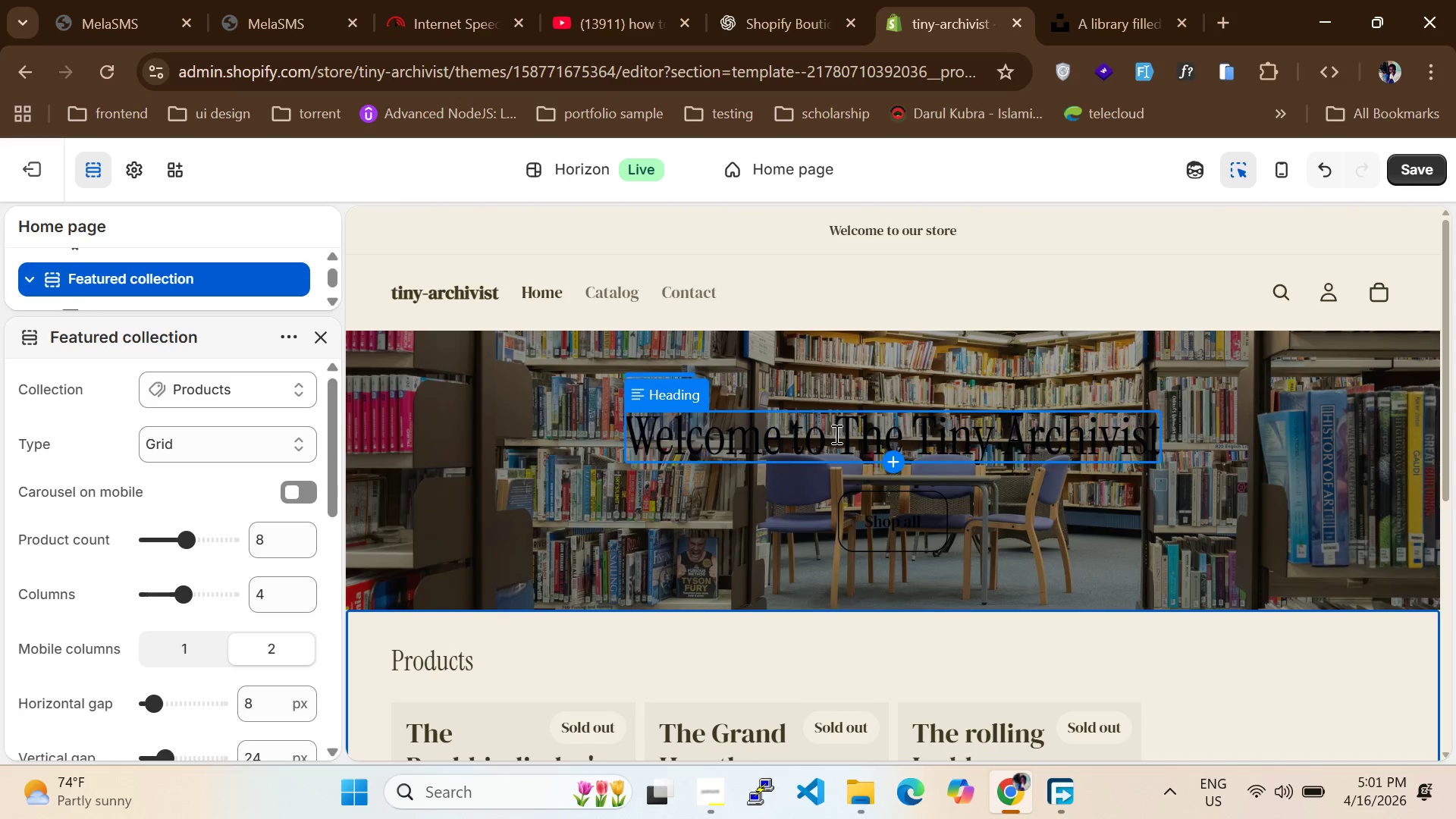 
double_click([835, 434])
 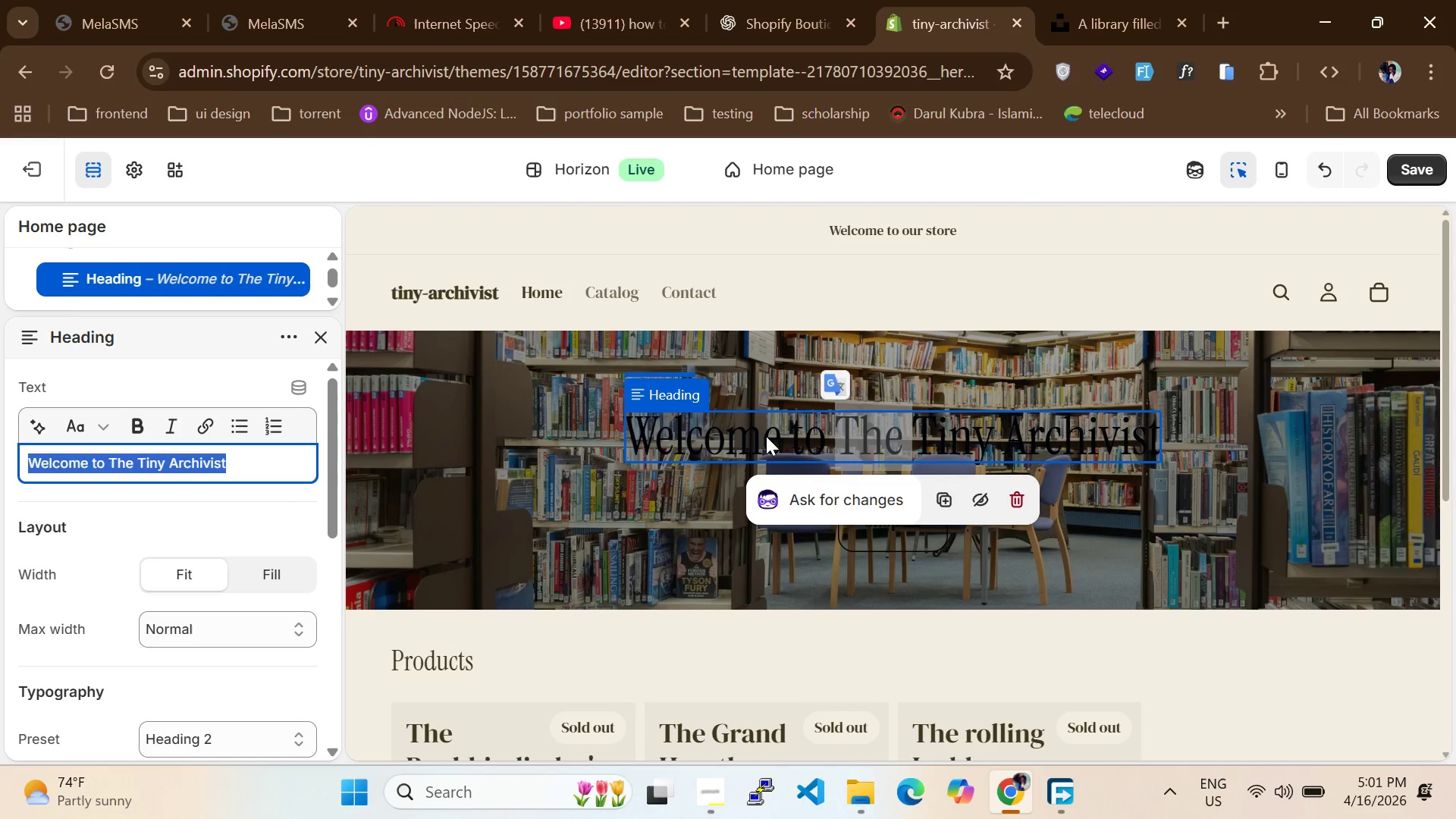 
left_click([748, 436])
 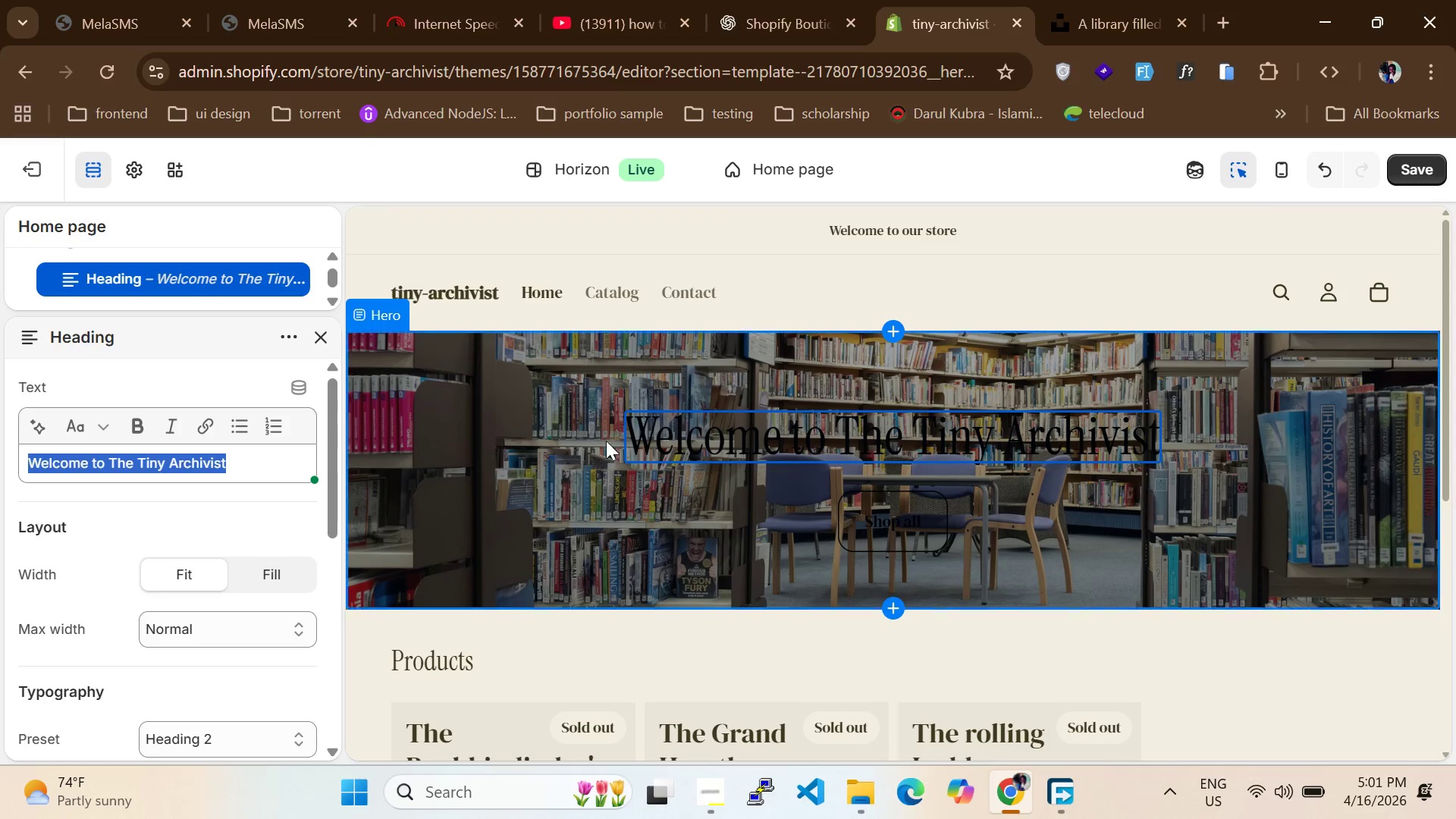 
left_click([1147, 0])
 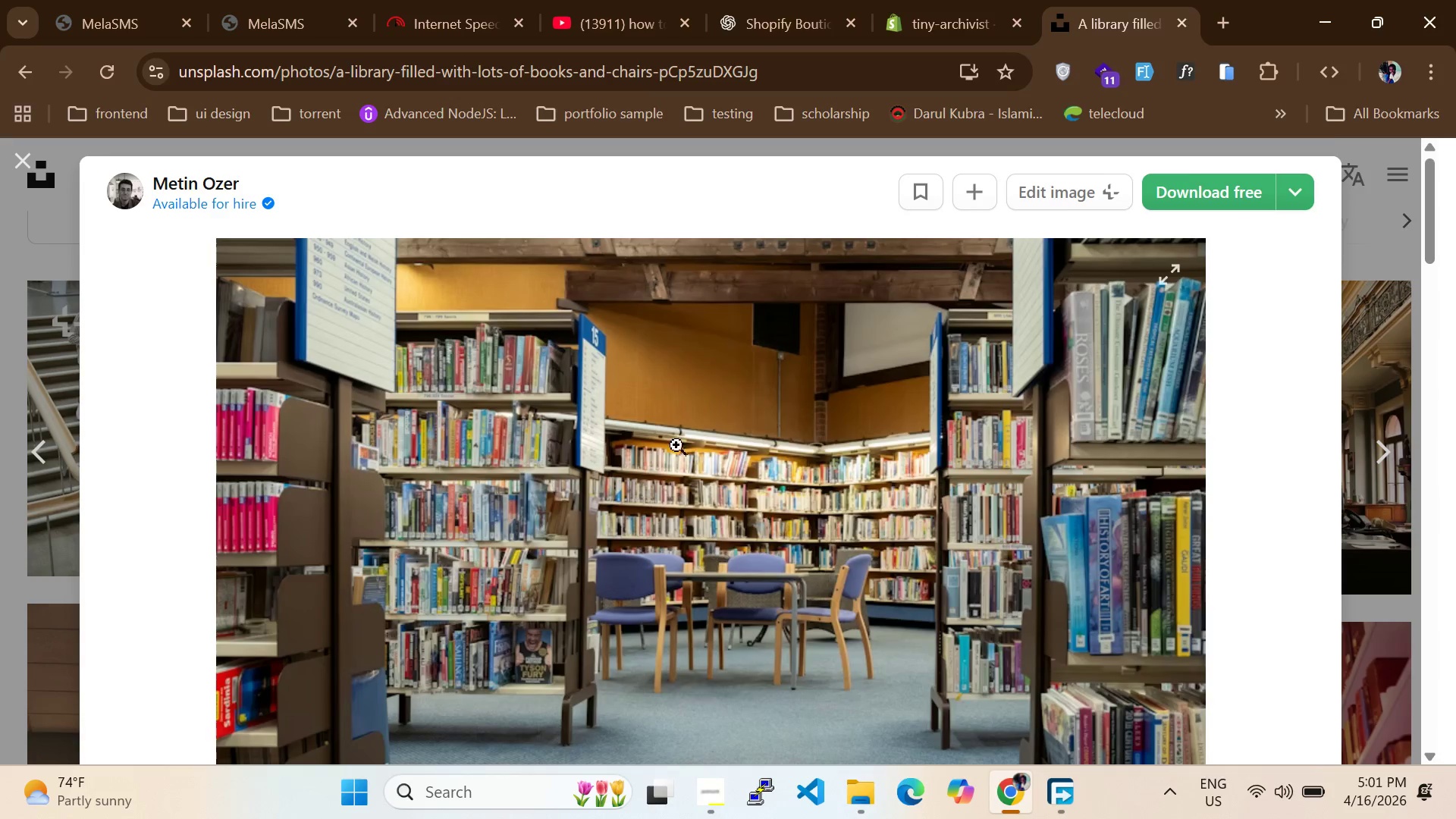 
scroll: coordinate [657, 458], scroll_direction: down, amount: 3.0
 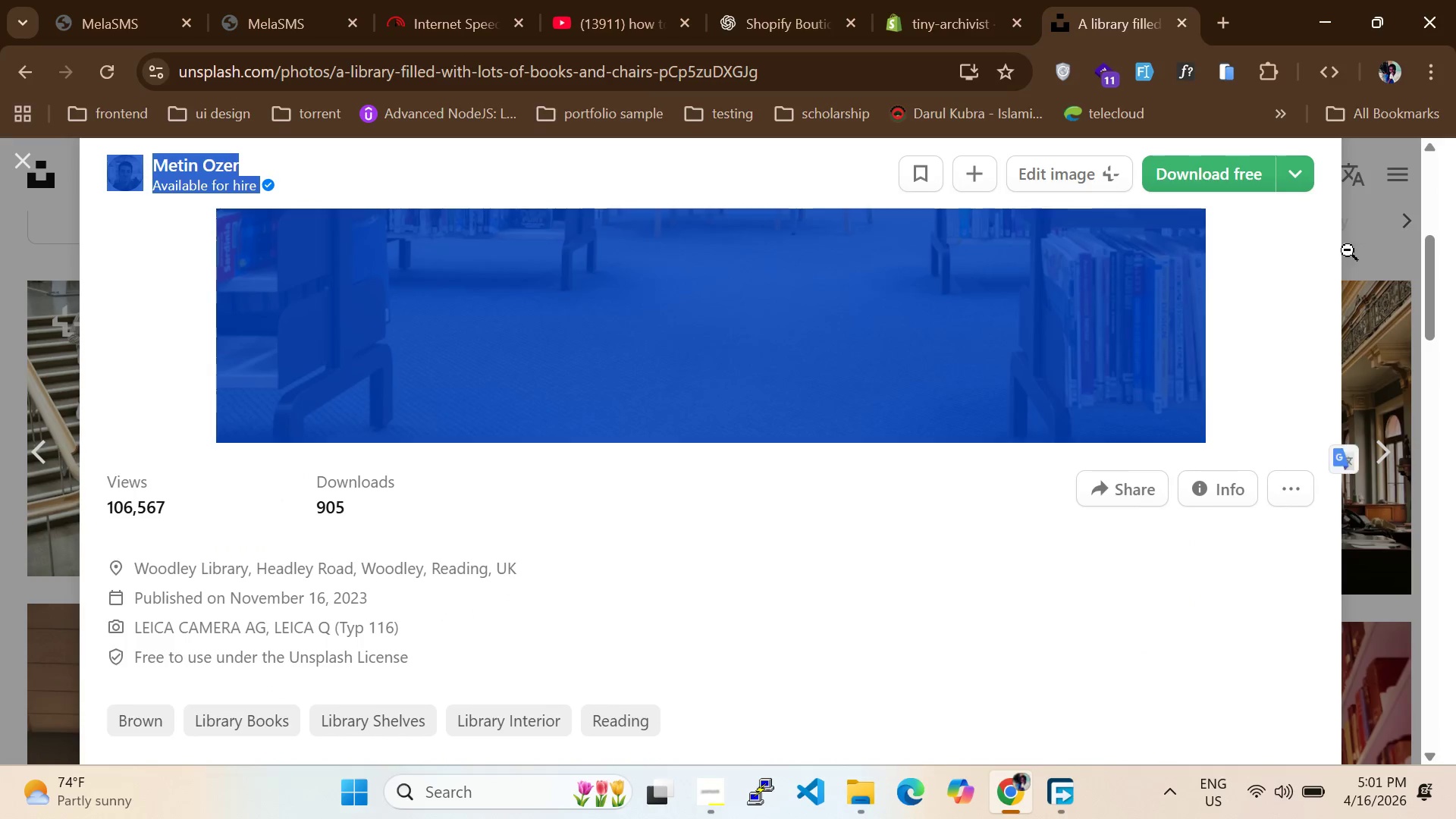 
double_click([1415, 232])
 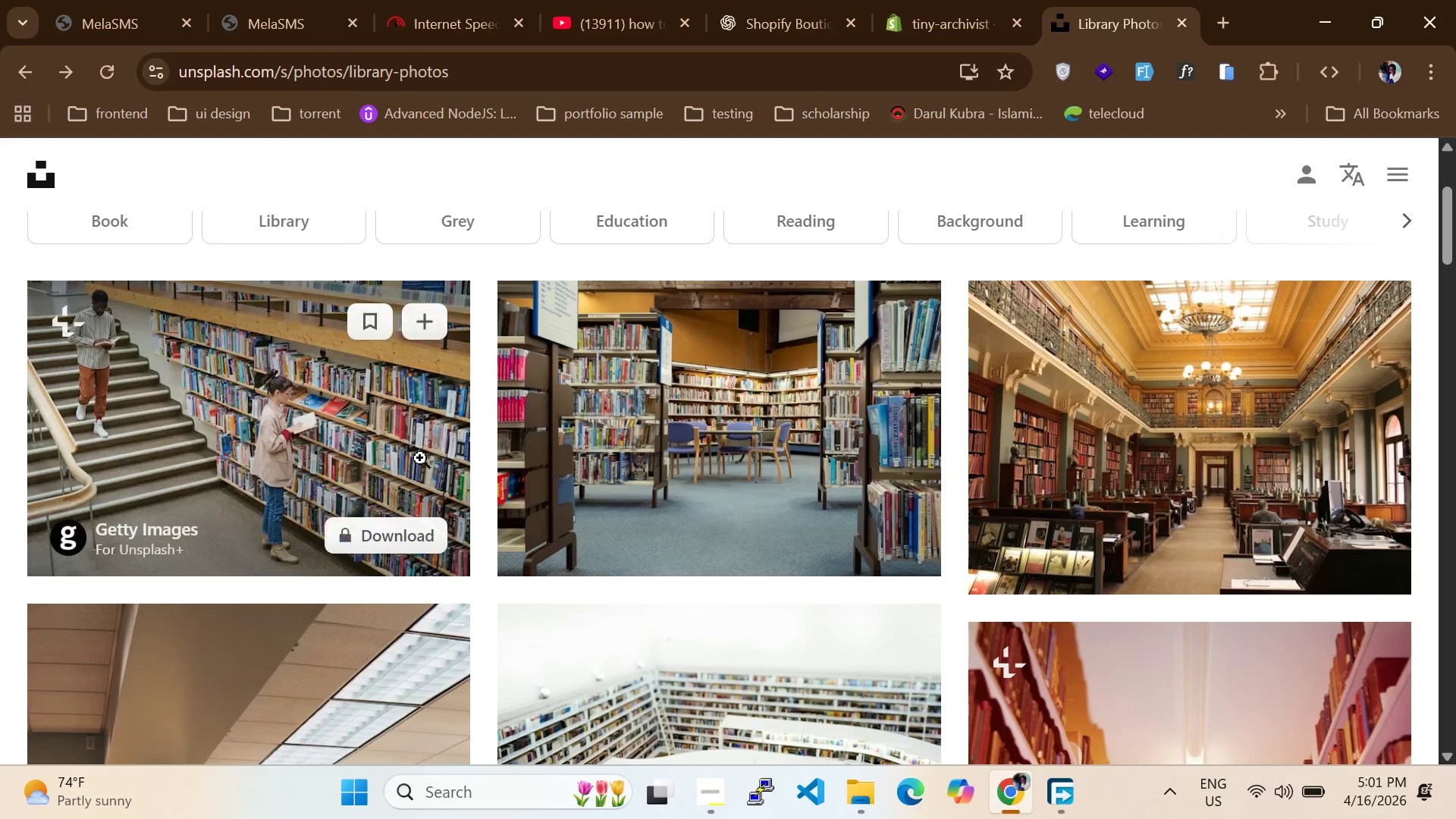 
scroll: coordinate [430, 472], scroll_direction: down, amount: 8.0
 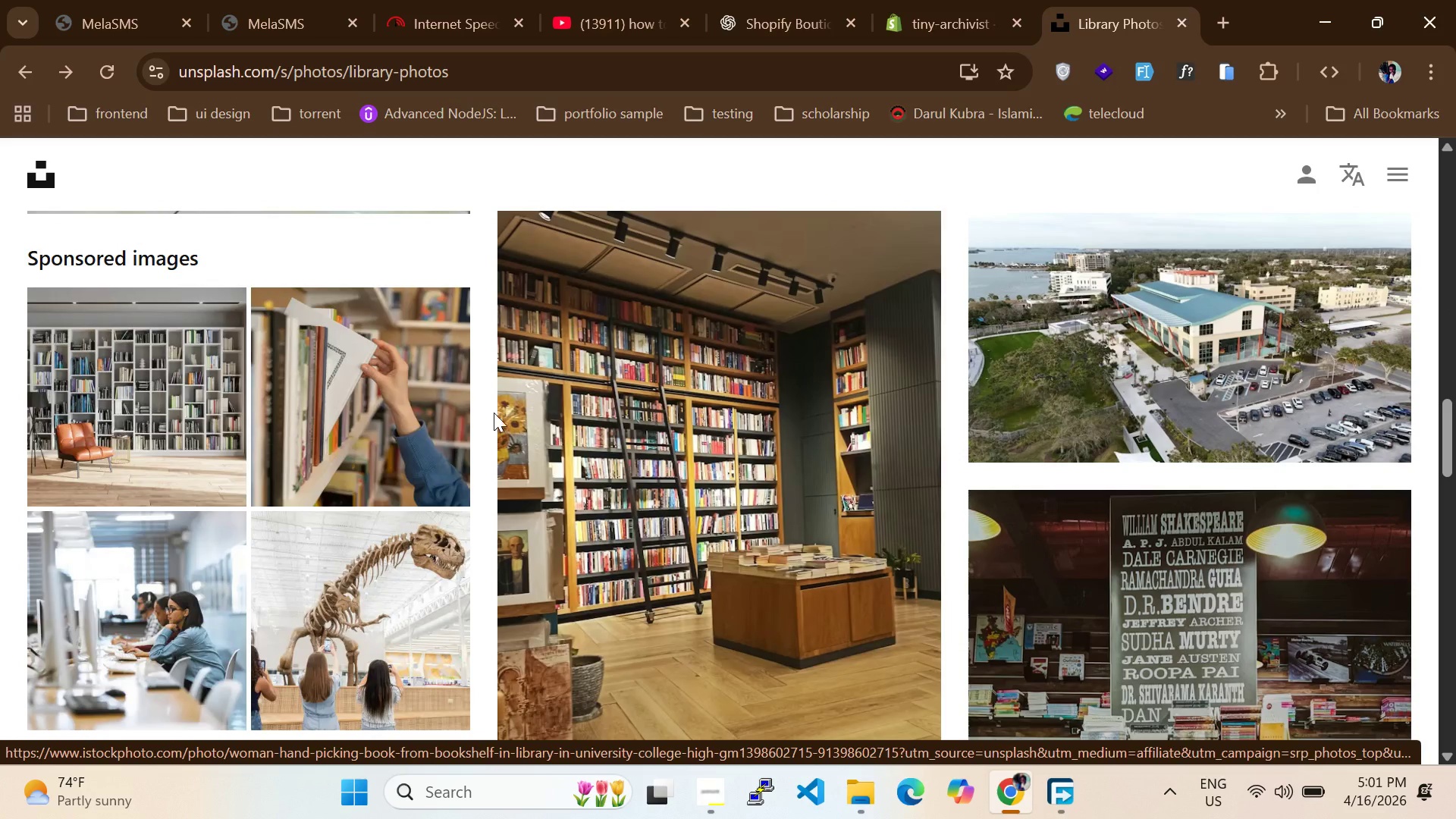 
left_click([962, 0])
 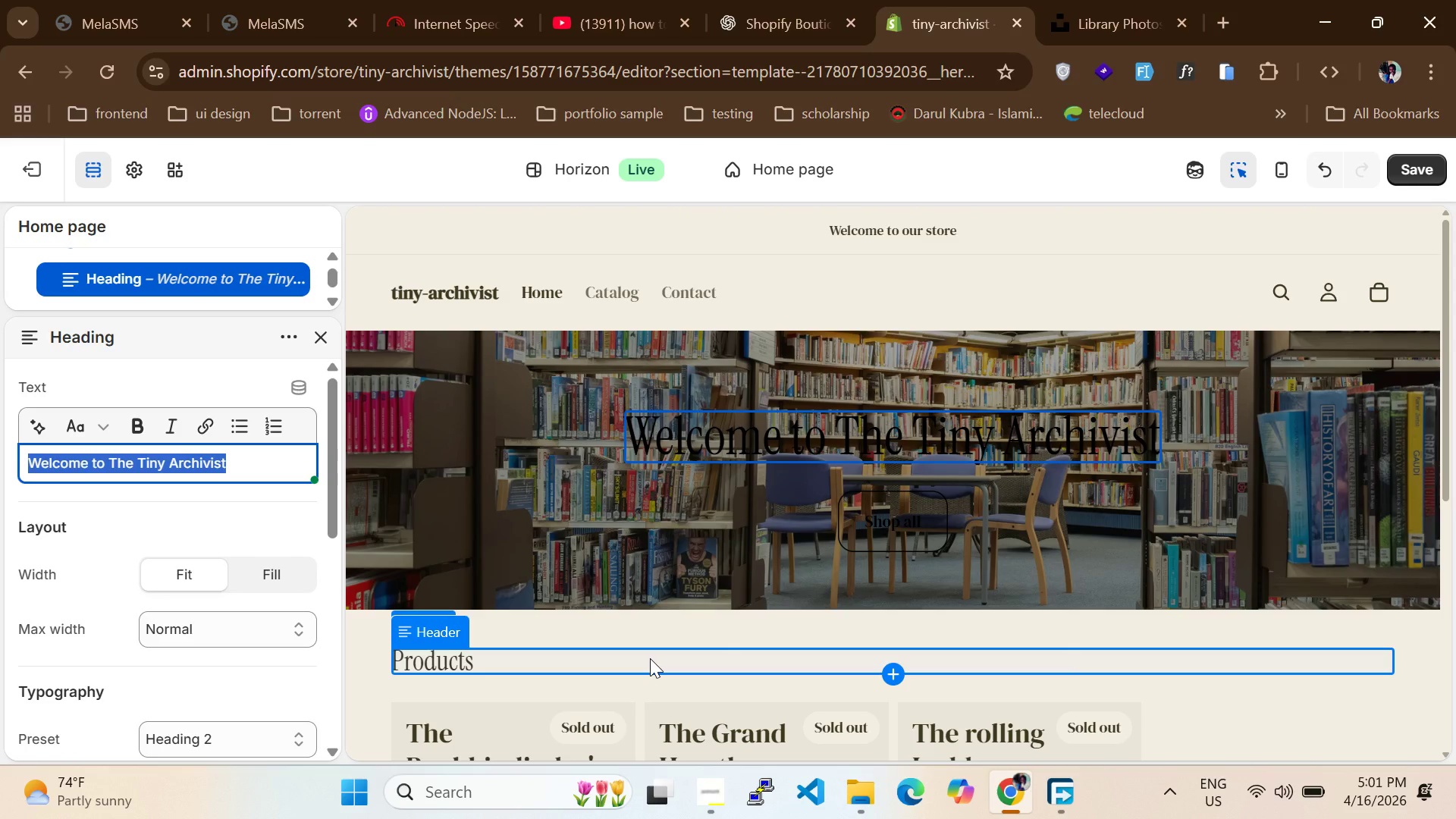 
wait(6.55)
 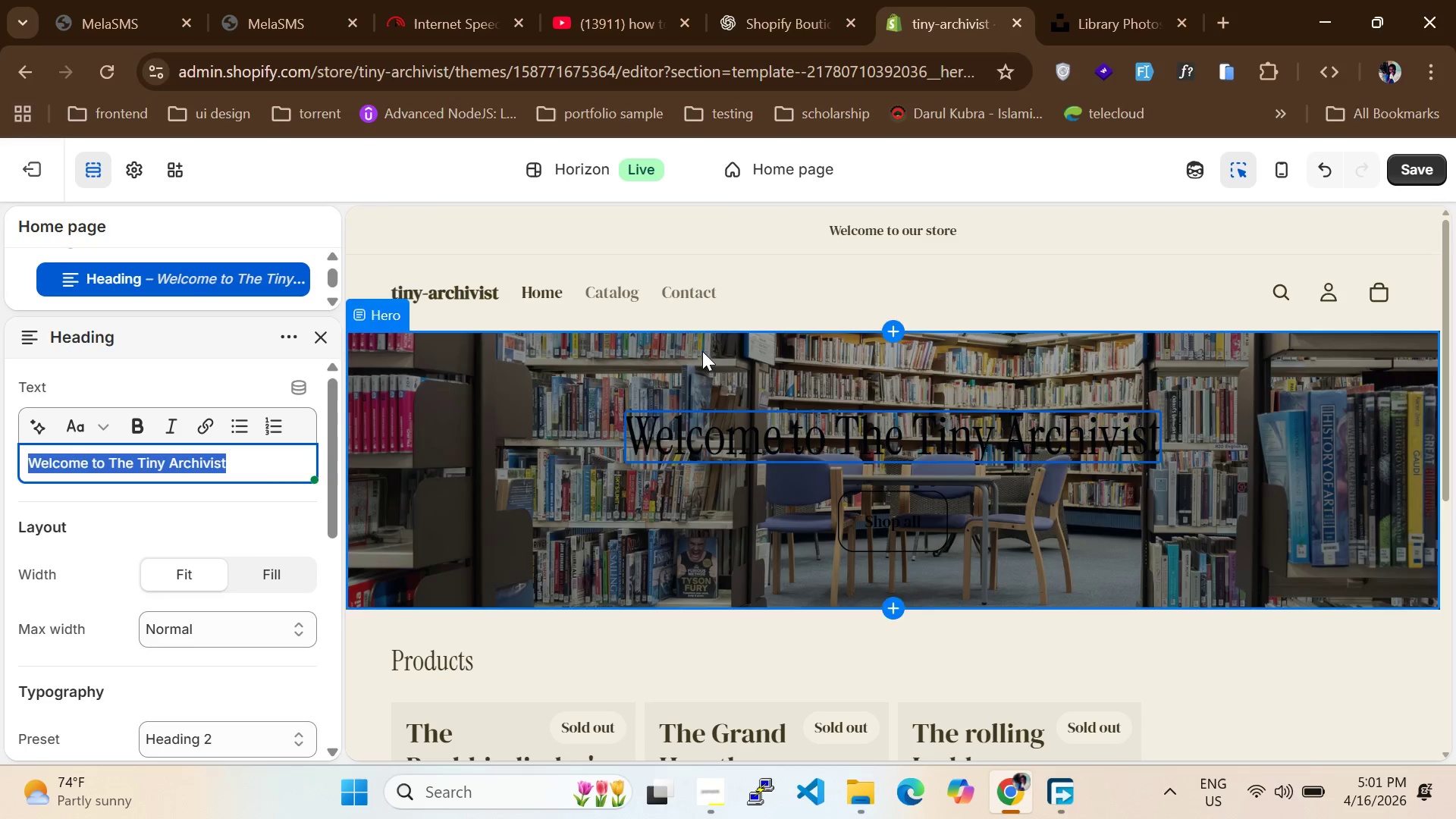 
scroll: coordinate [553, 632], scroll_direction: down, amount: 10.0
 